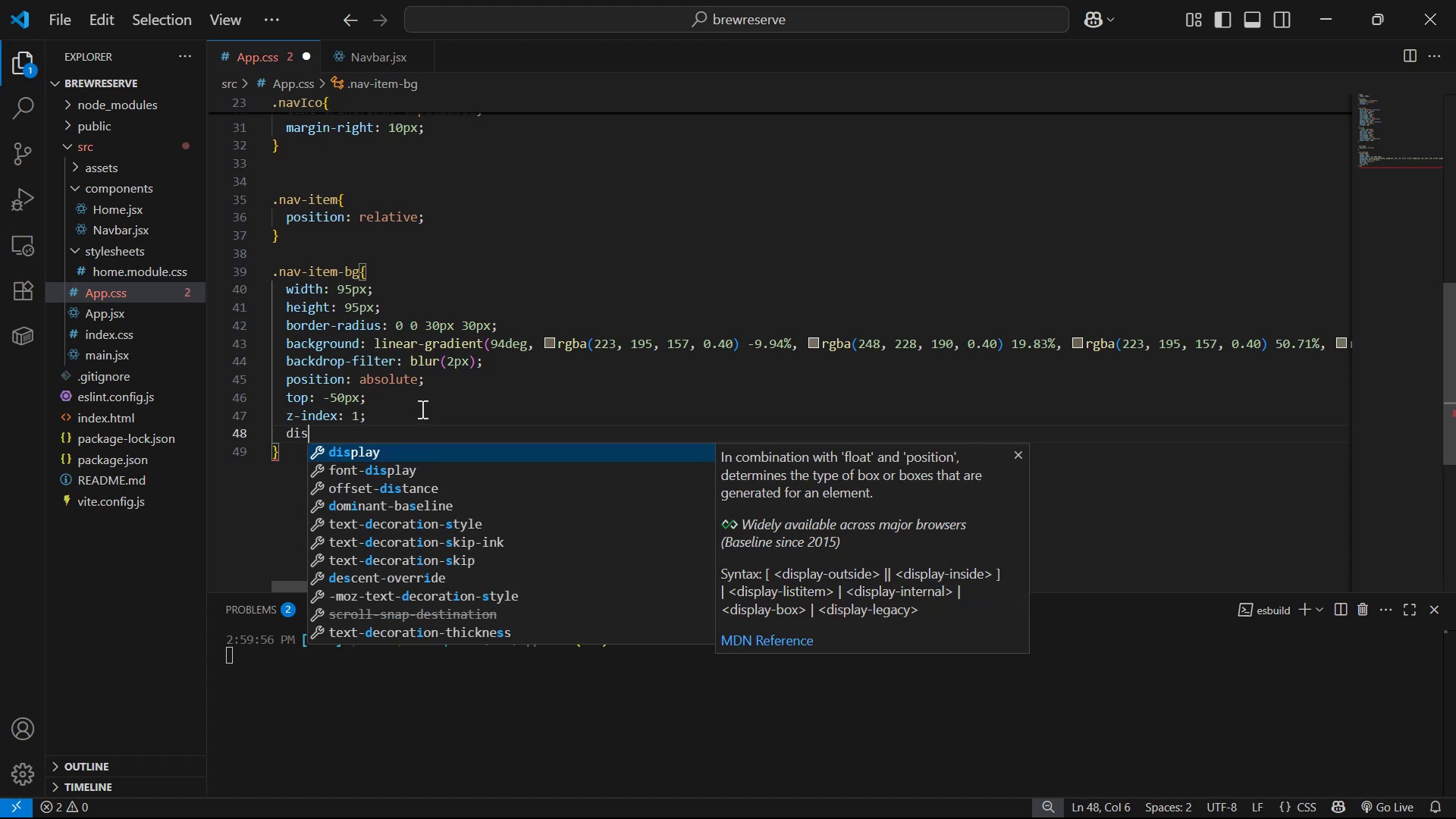 
key(Enter)
 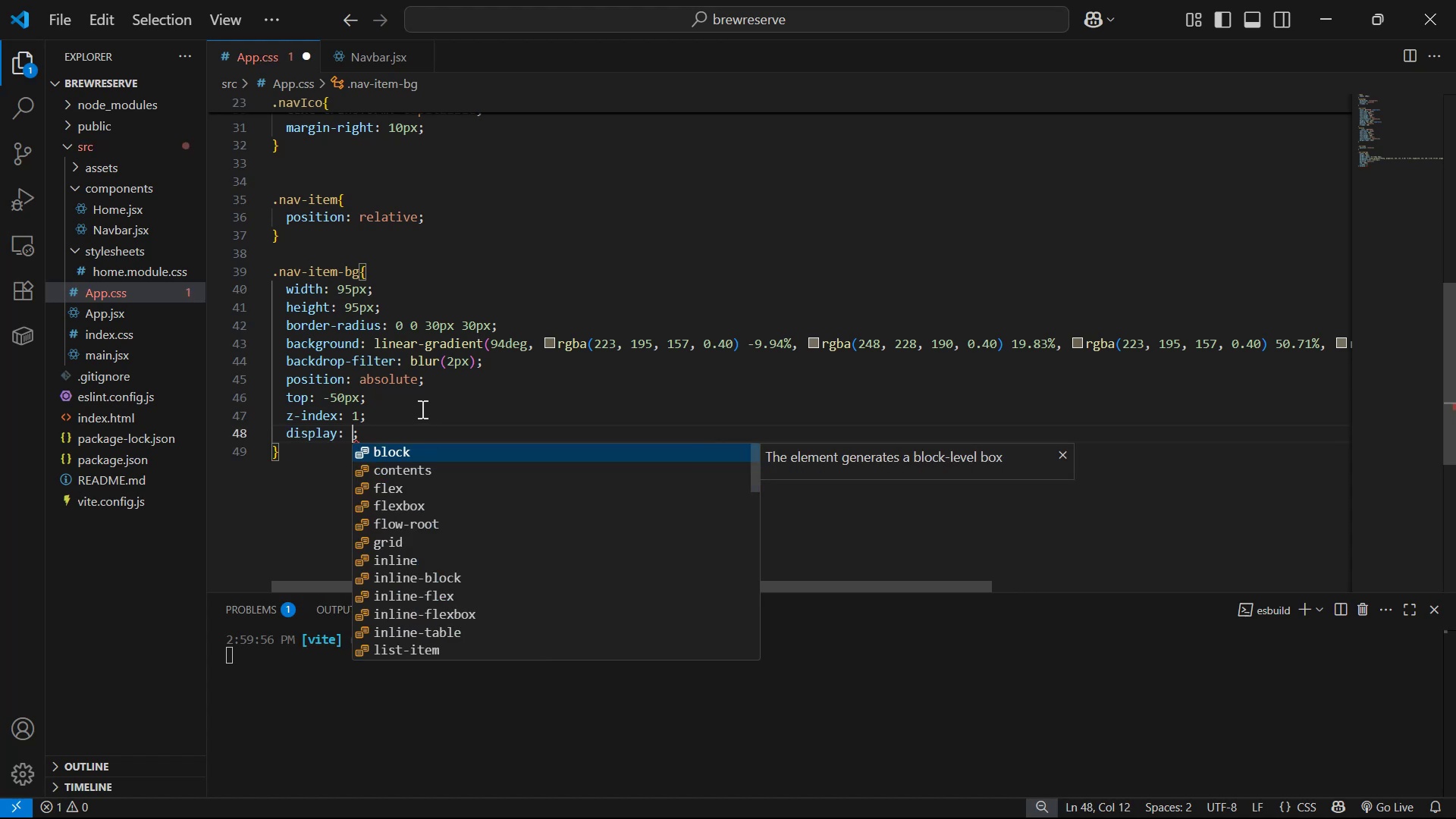 
key(ArrowDown)
 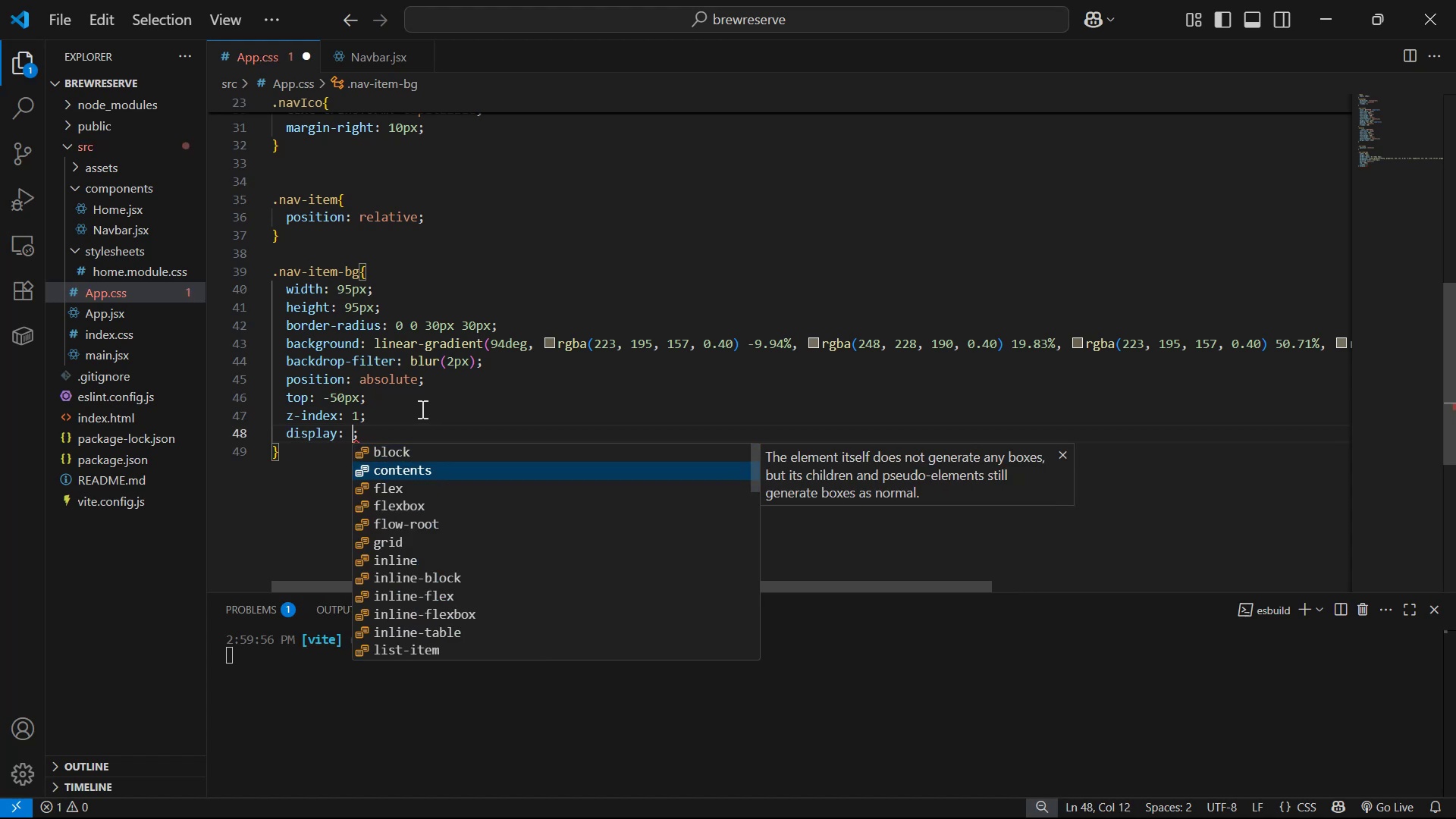 
type(no)
 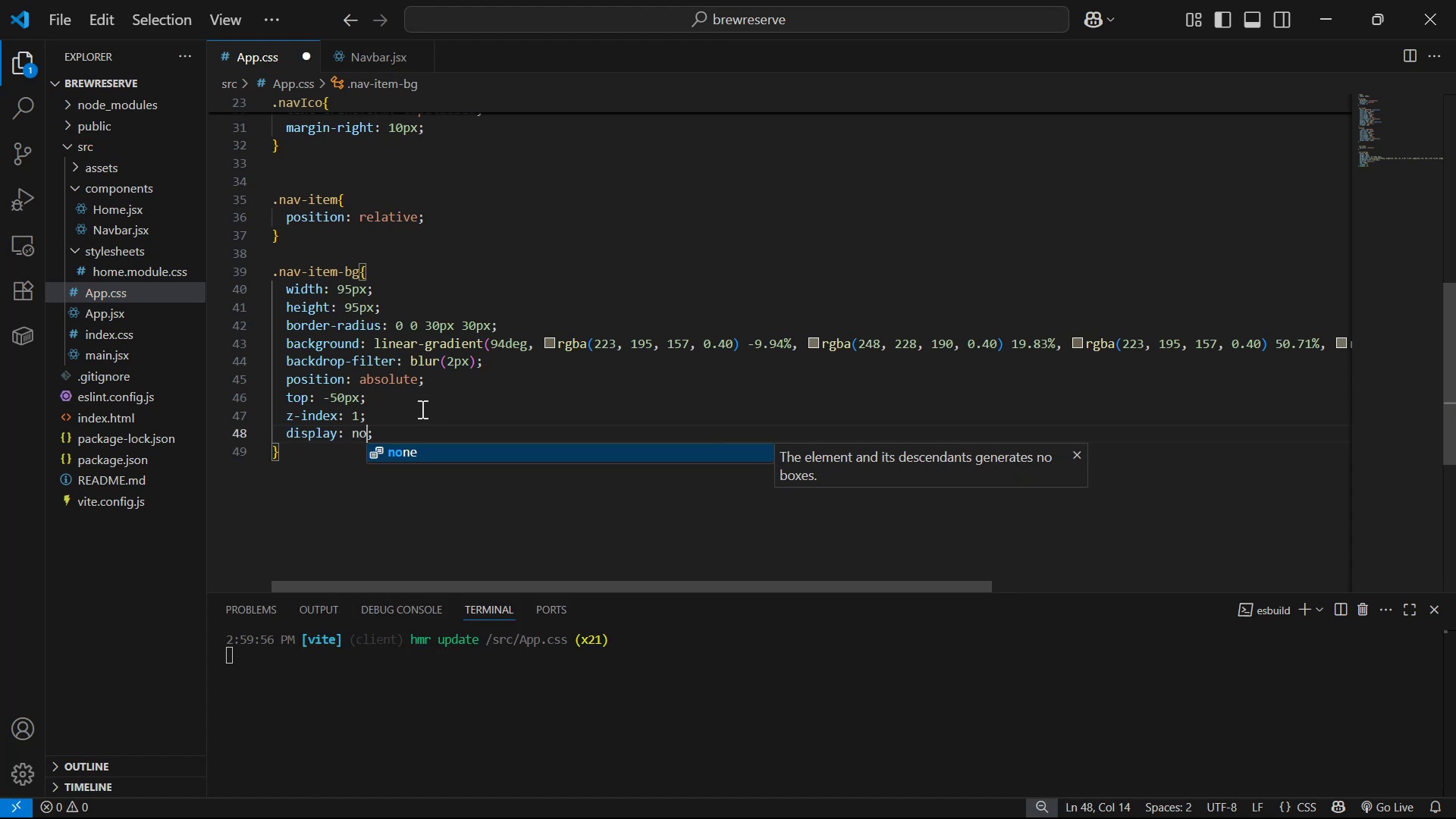 
key(Enter)
 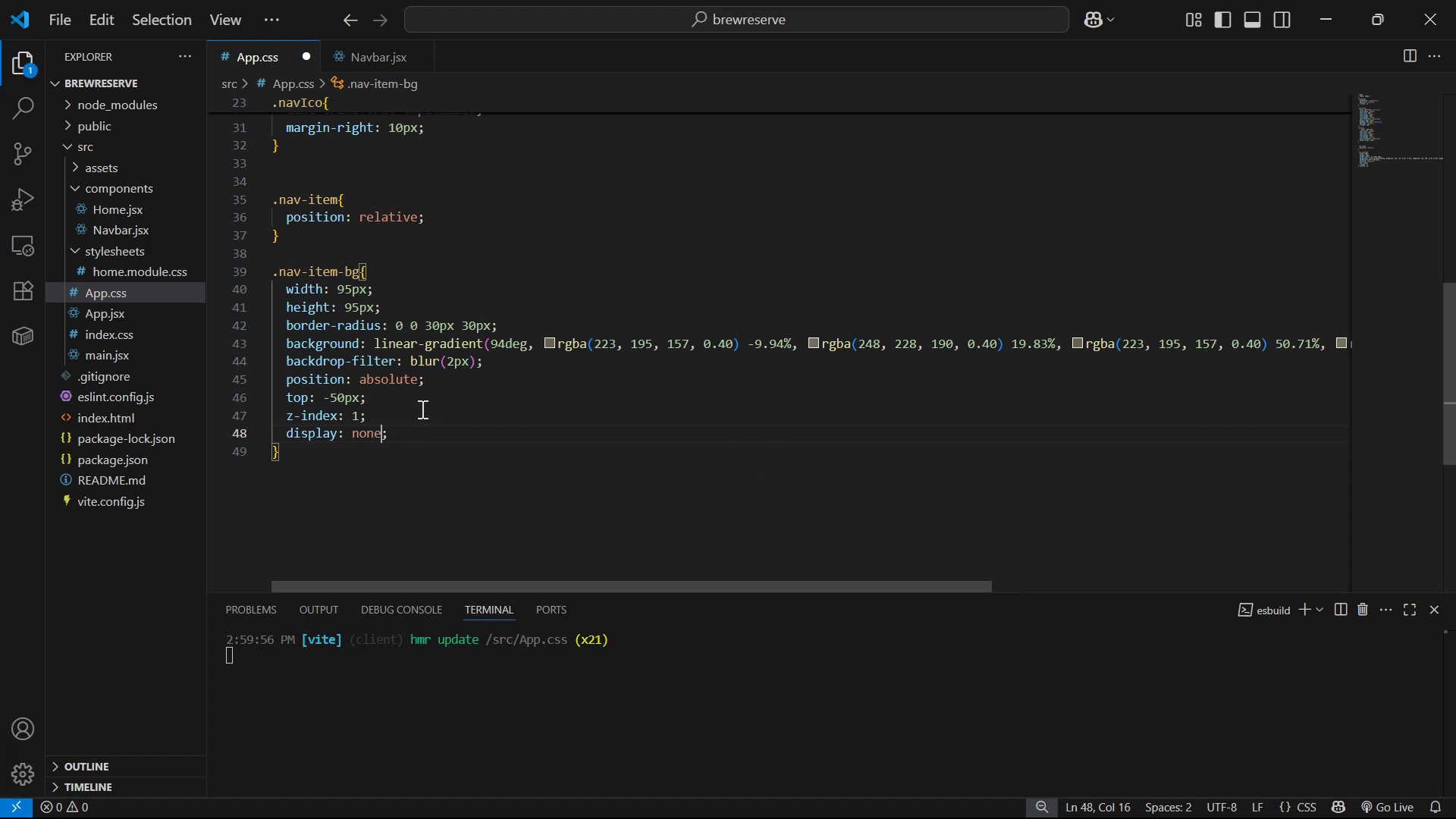 
key(ArrowRight)
 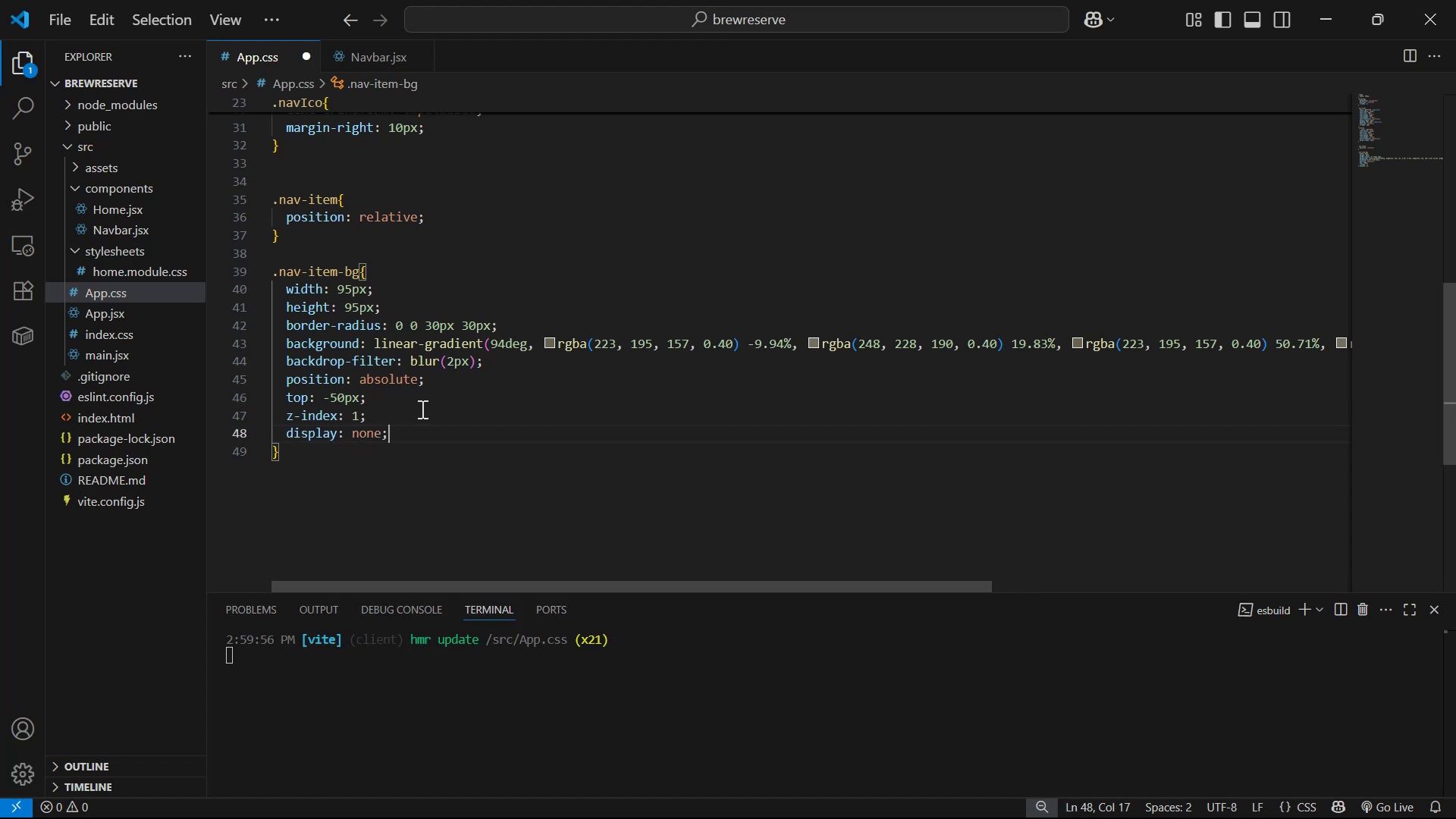 
key(Control+S)
 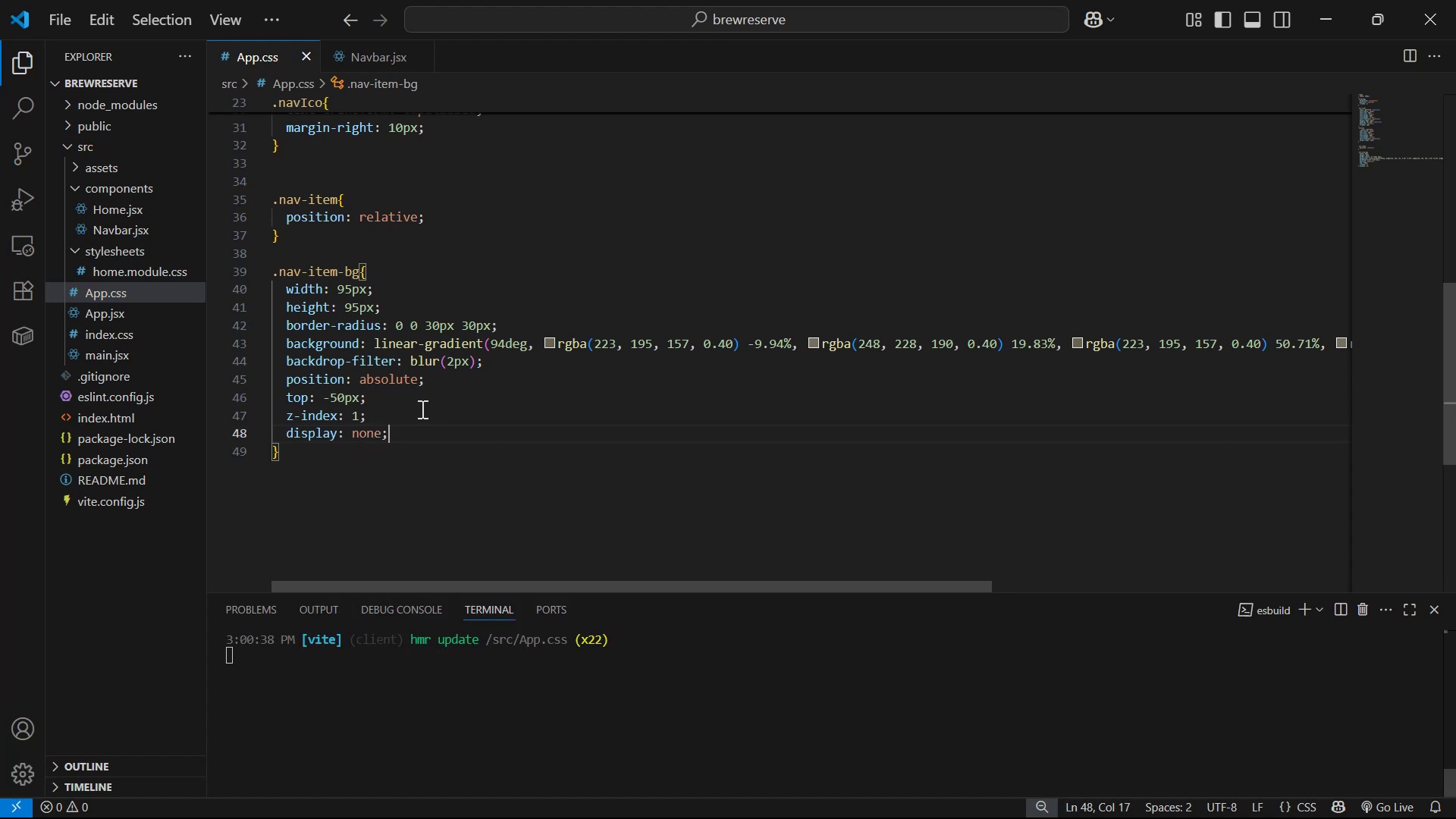 
scroll: coordinate [411, 382], scroll_direction: up, amount: 3.0
 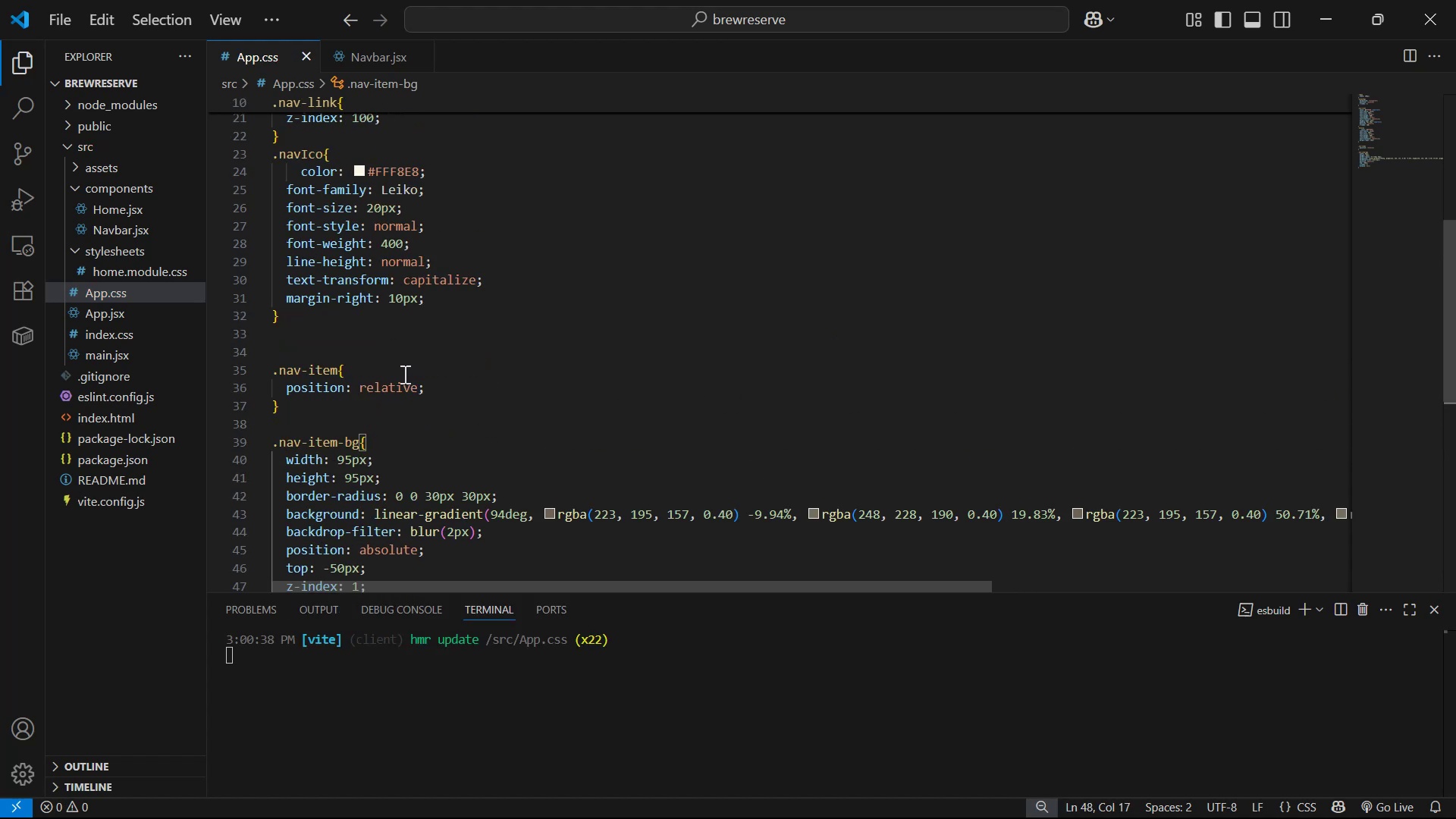 
scroll: coordinate [405, 371], scroll_direction: down, amount: 3.0
 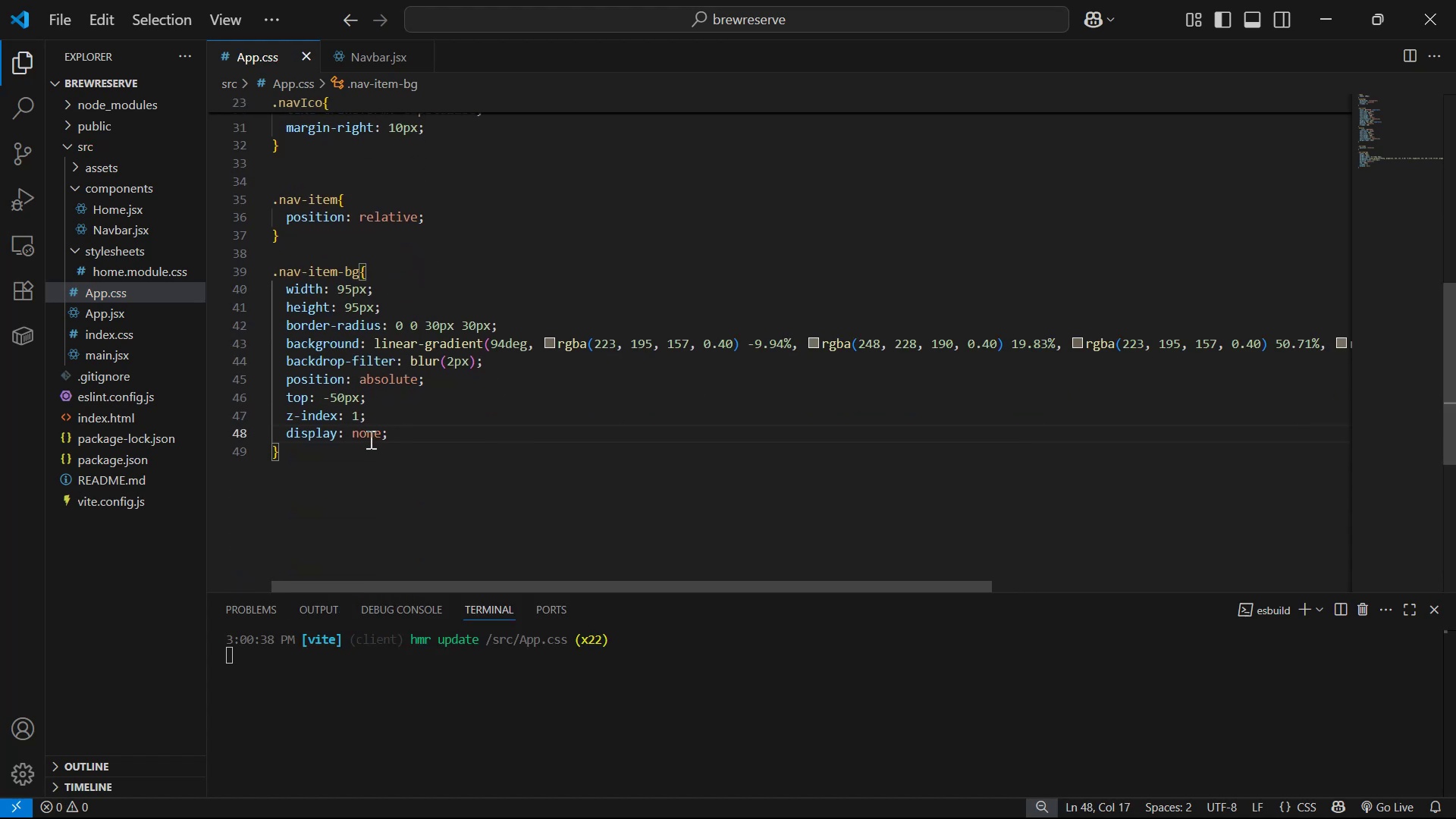 
left_click([369, 453])
 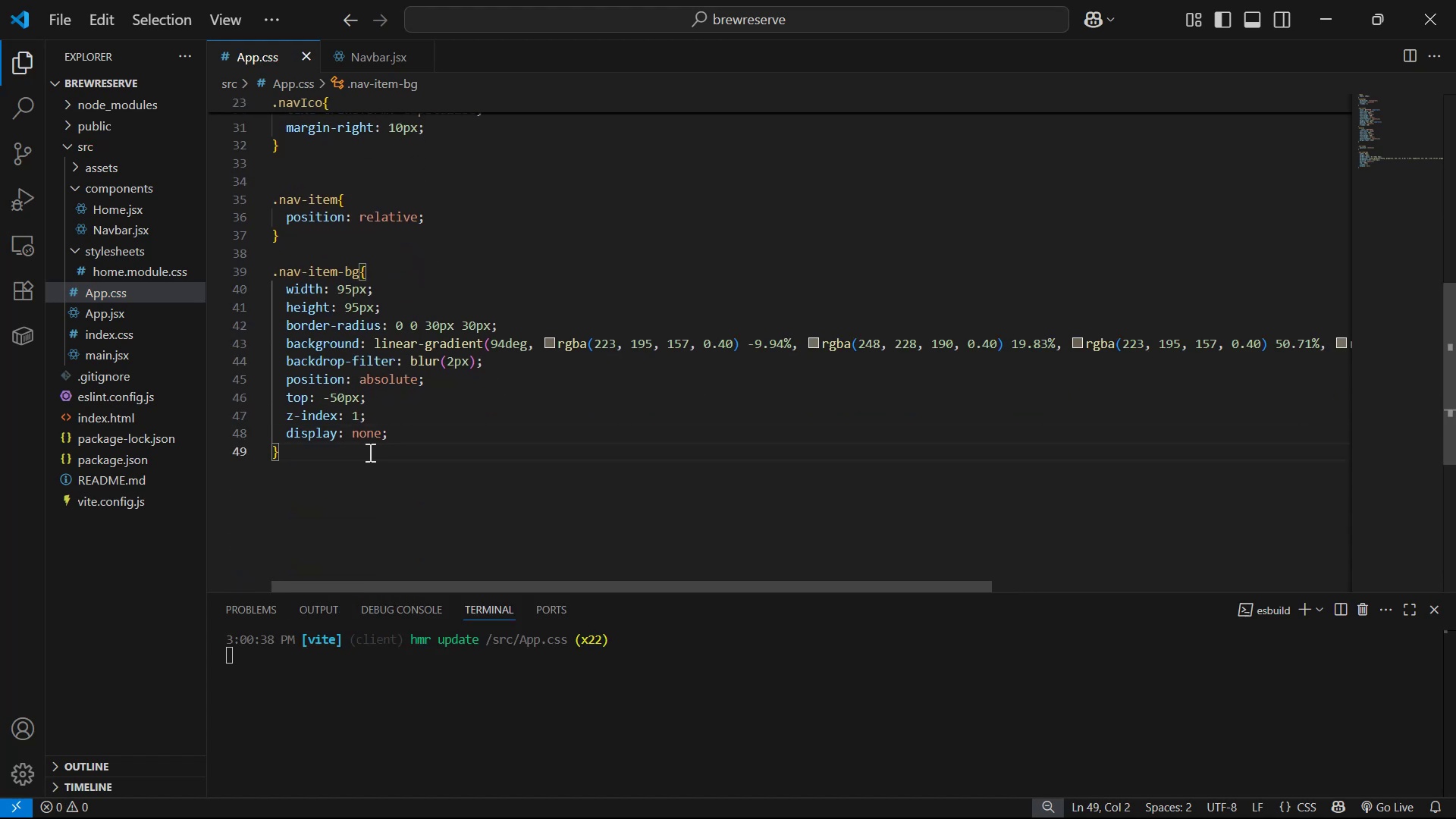 
key(Enter)
 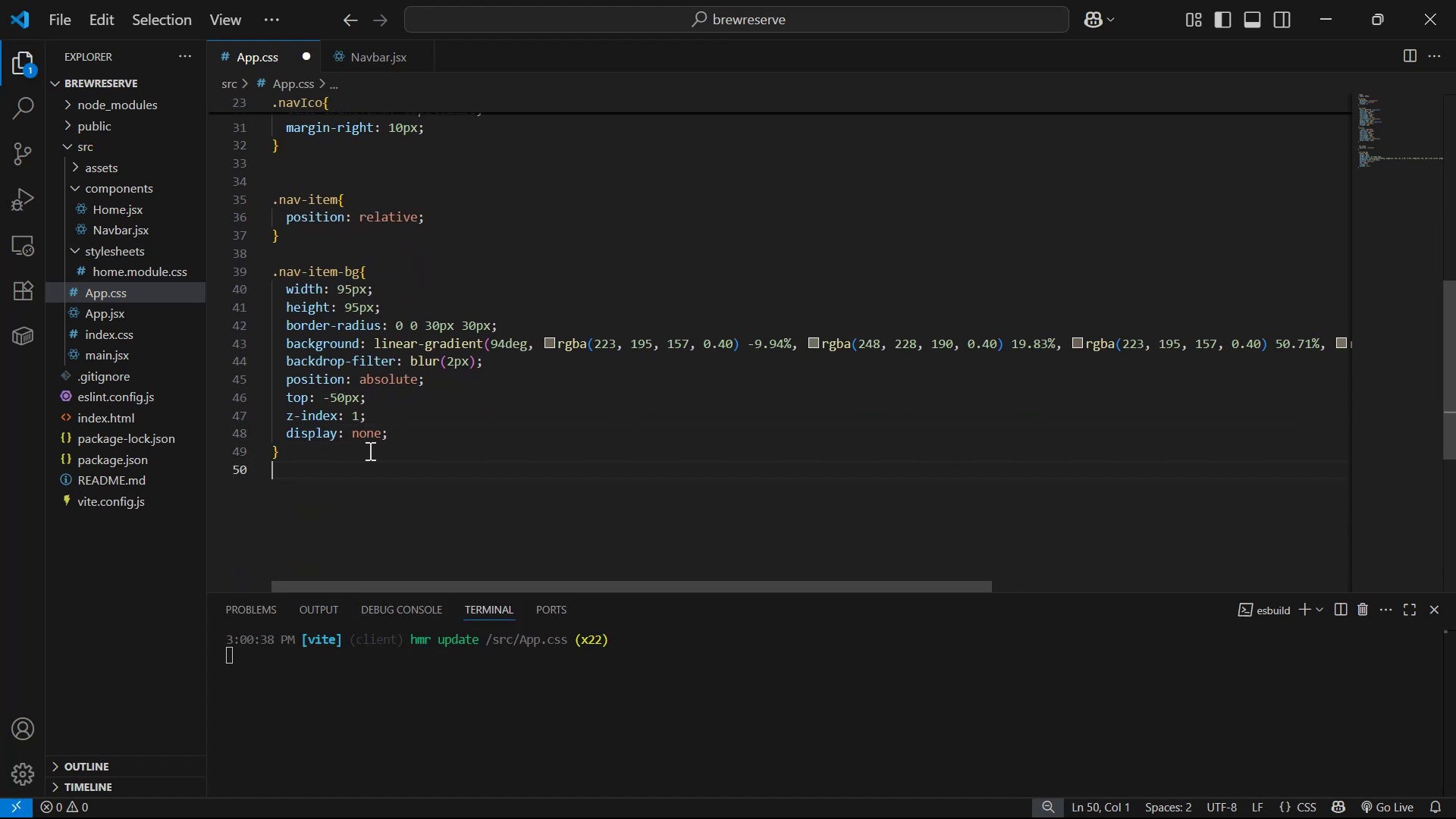 
type(n)
key(Backspace)
type(.na)
 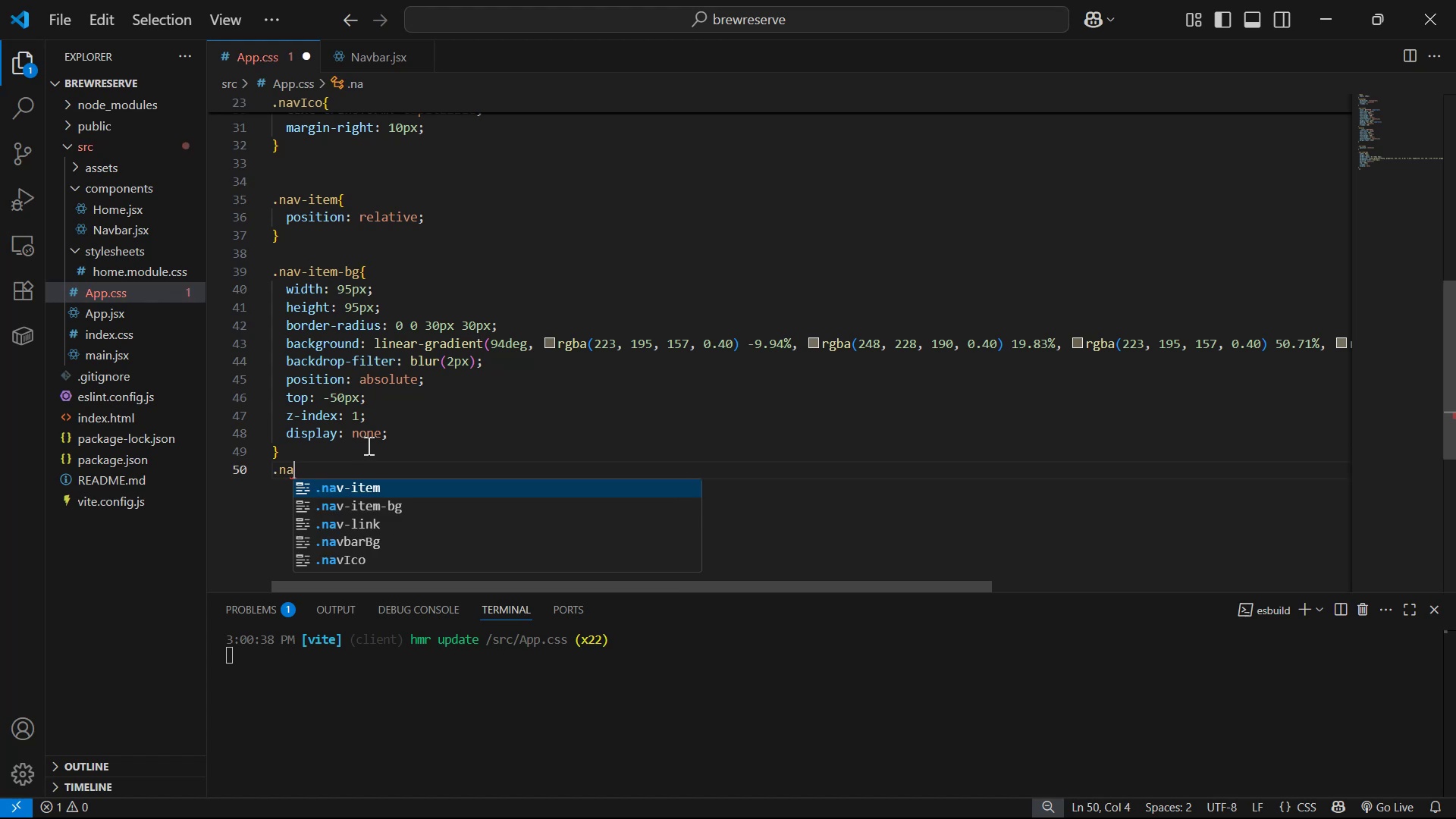 
key(Enter)
 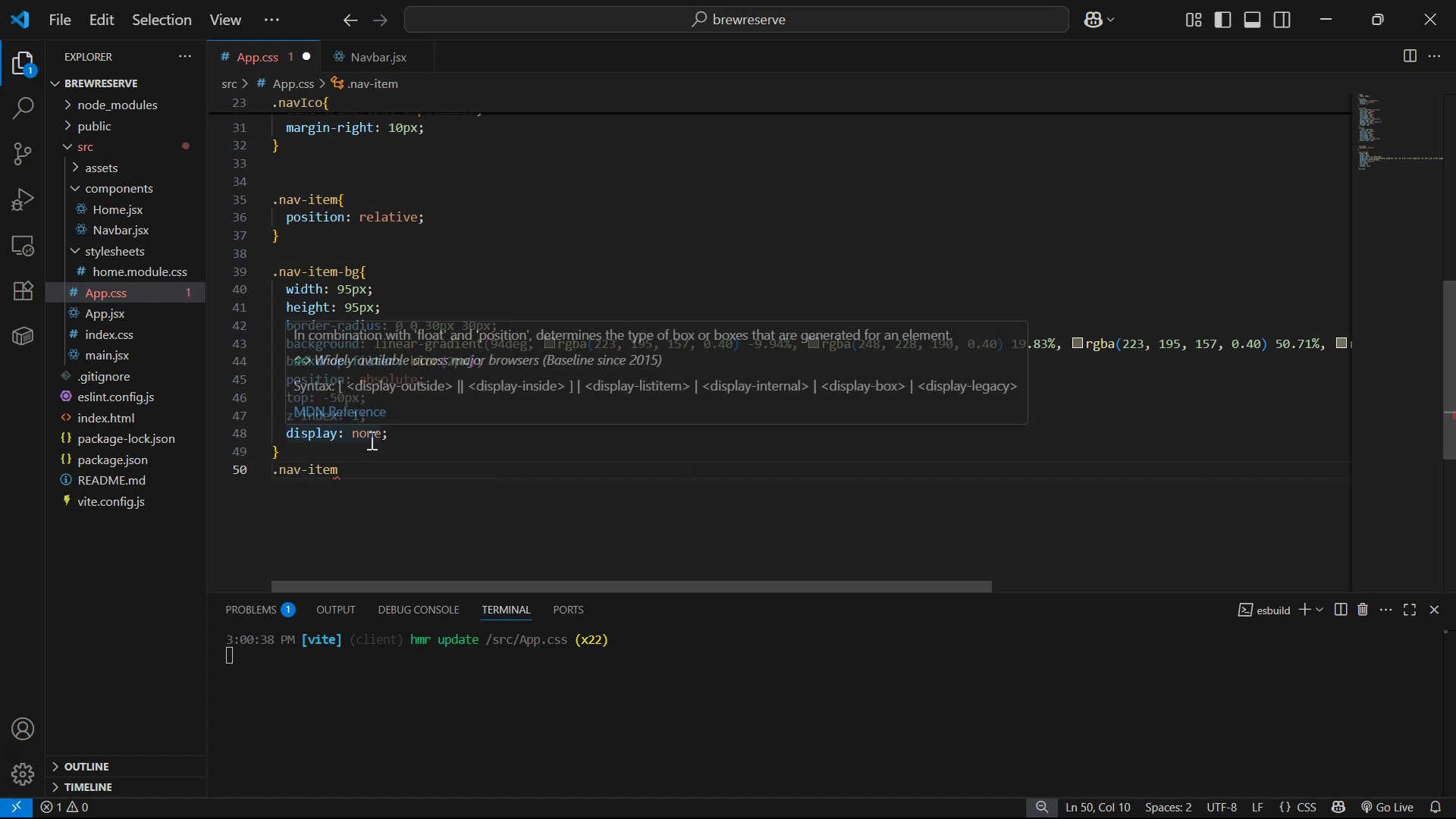 
type(:hover ~ .na)
 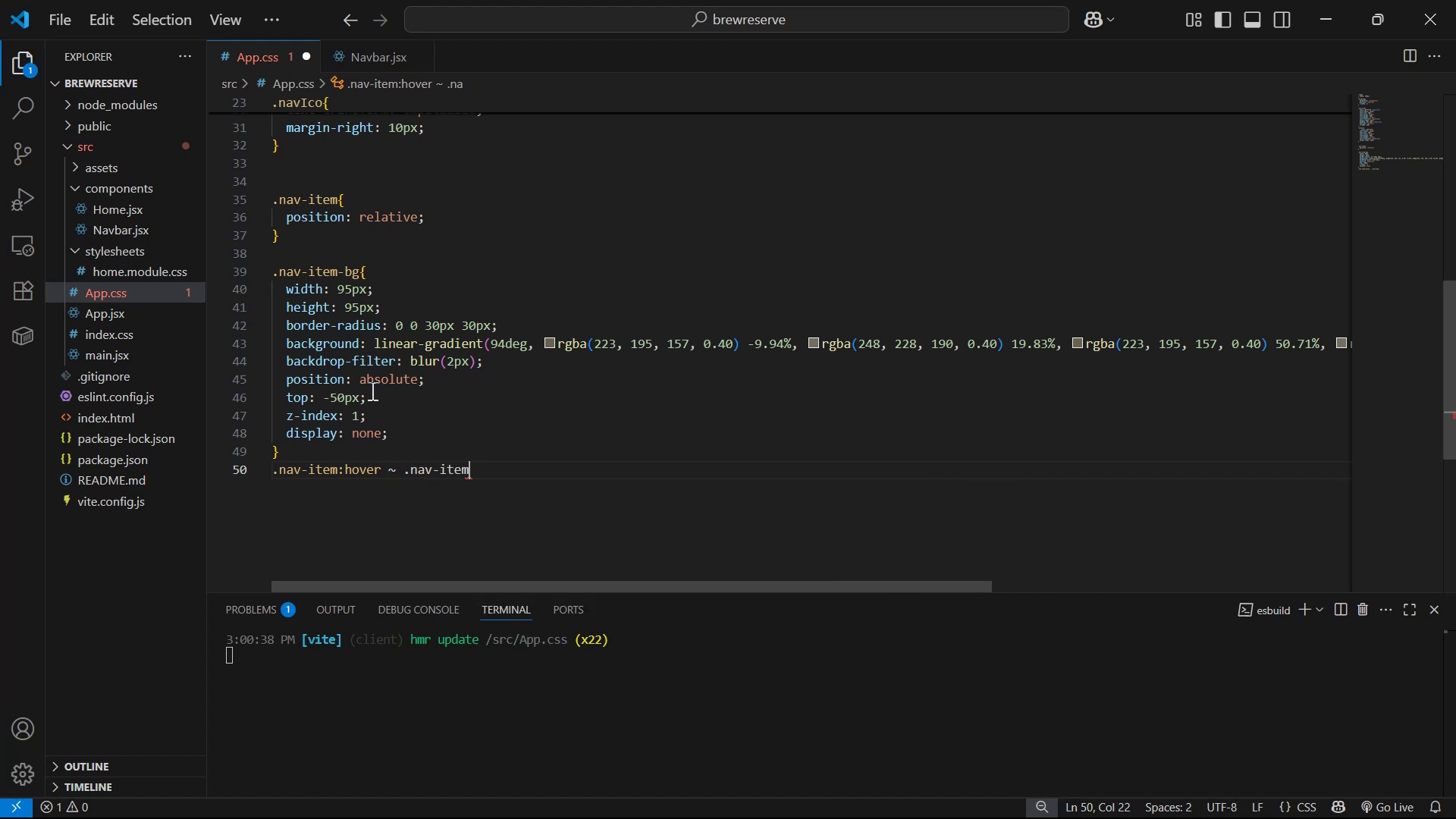 
 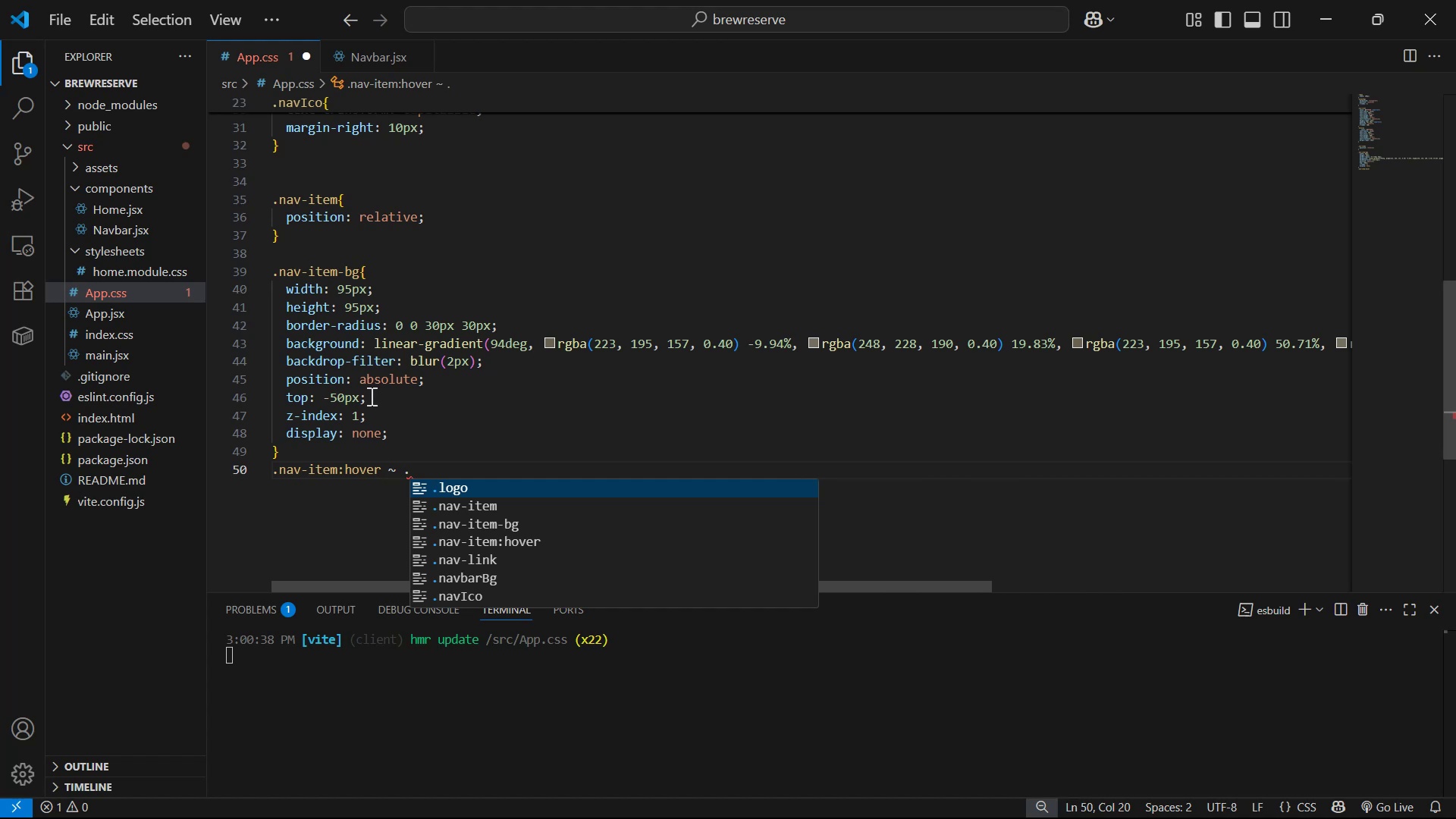 
key(Enter)
 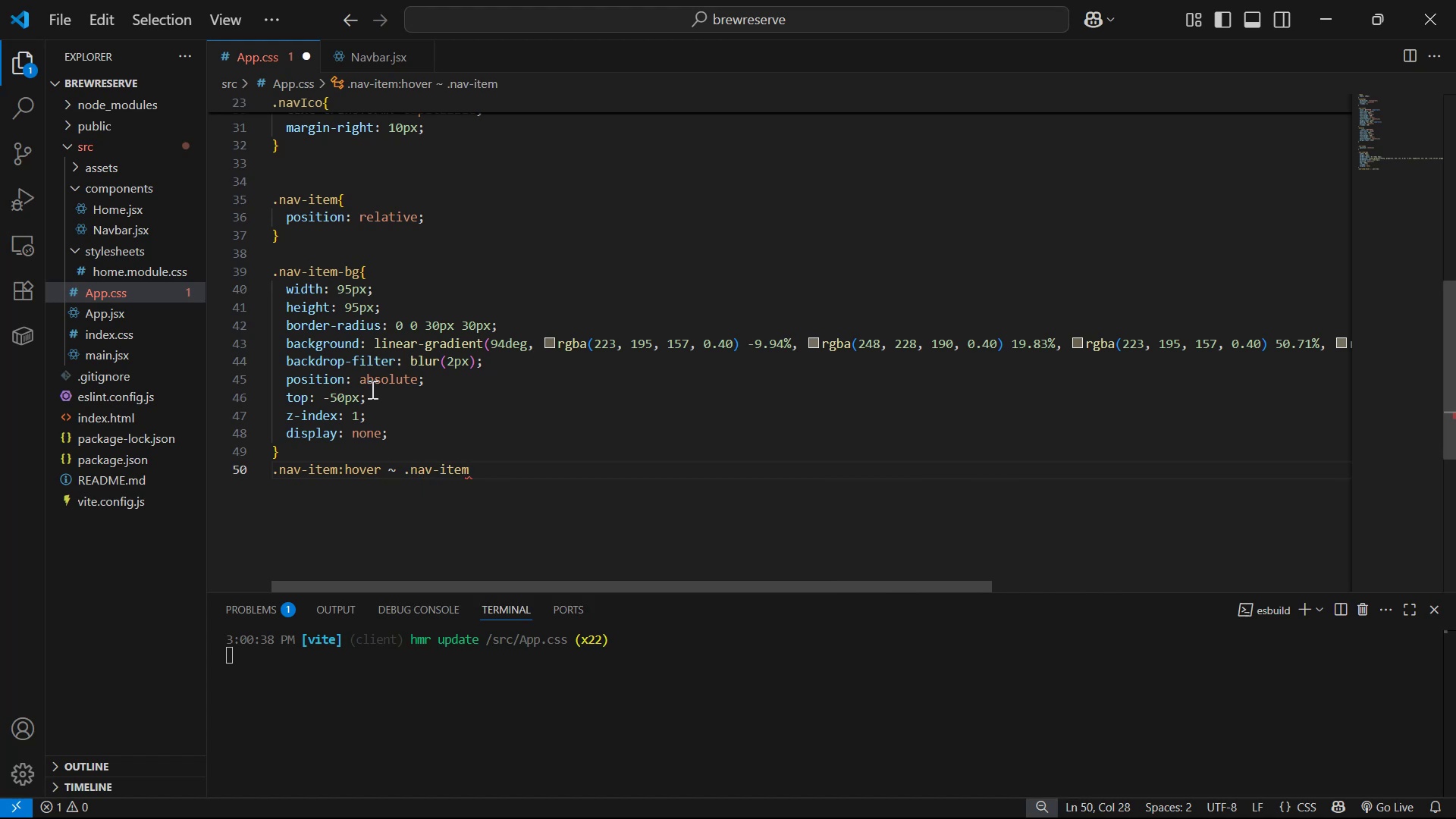 
key(Minus)
 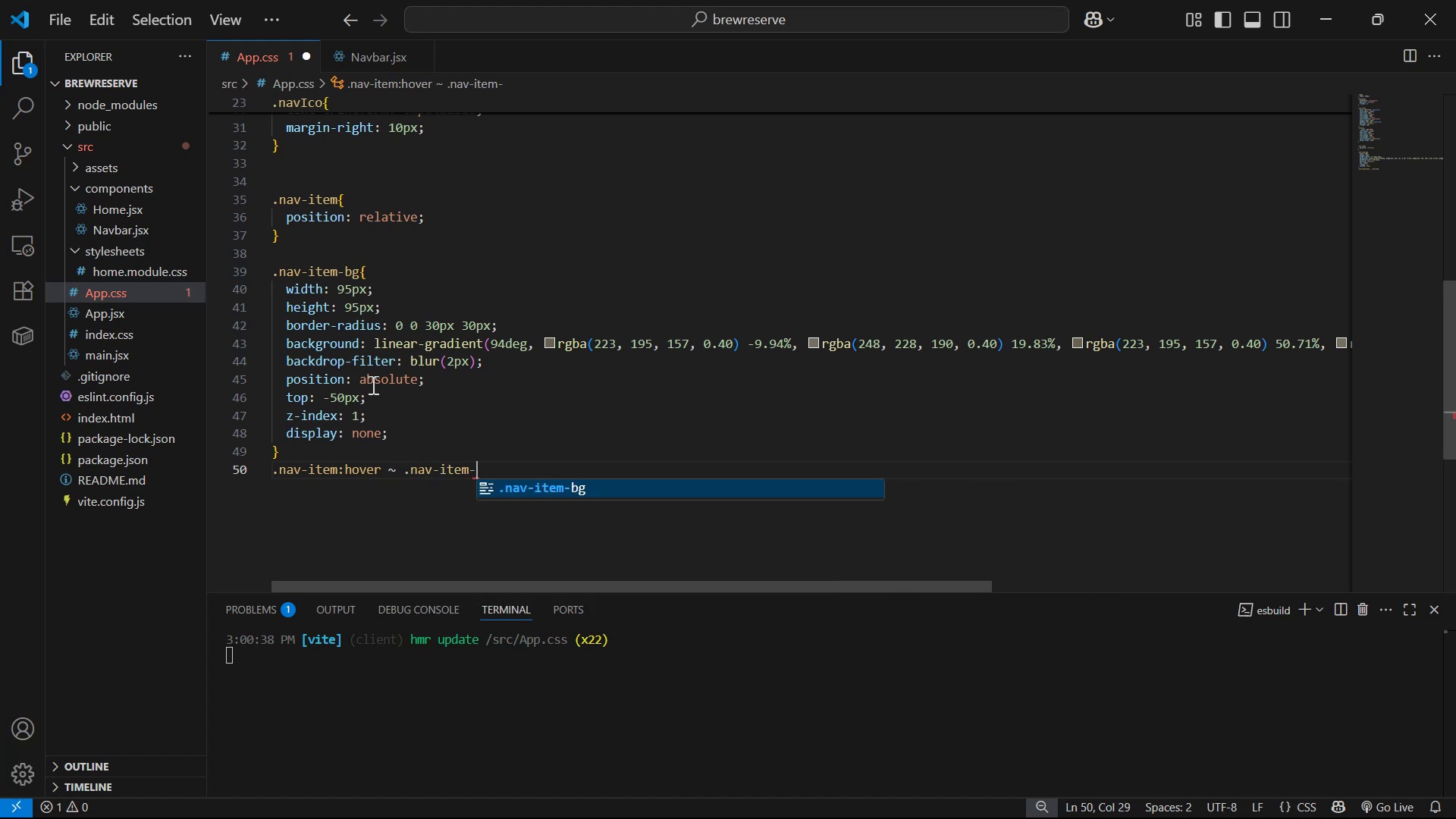 
key(Enter)
 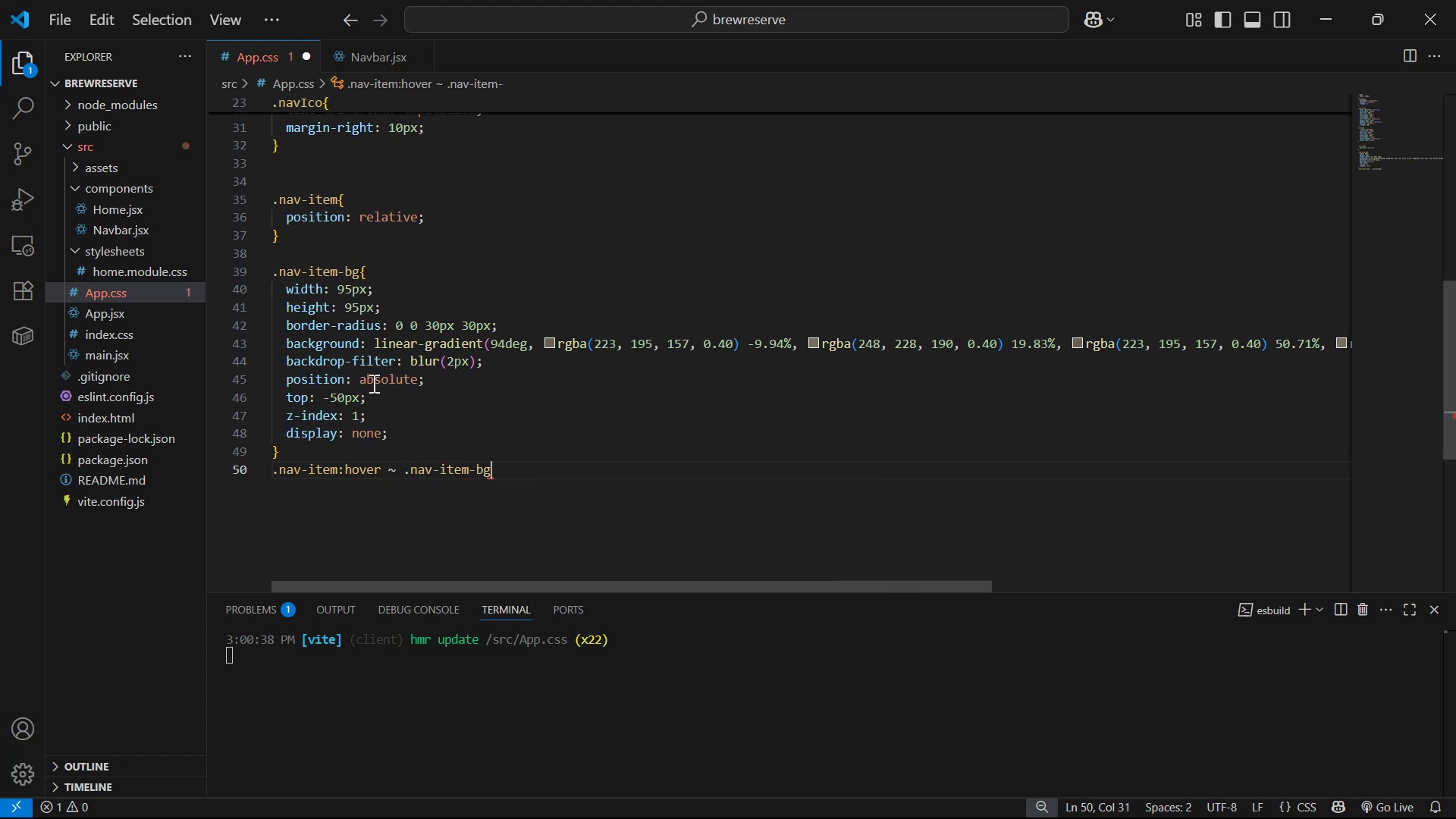 
key(Shift+BracketLeft)
 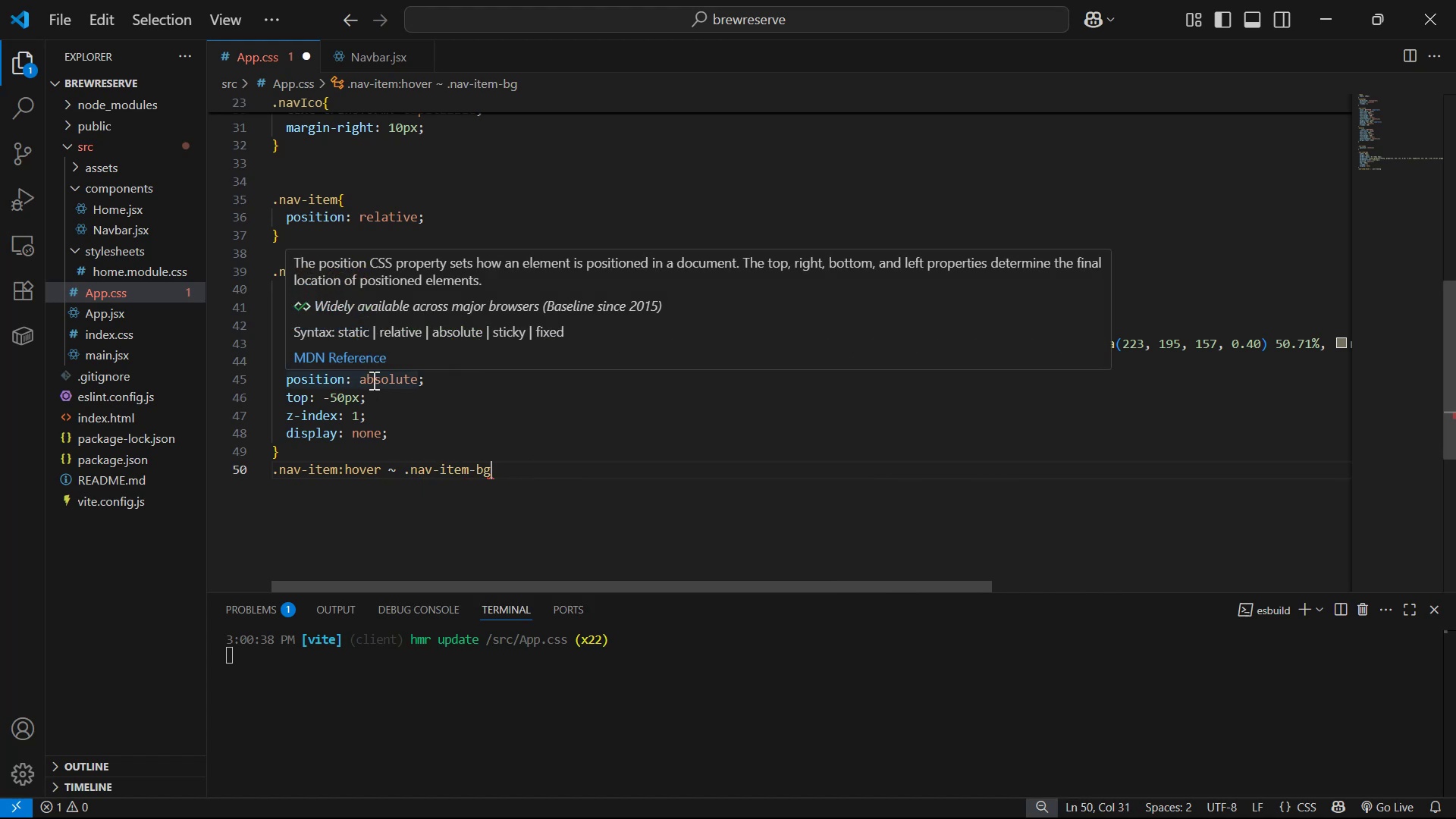 
key(Shift+Enter)
 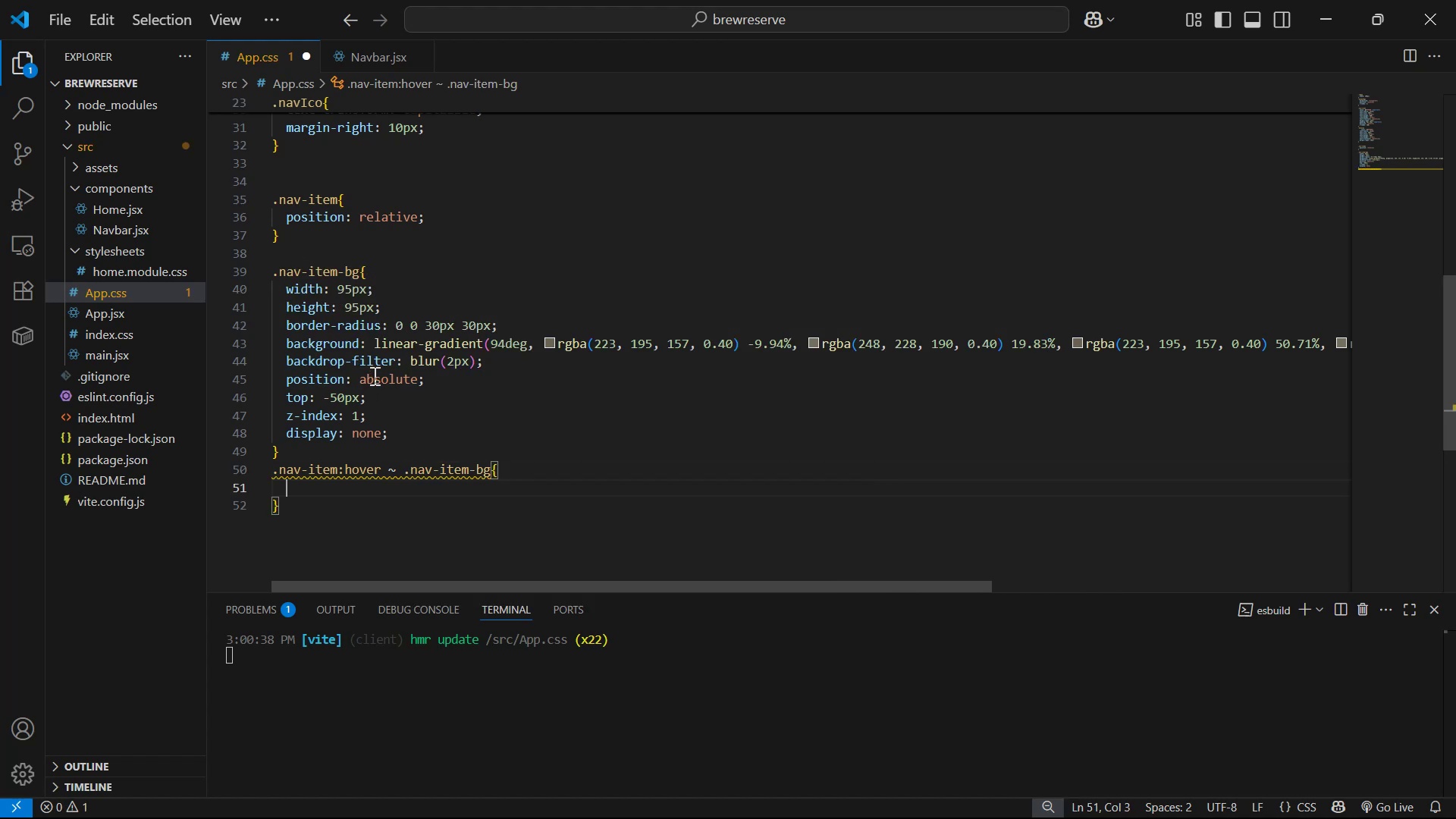 
type(dis)
 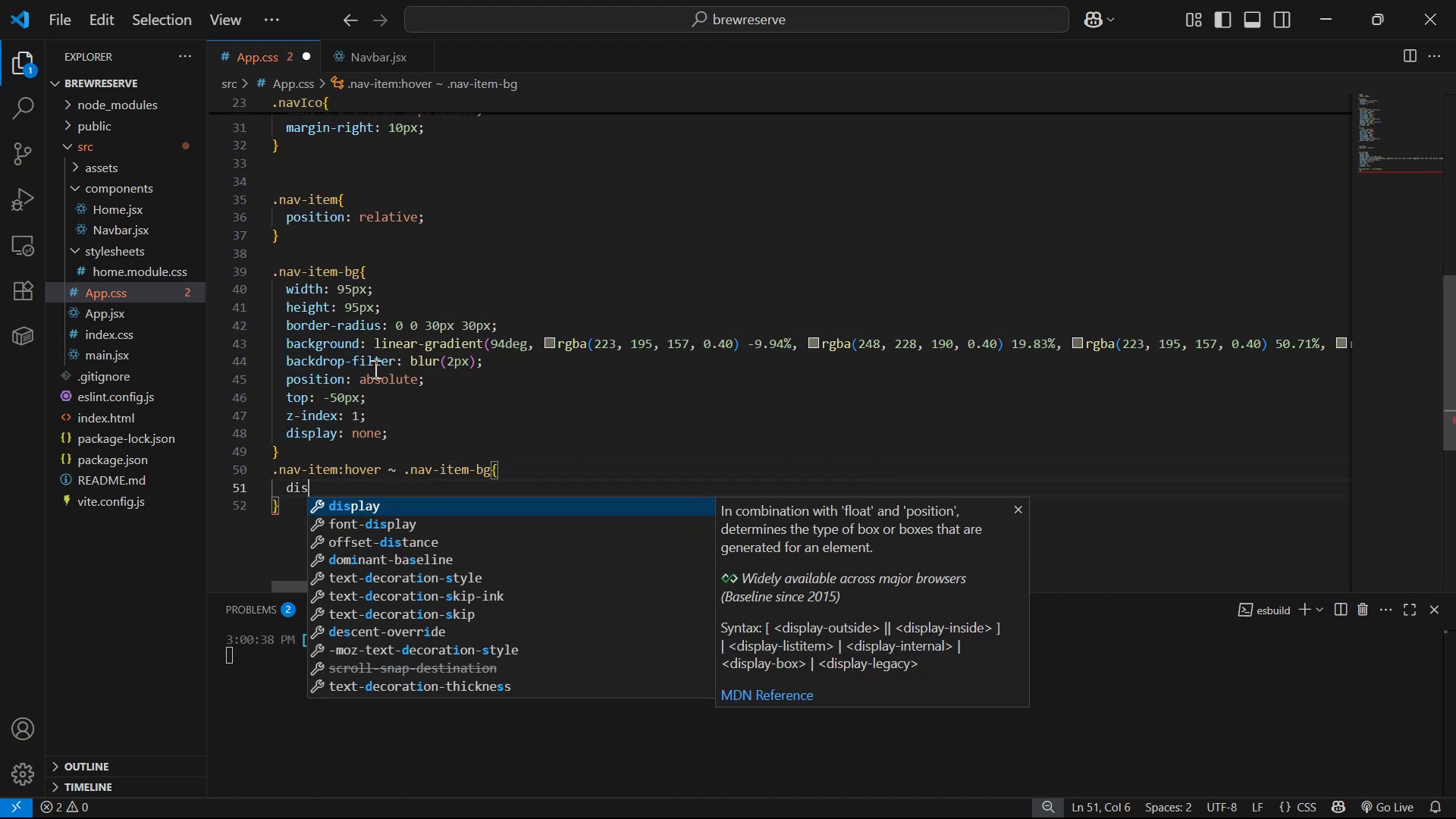 
key(Enter)
 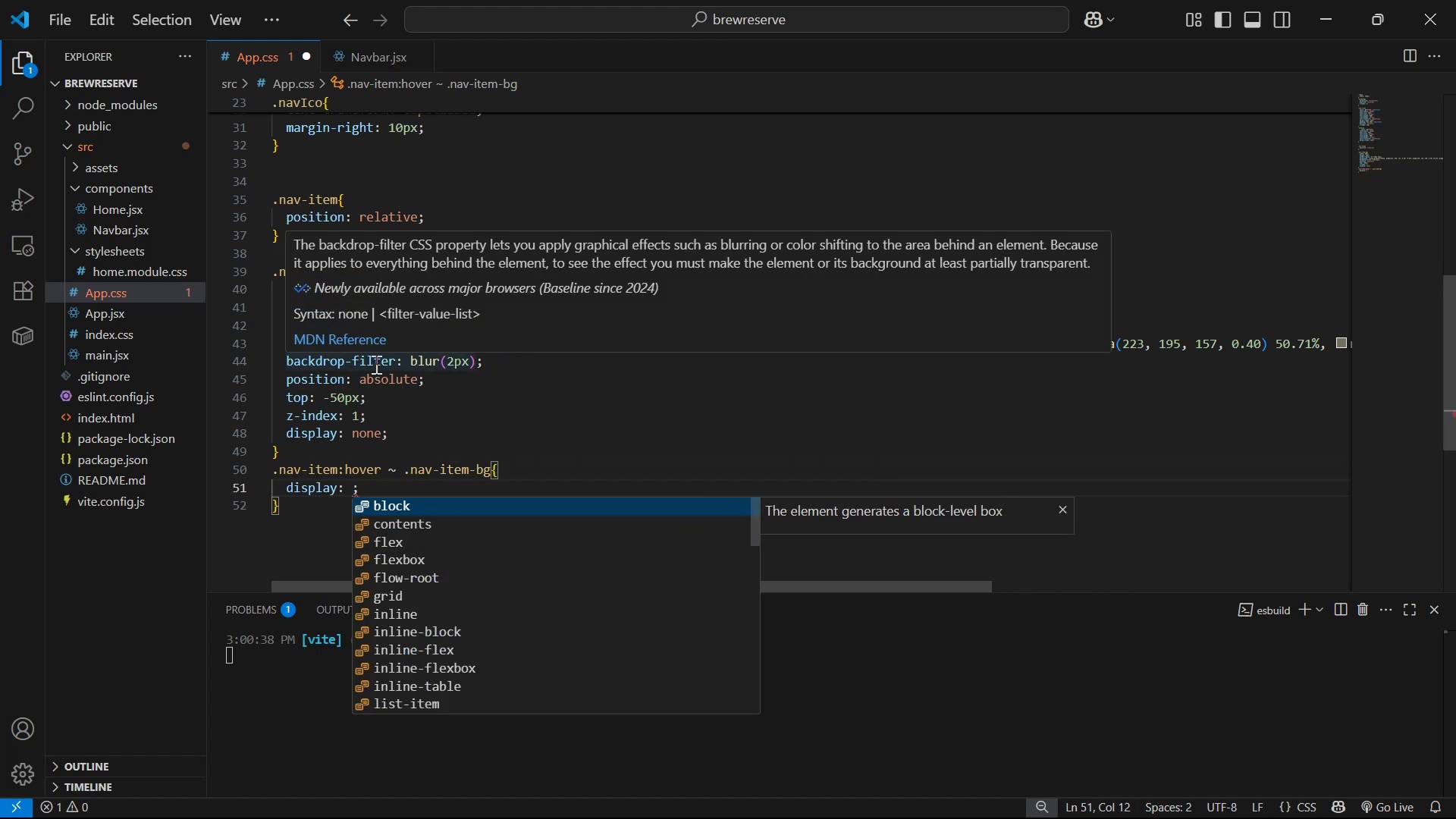 
key(Enter)
 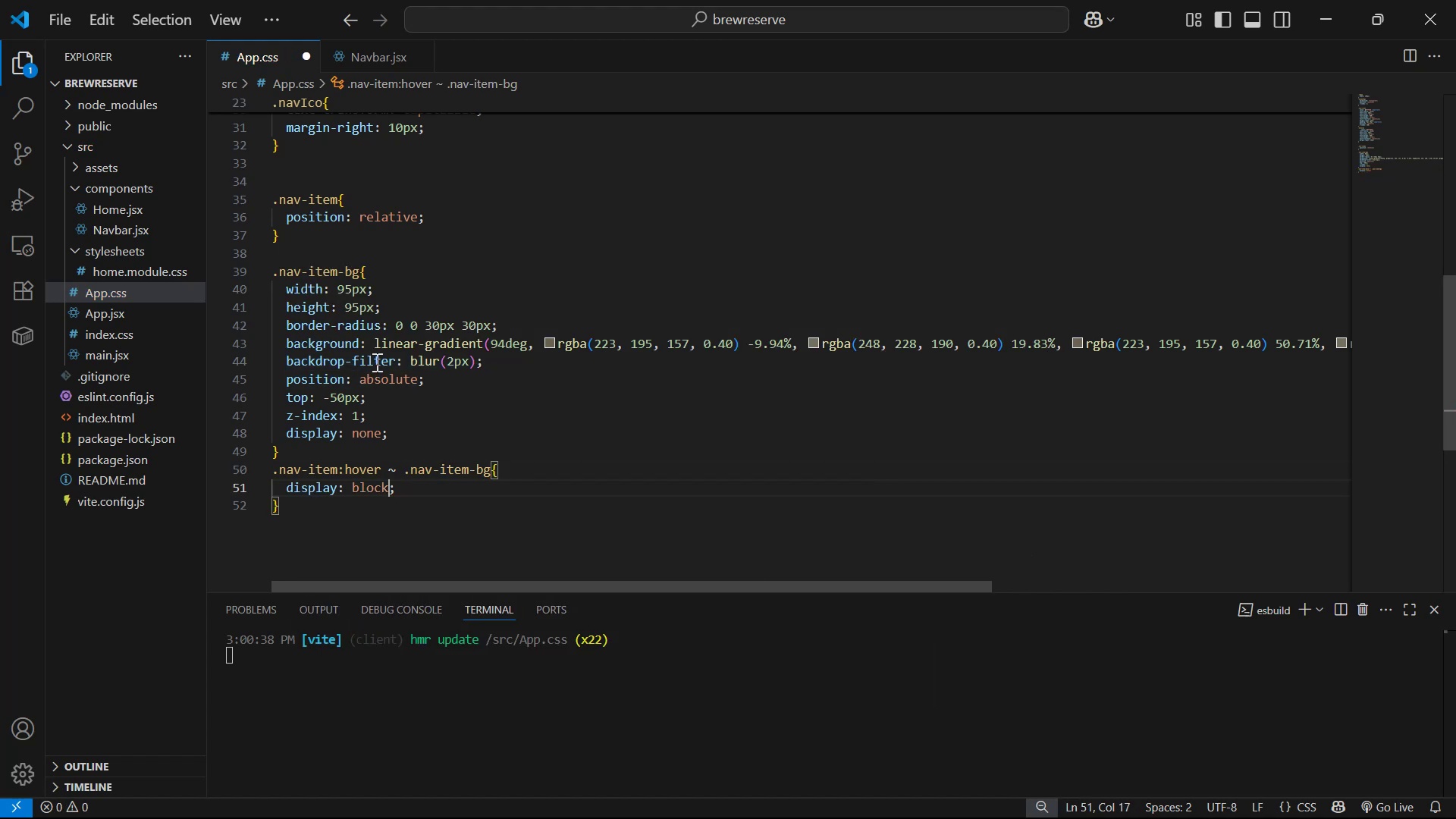 
key(Control+S)
 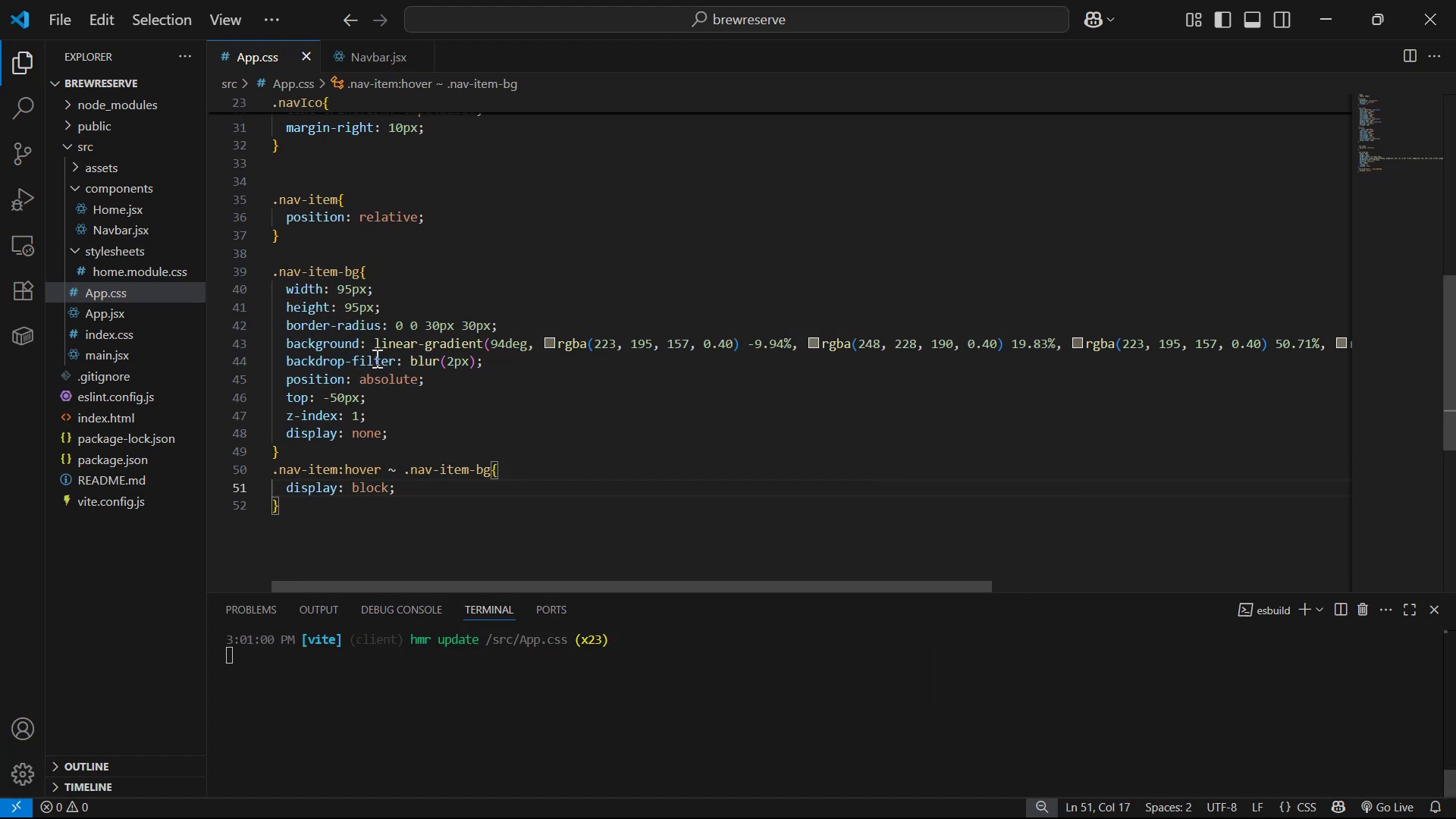 
key(Alt+Tab)
 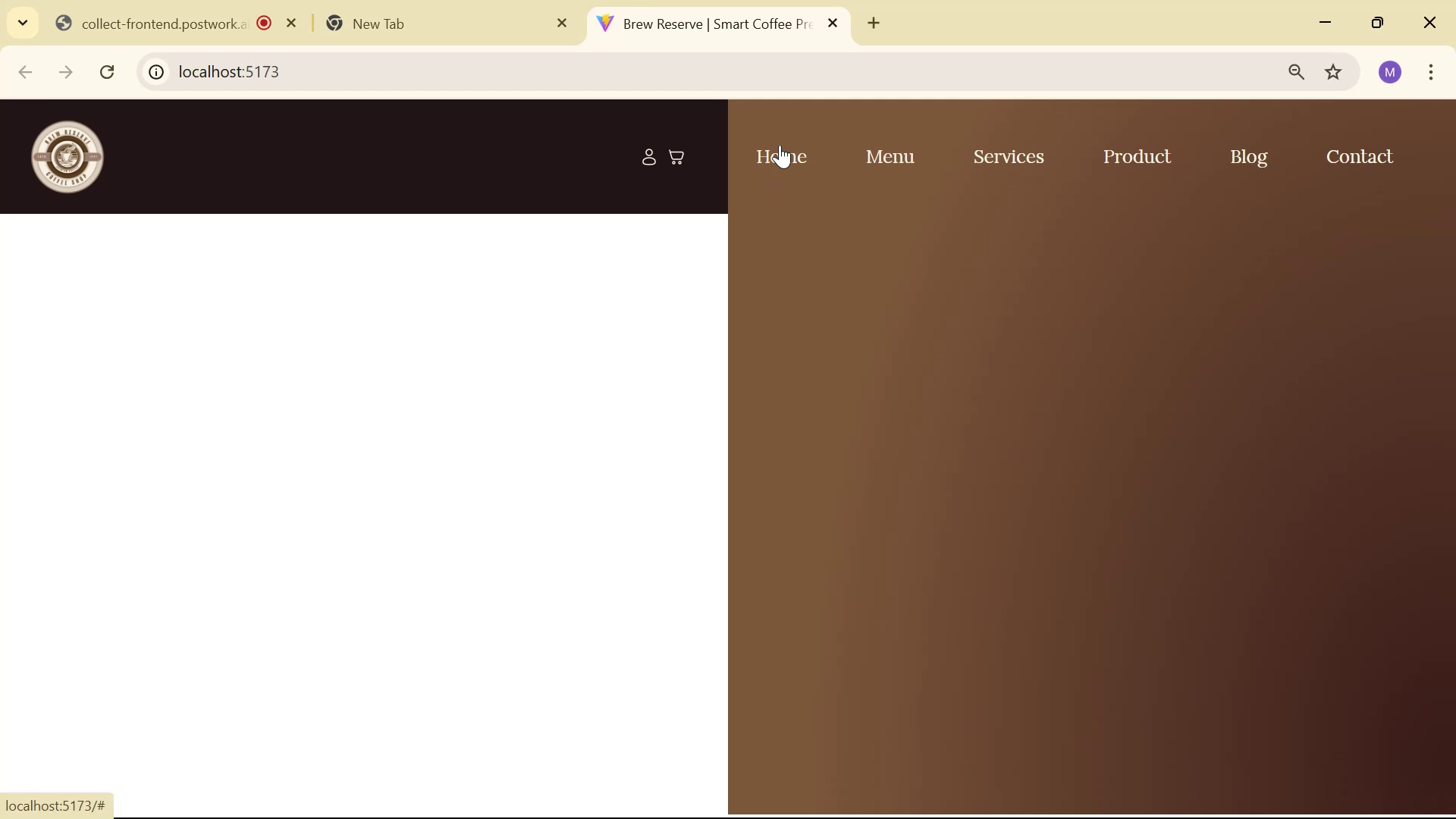 
wait(5.76)
 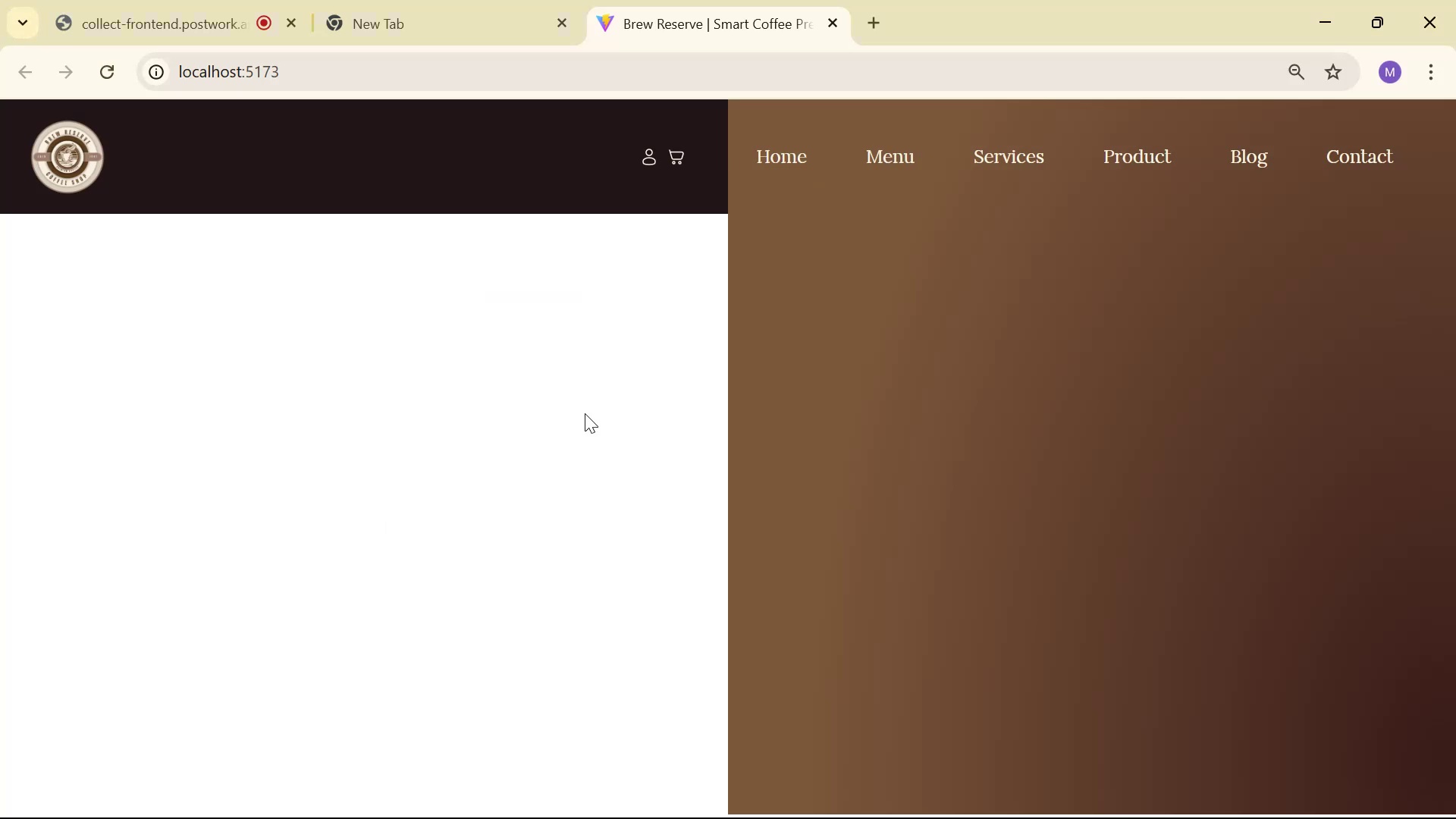 
key(Alt+AltLeft)
 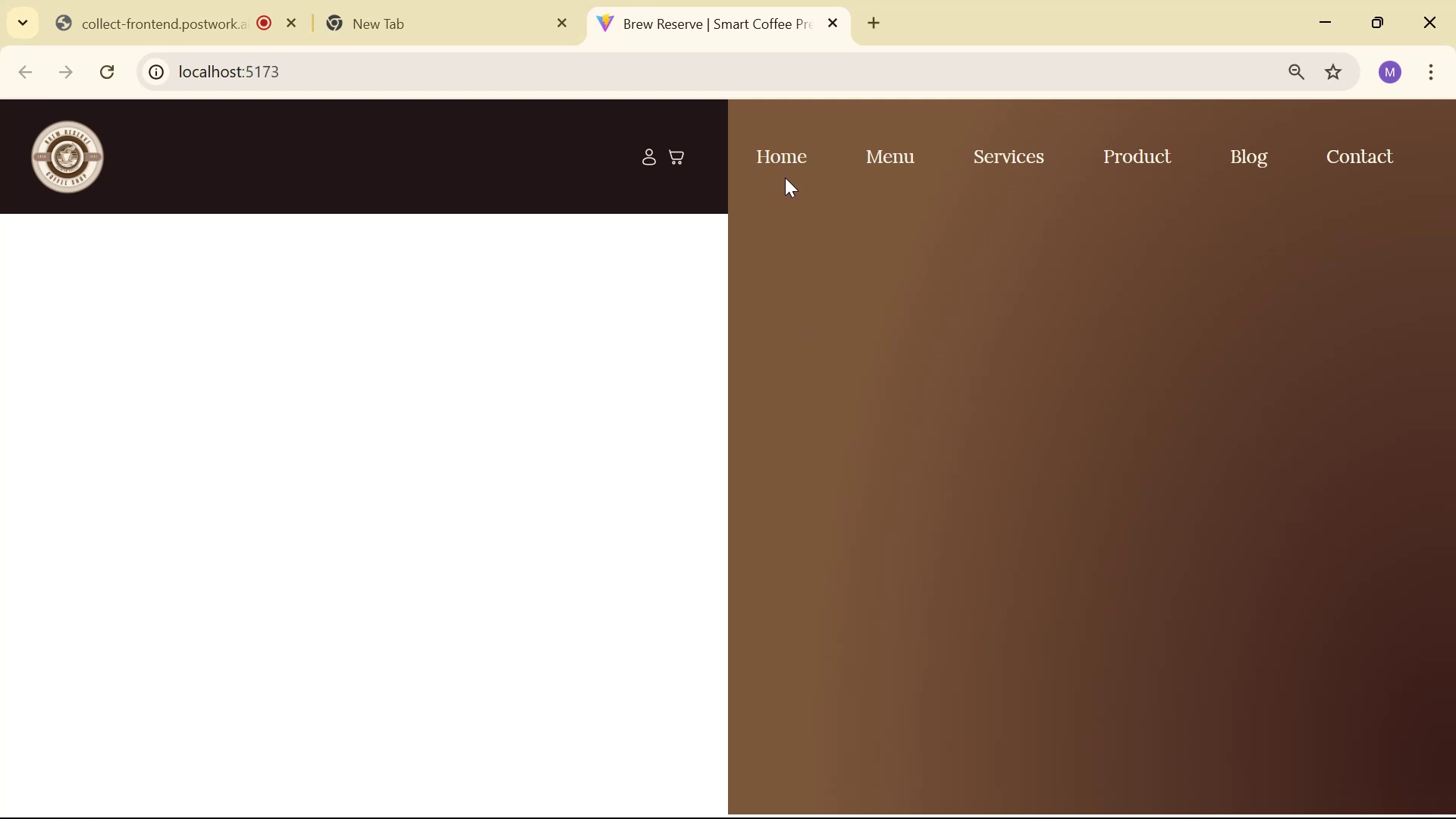 
key(Alt+Tab)
 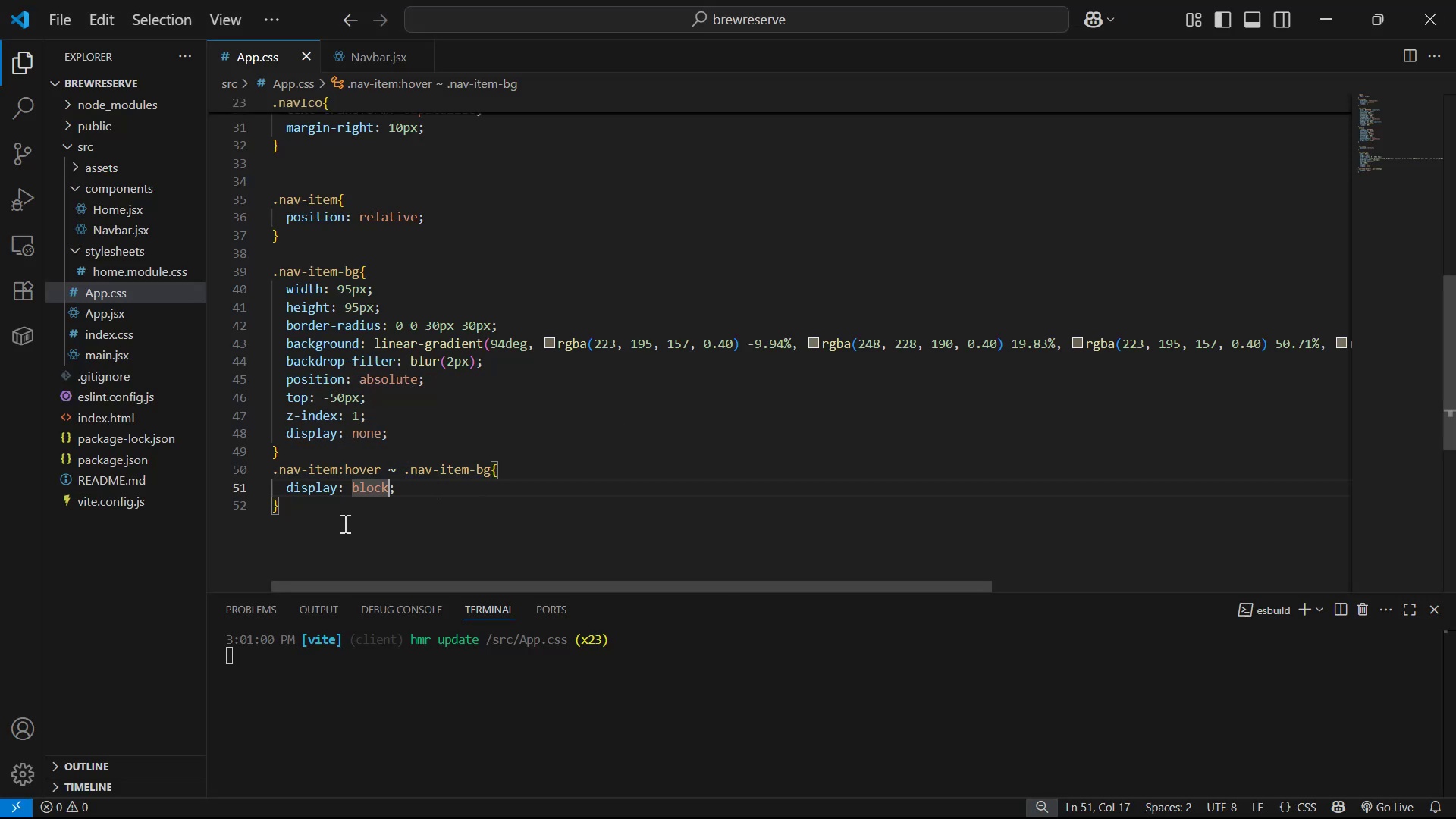 
left_click_drag(start_coordinate=[309, 511], to_coordinate=[259, 472])
 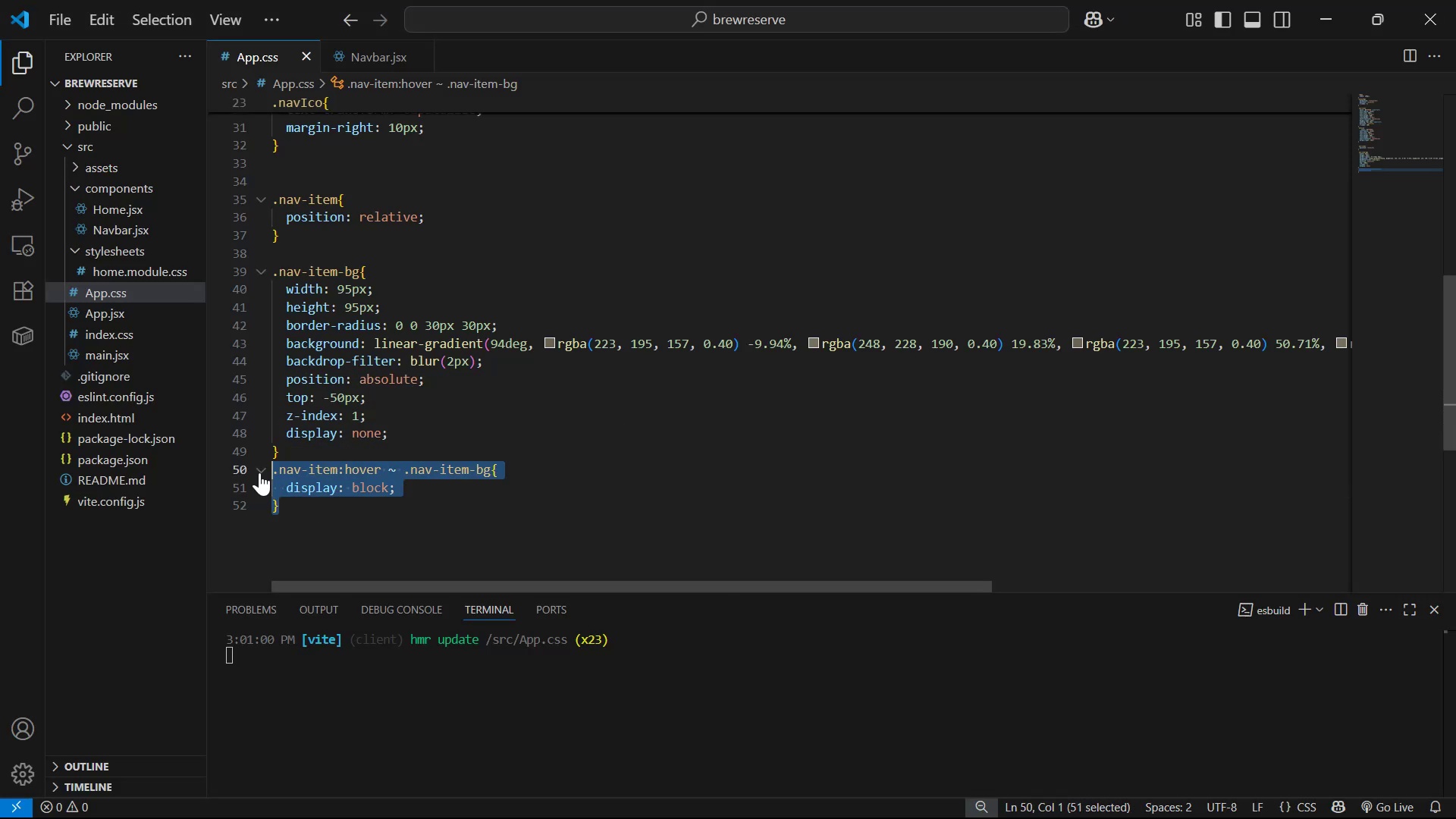 
key(Control+C)
 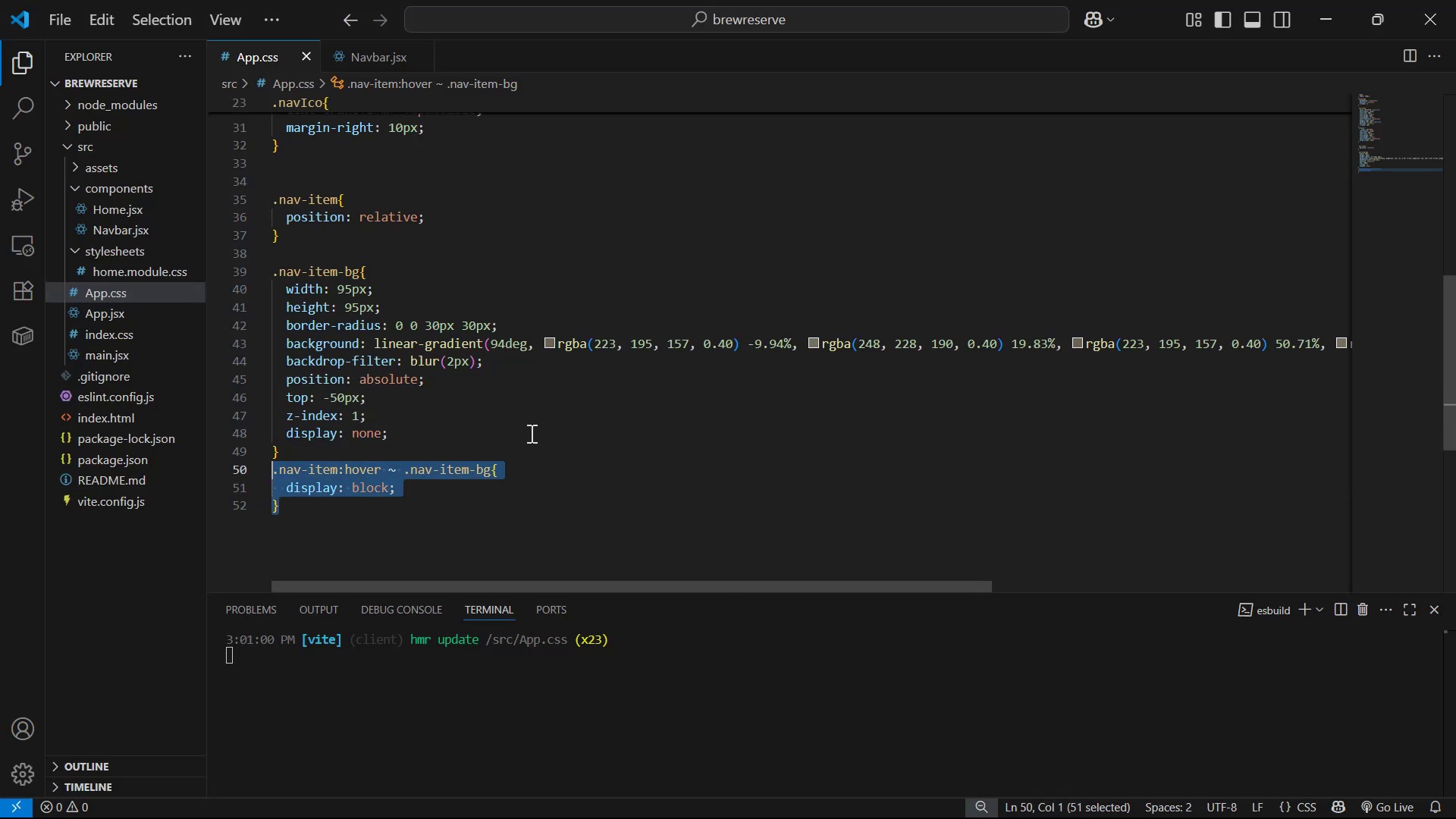 
key(Control+C)
 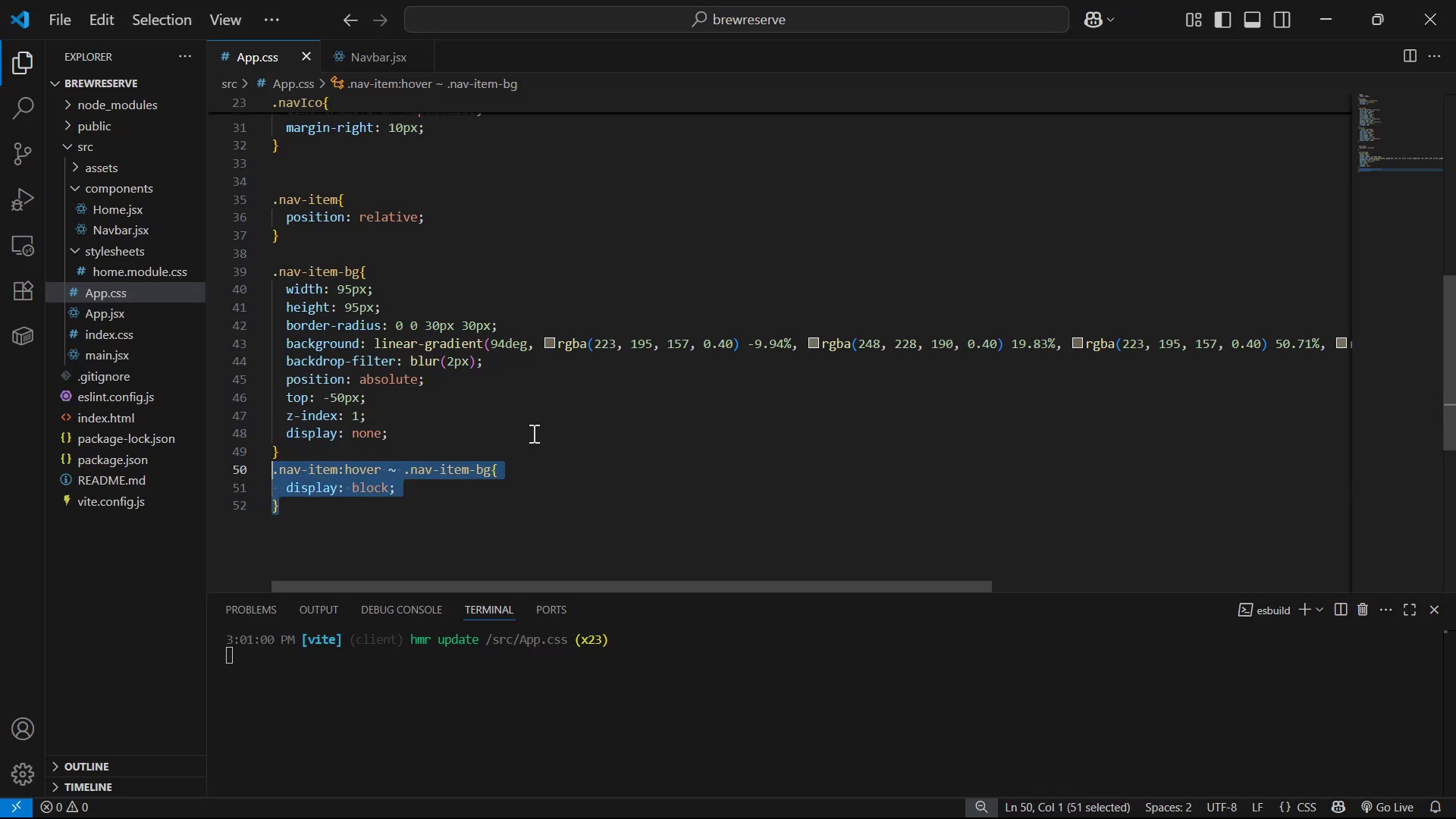 
key(Control+C)
 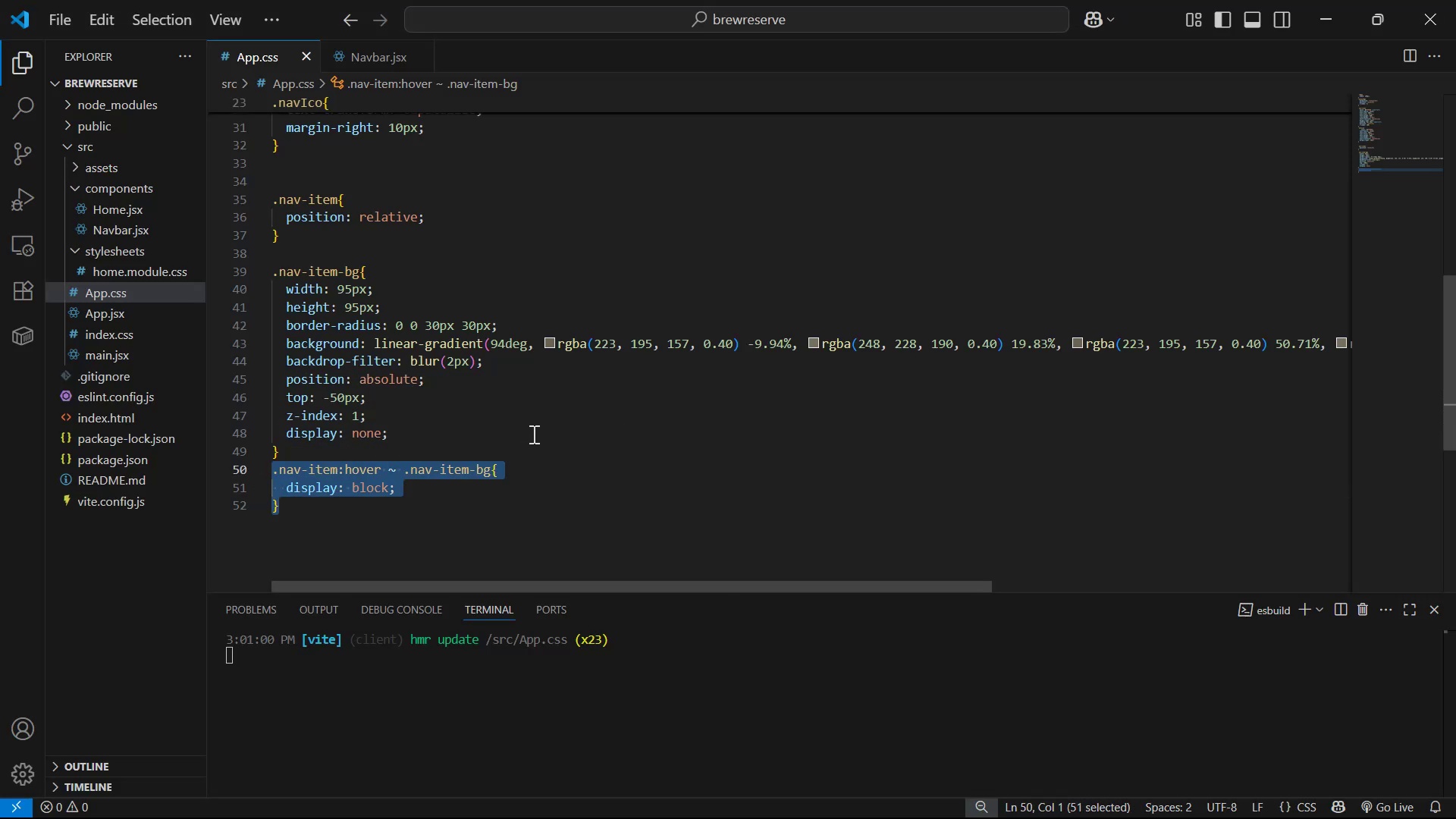 
key(Control+C)
 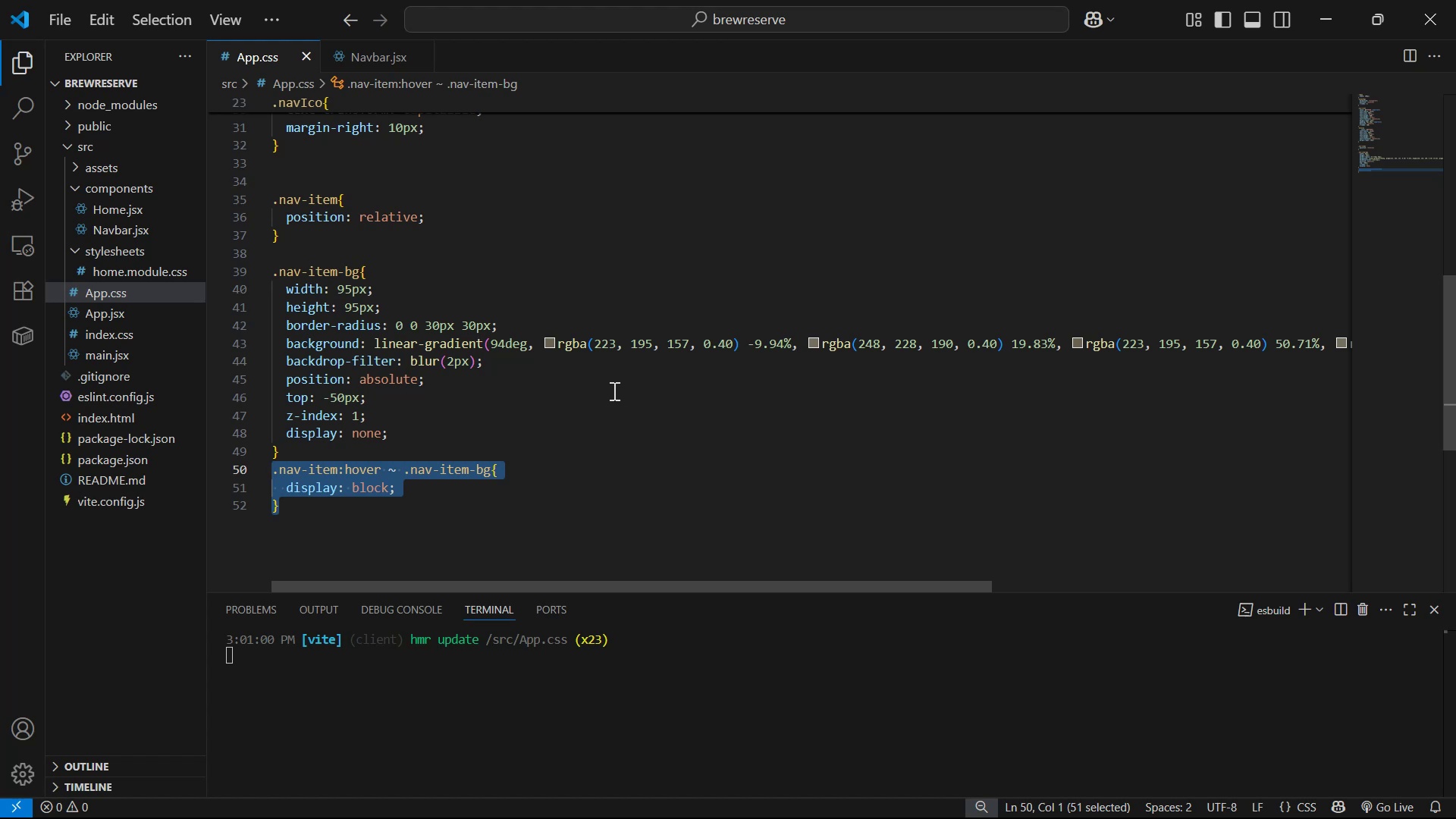 
left_click([315, 513])
 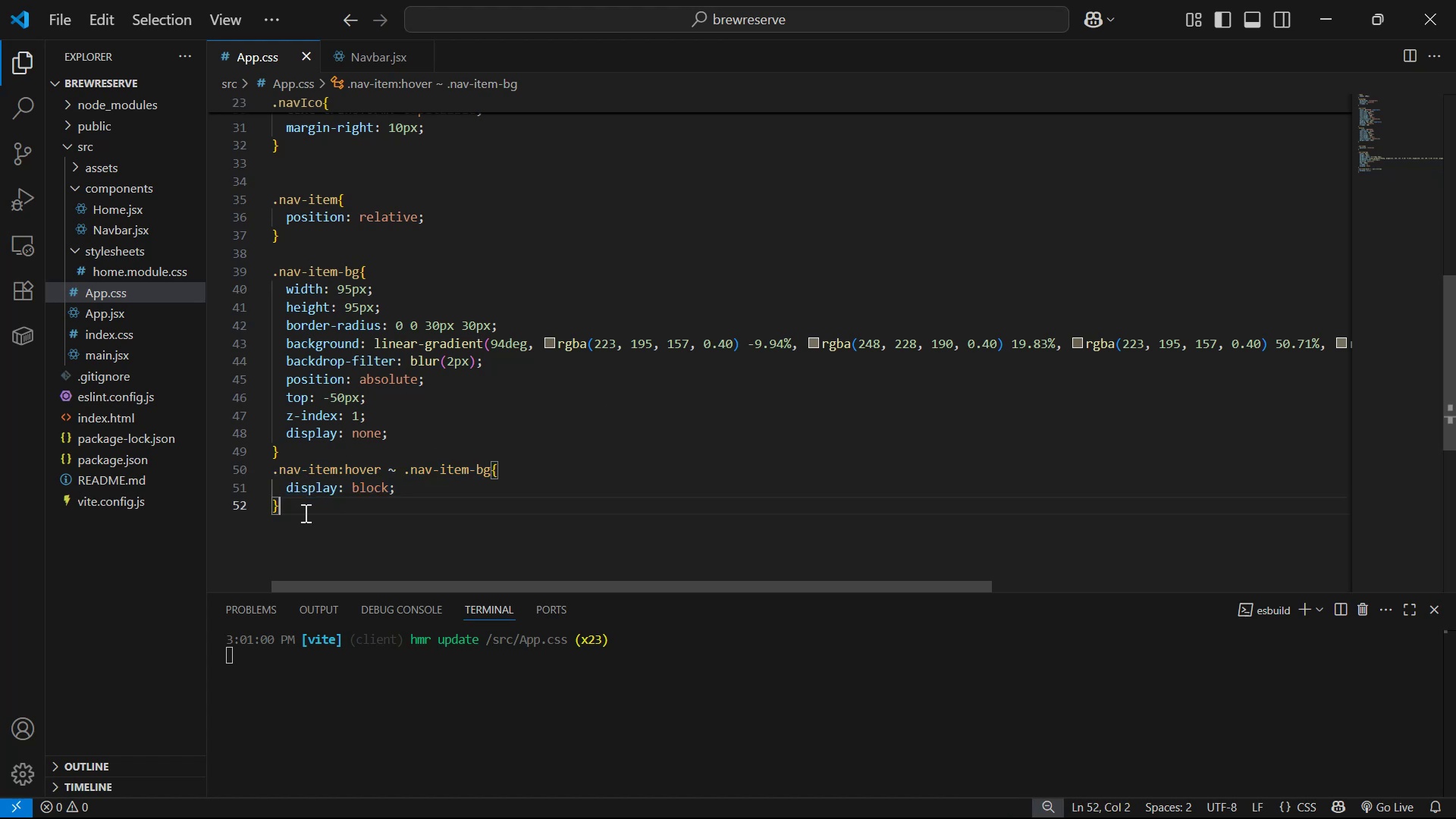 
left_click_drag(start_coordinate=[302, 512], to_coordinate=[225, 274])
 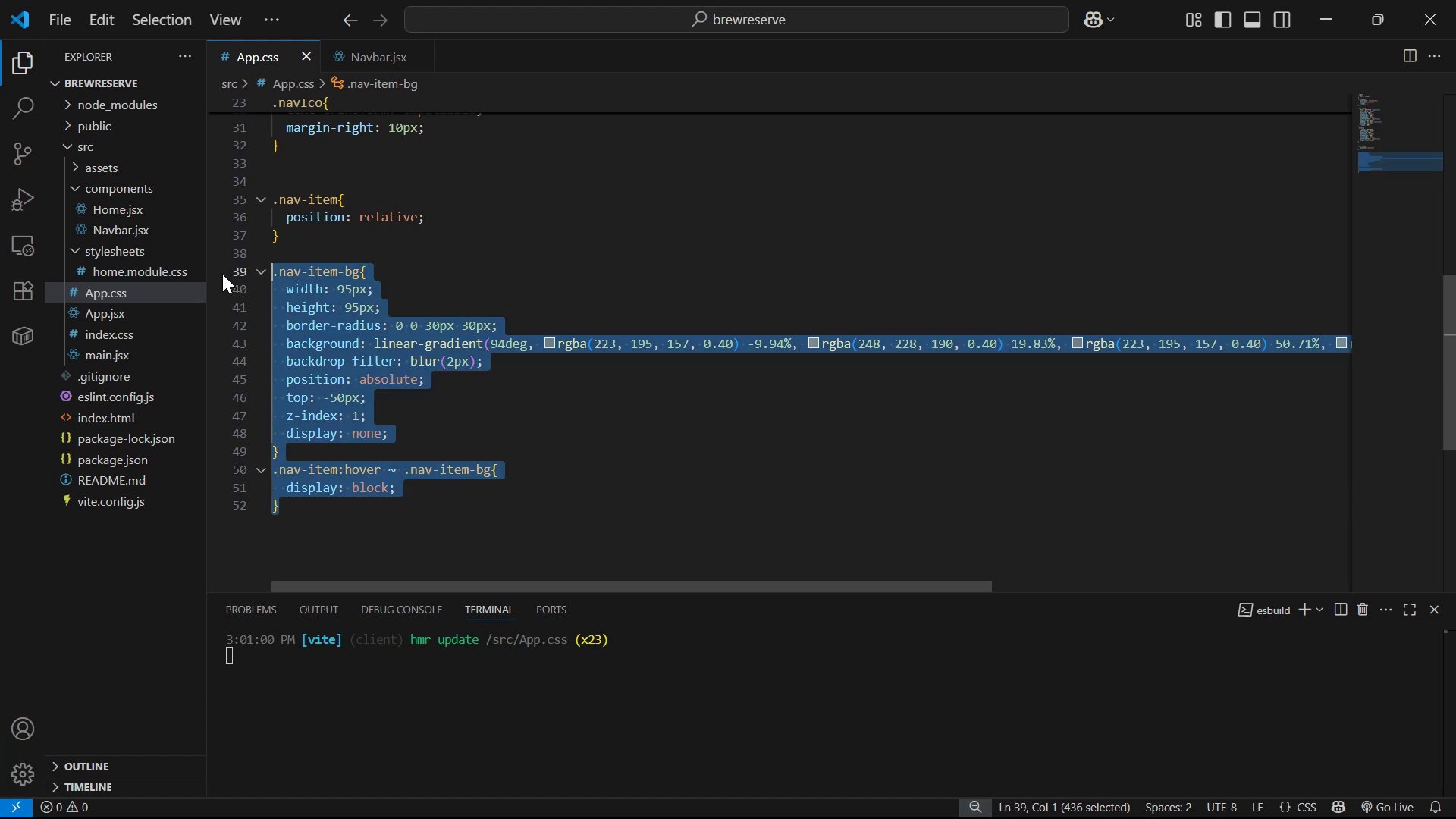 
key(Control+ControlLeft)
 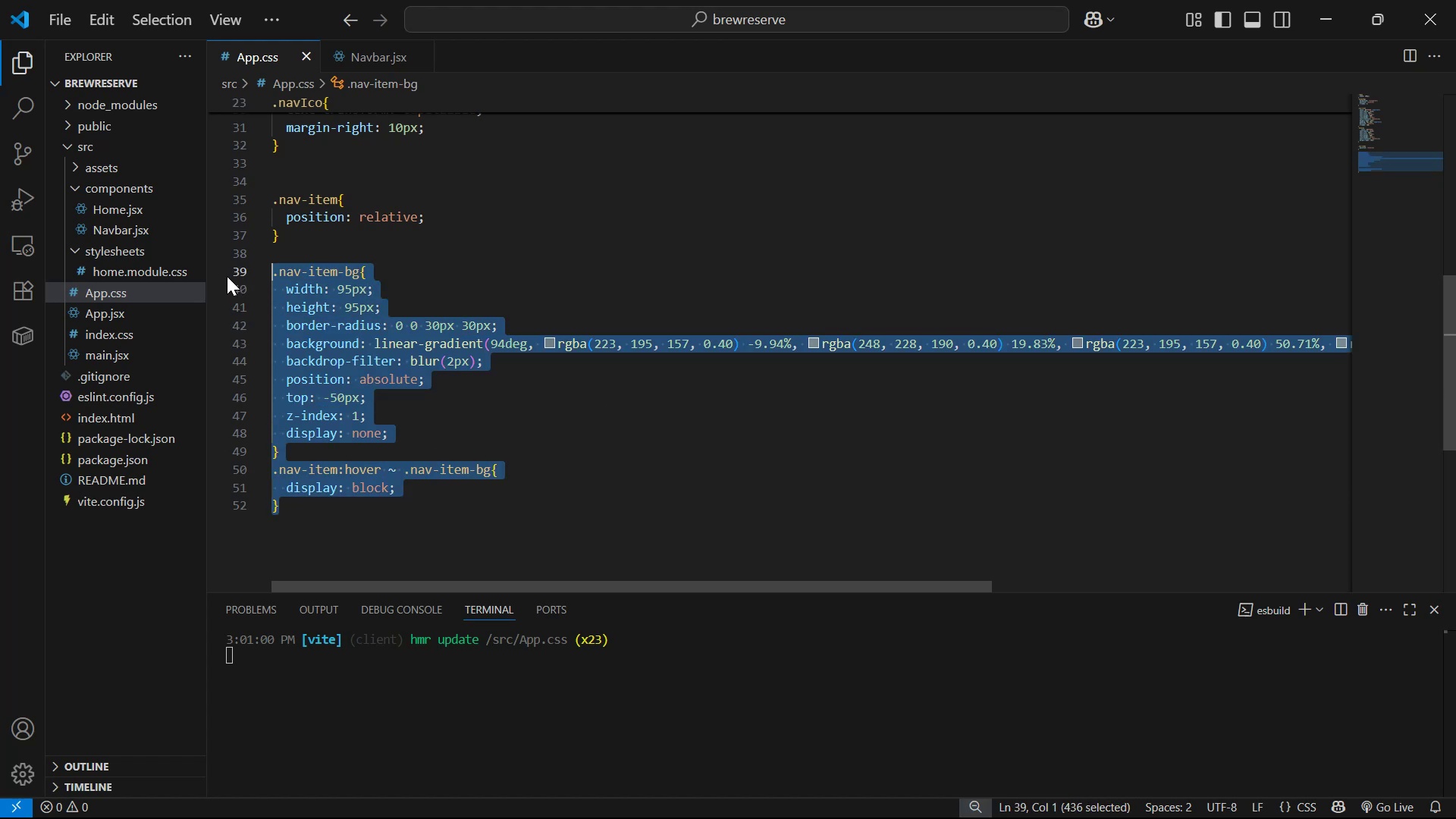 
key(Control+C)
 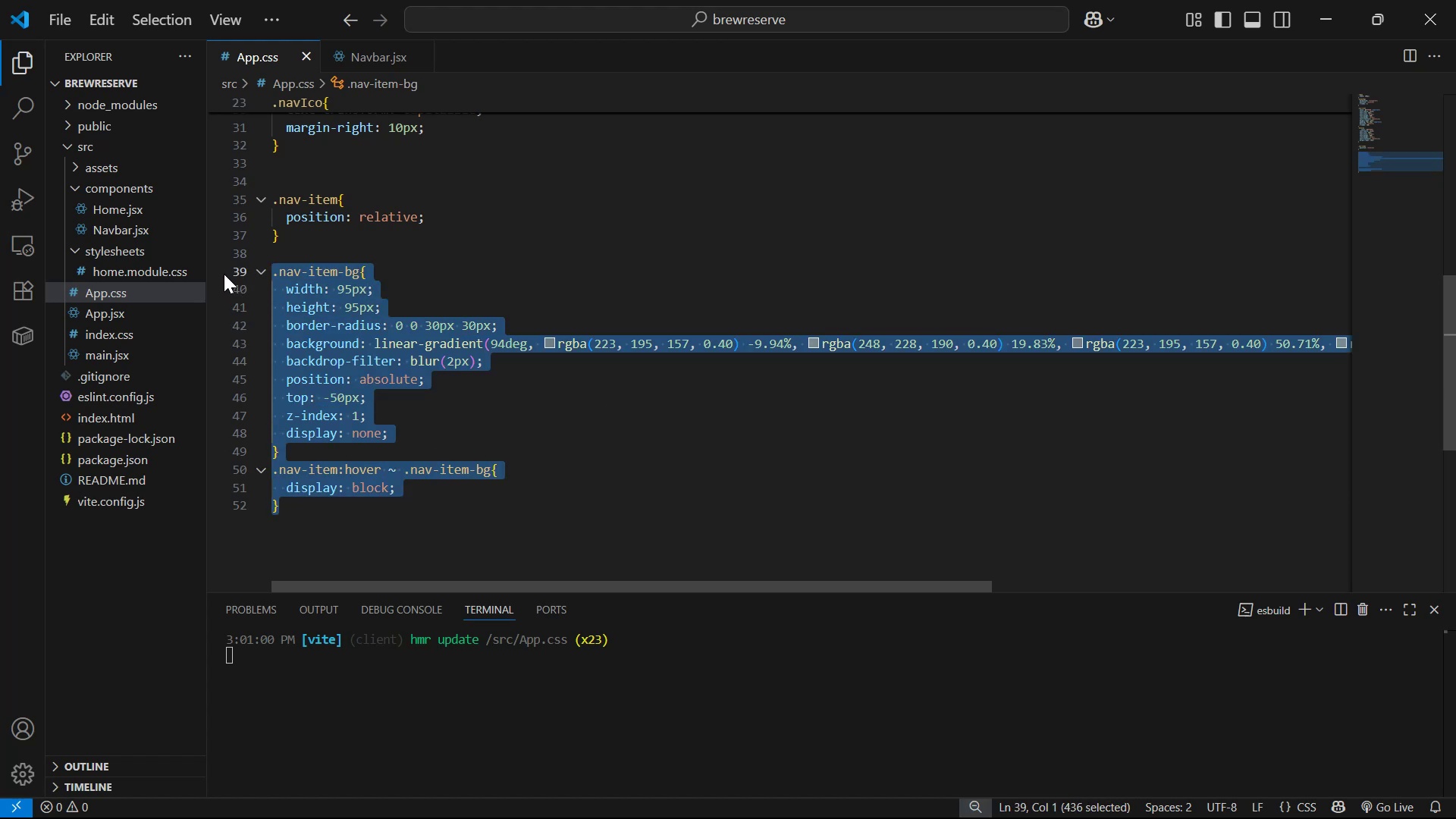 
key(Control+C)
 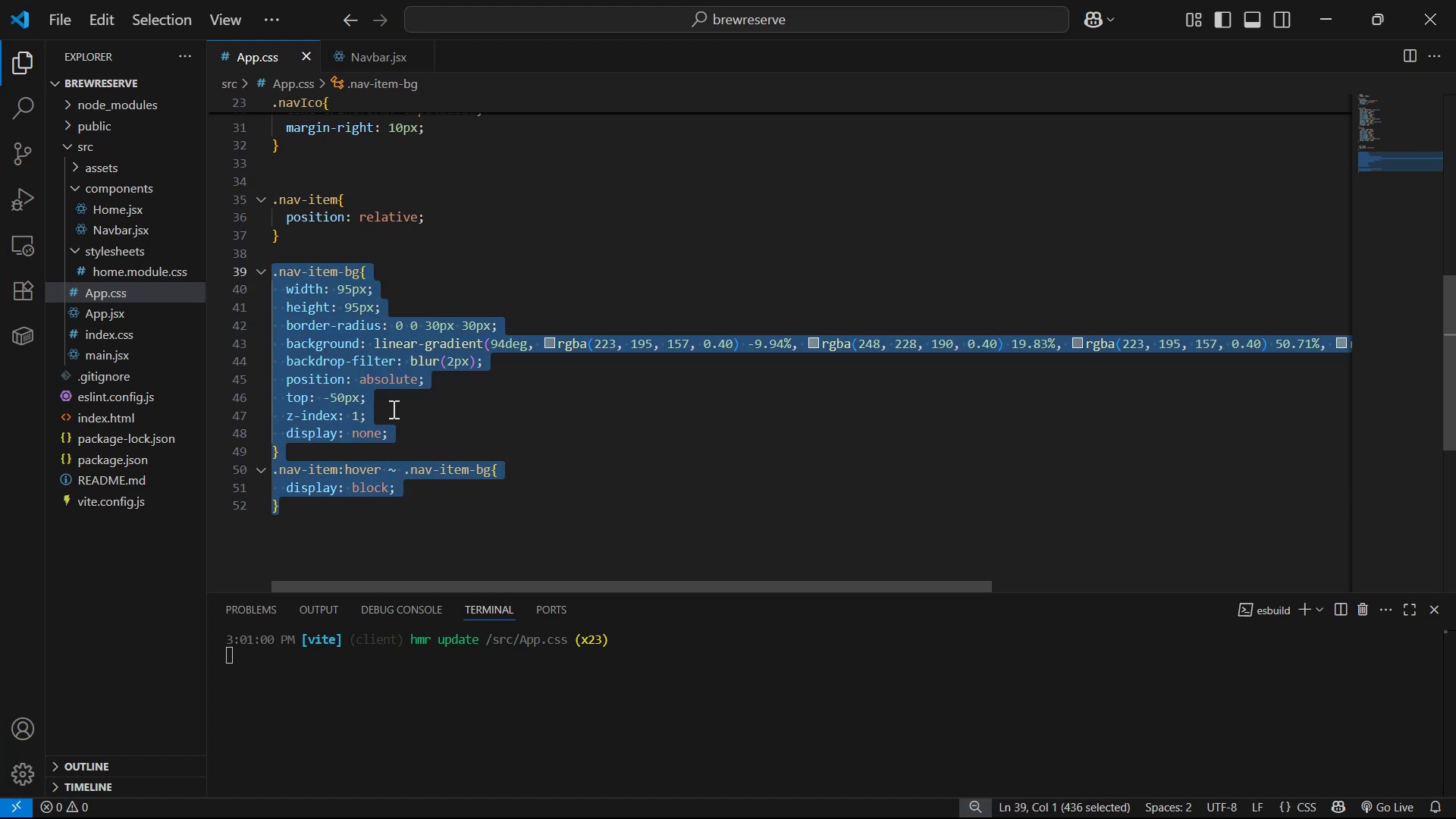 
key(Alt+AltLeft)
 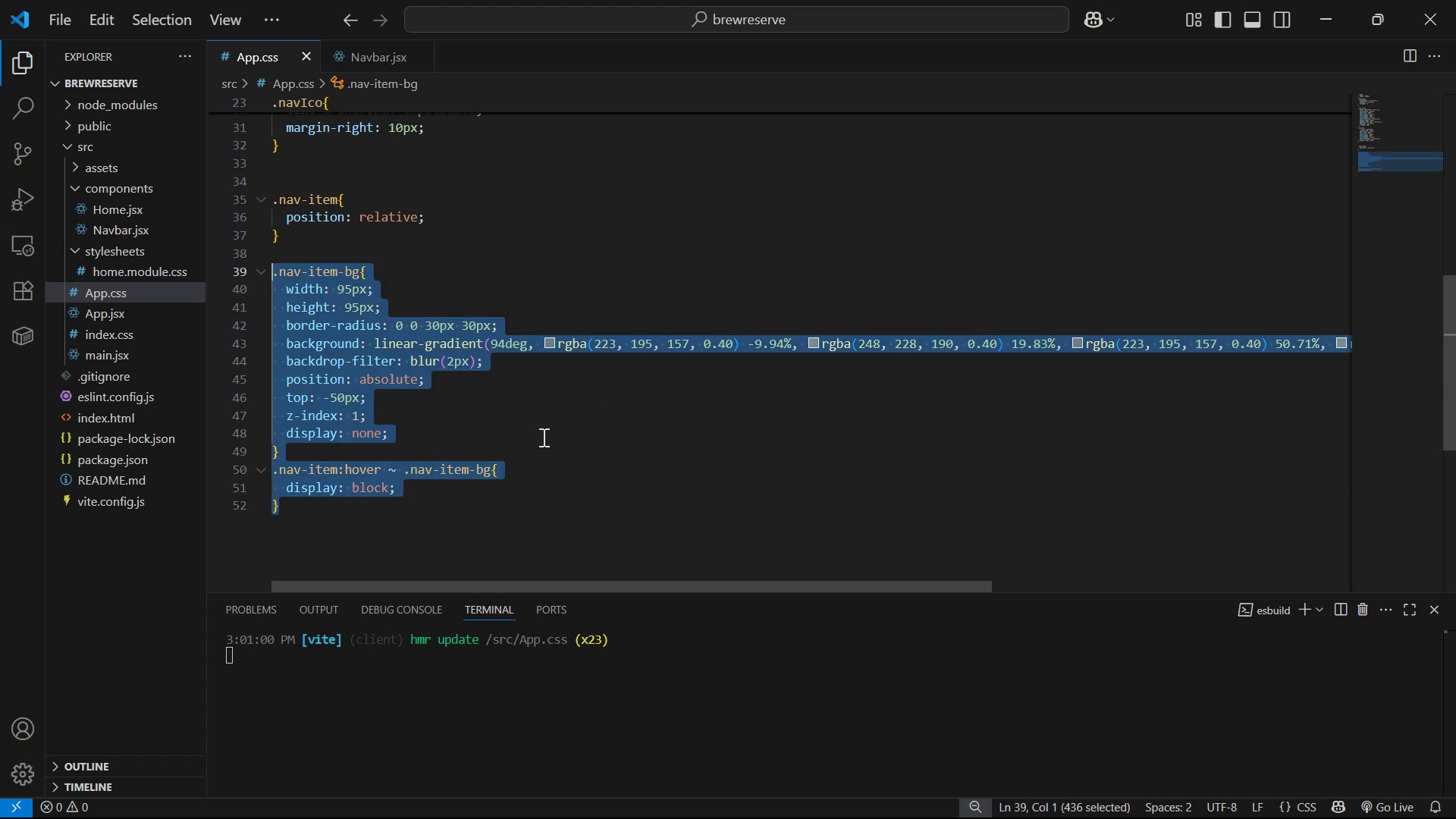 
key(Alt+Tab)
 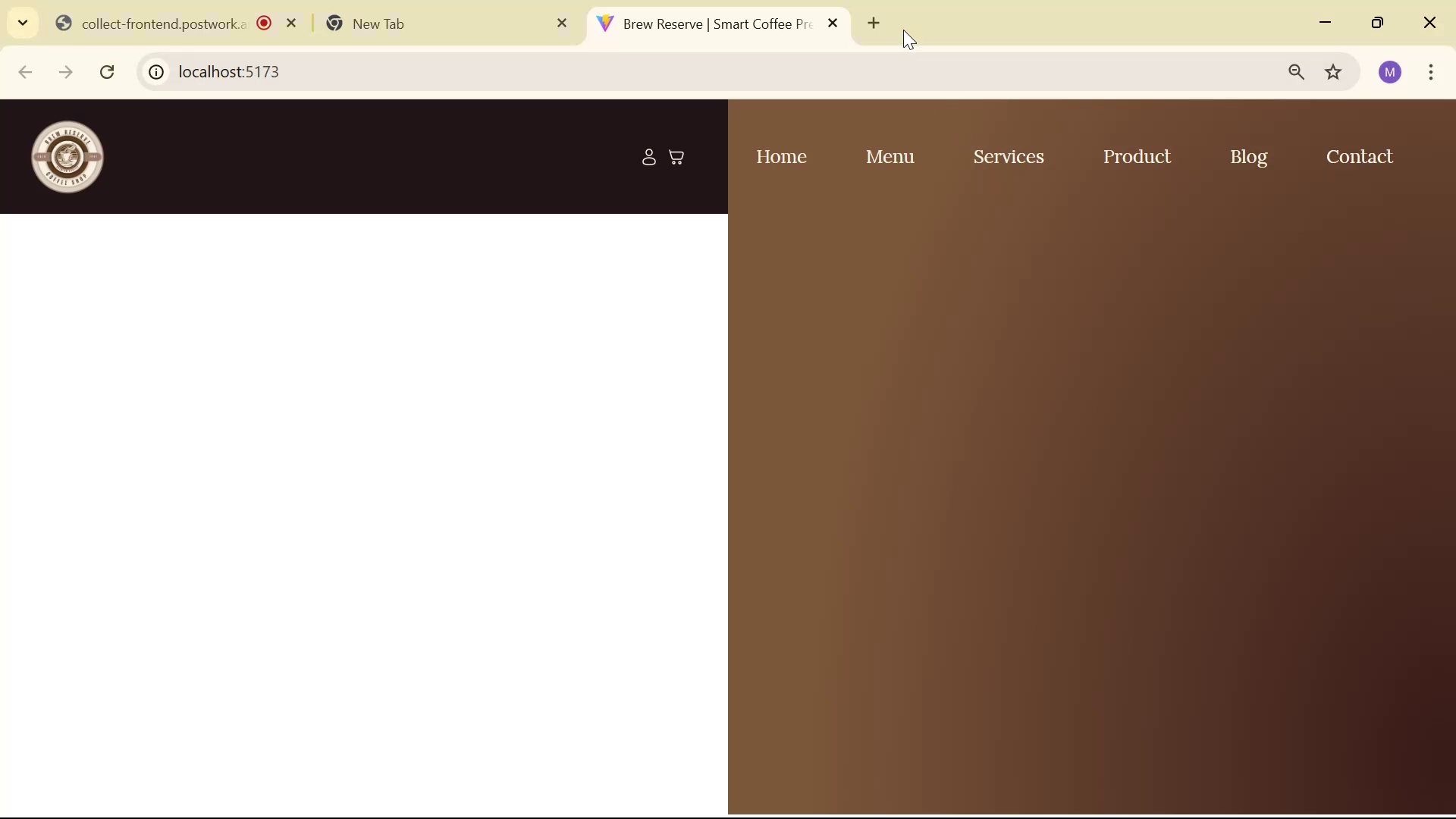 
left_click([877, 18])
 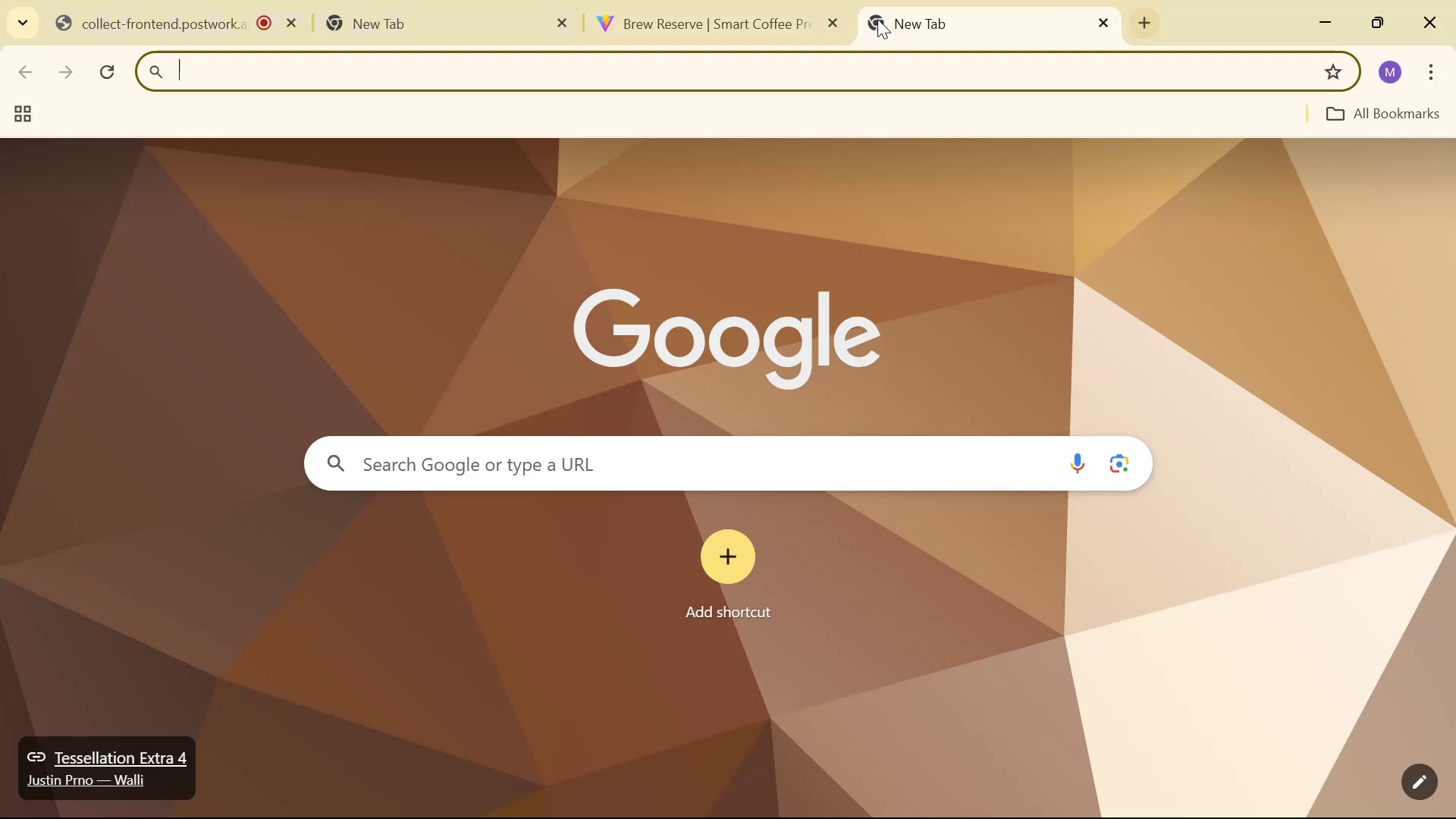 
type(gpt)
 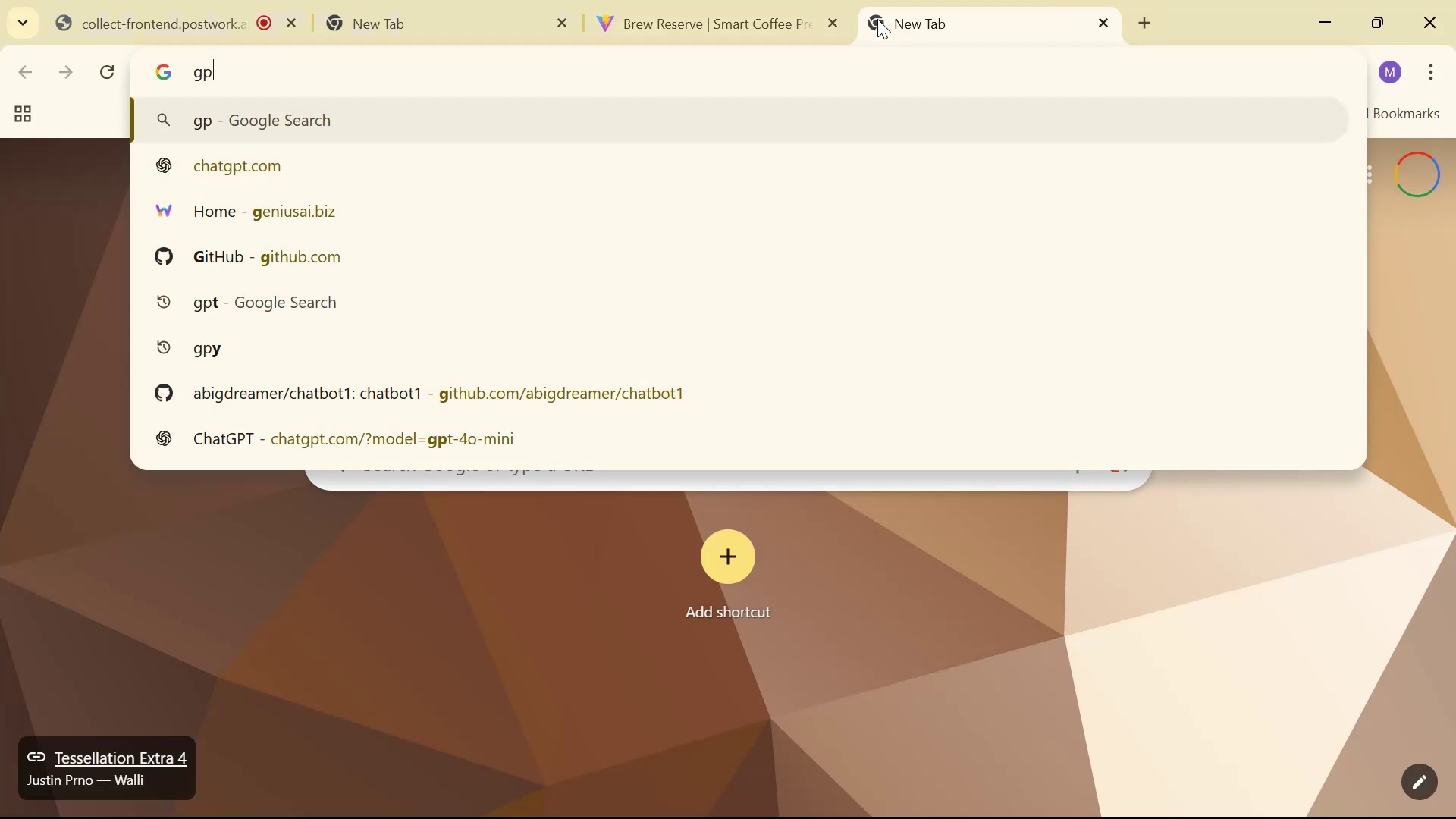 
key(Enter)
 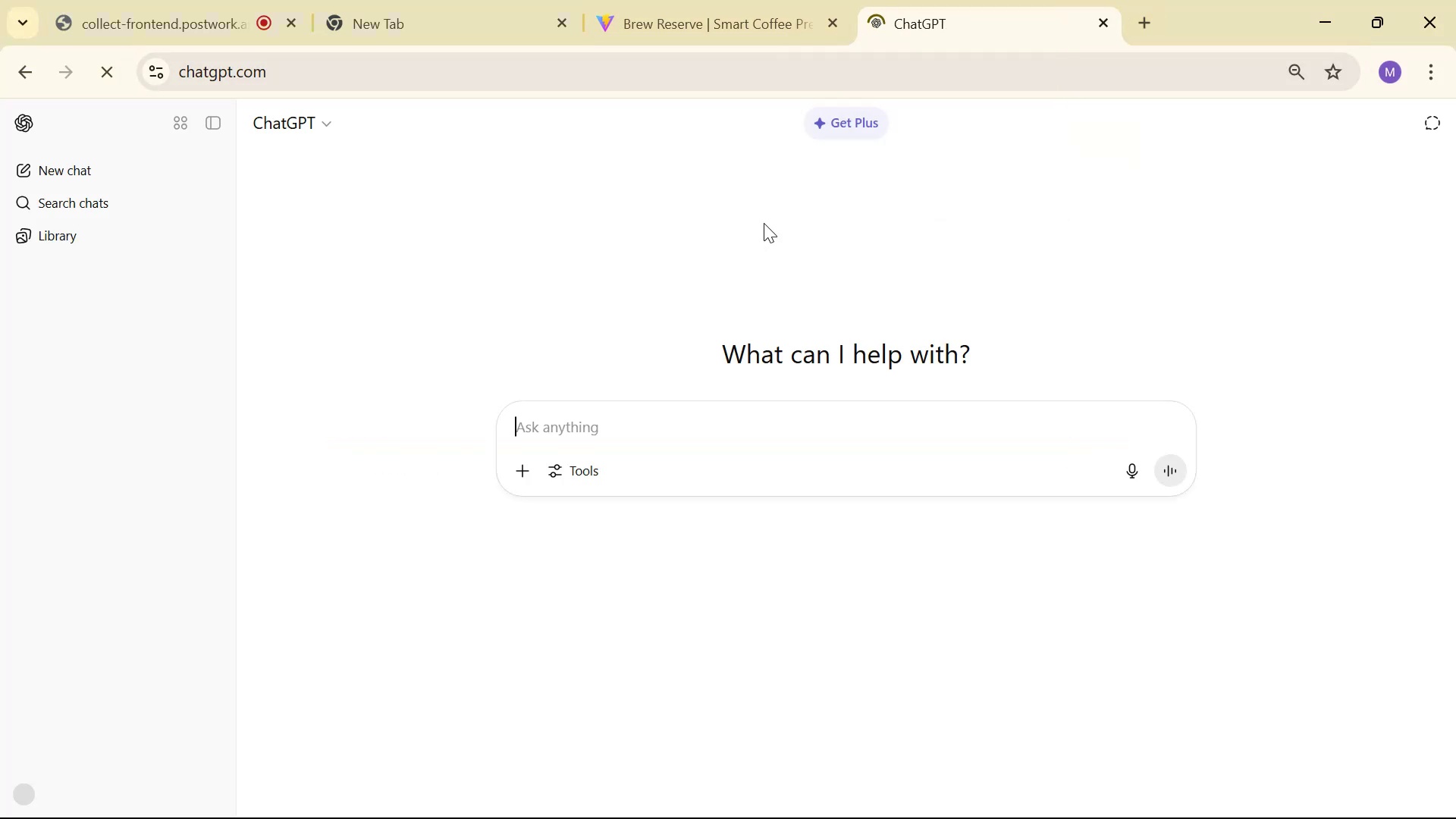 
type(will this wokr)
 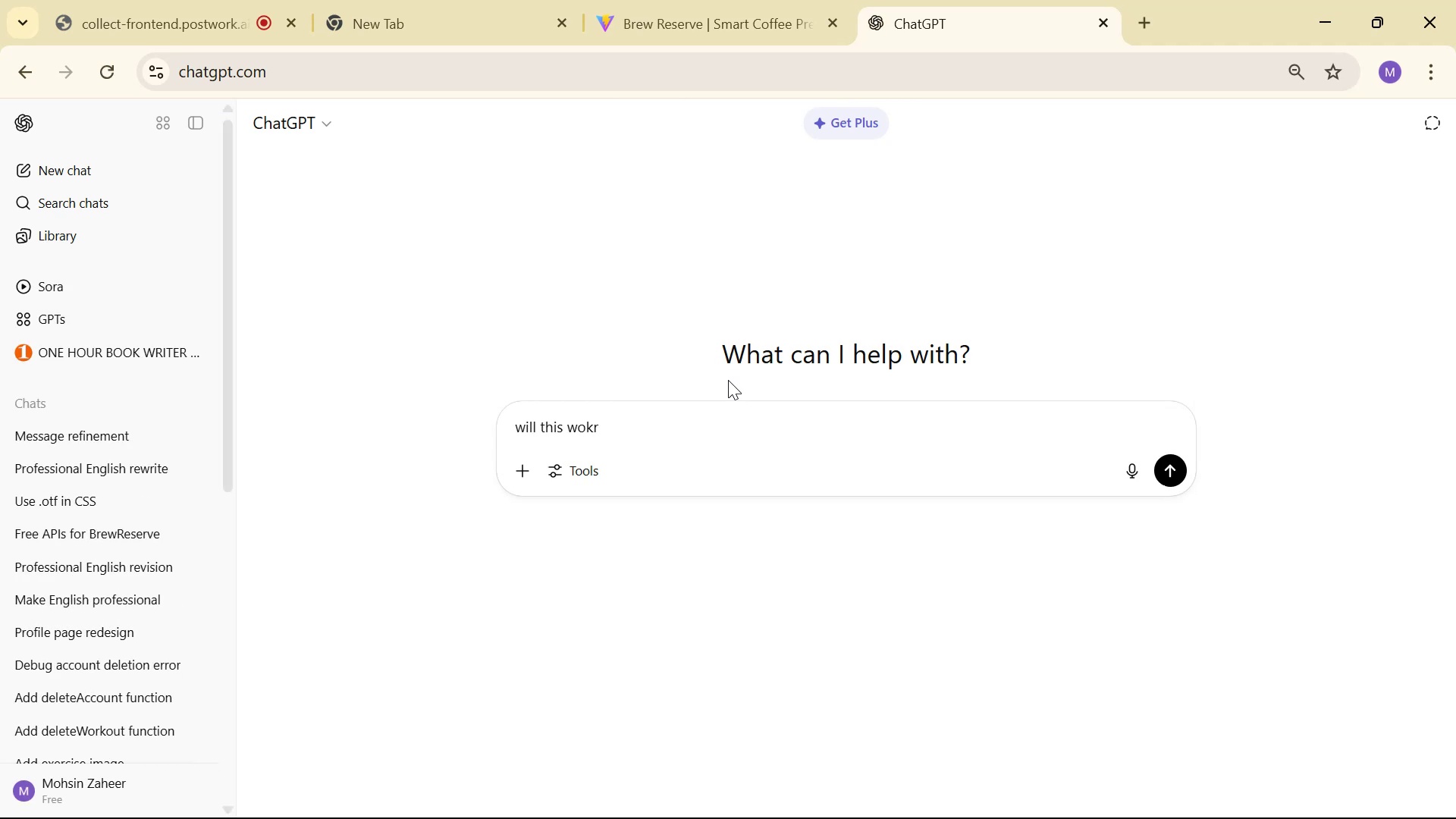 
wait(5.61)
 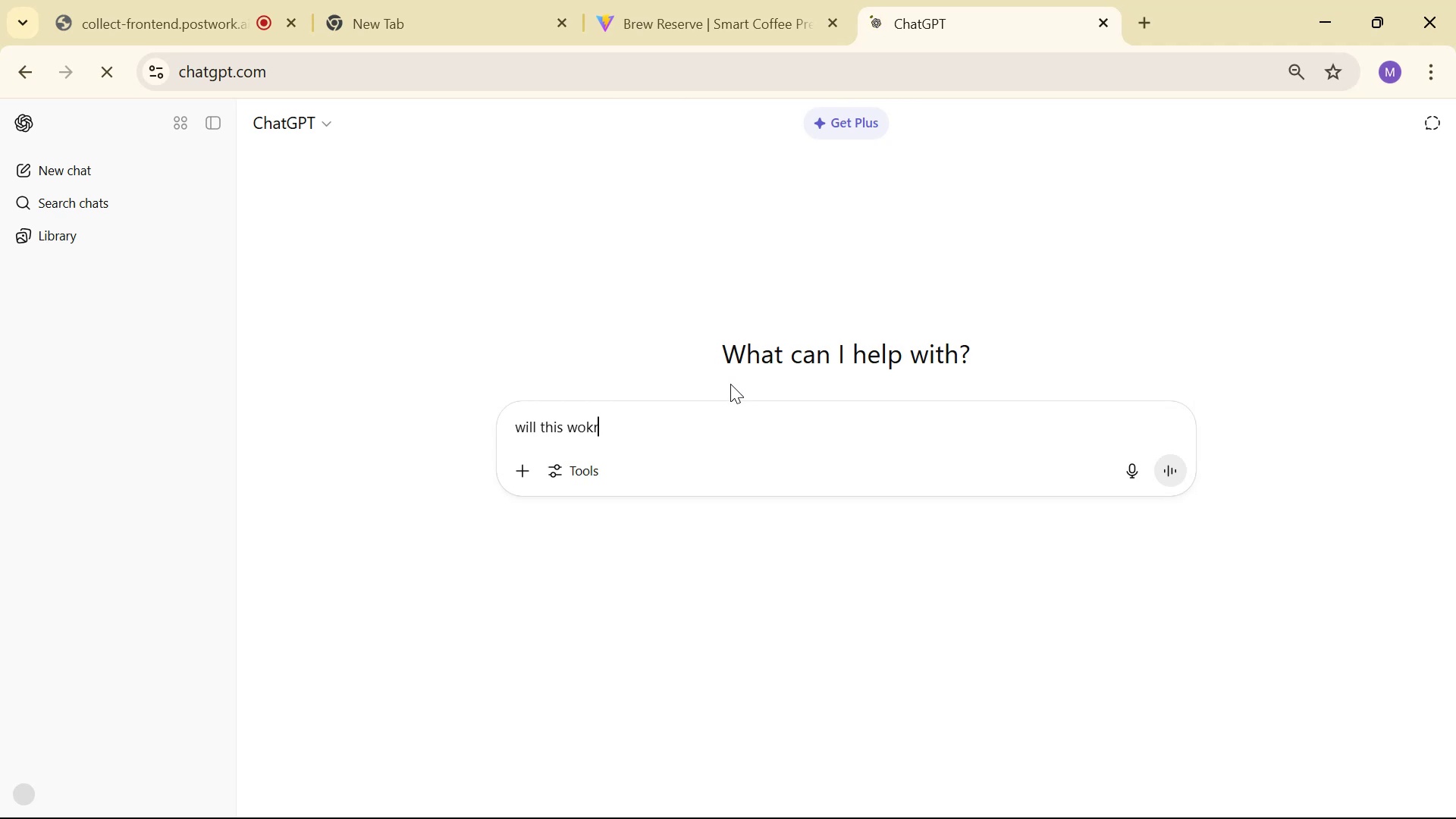 
key(Backspace)
key(Backspace)
type(rk )
key(Backspace)
type(: )
 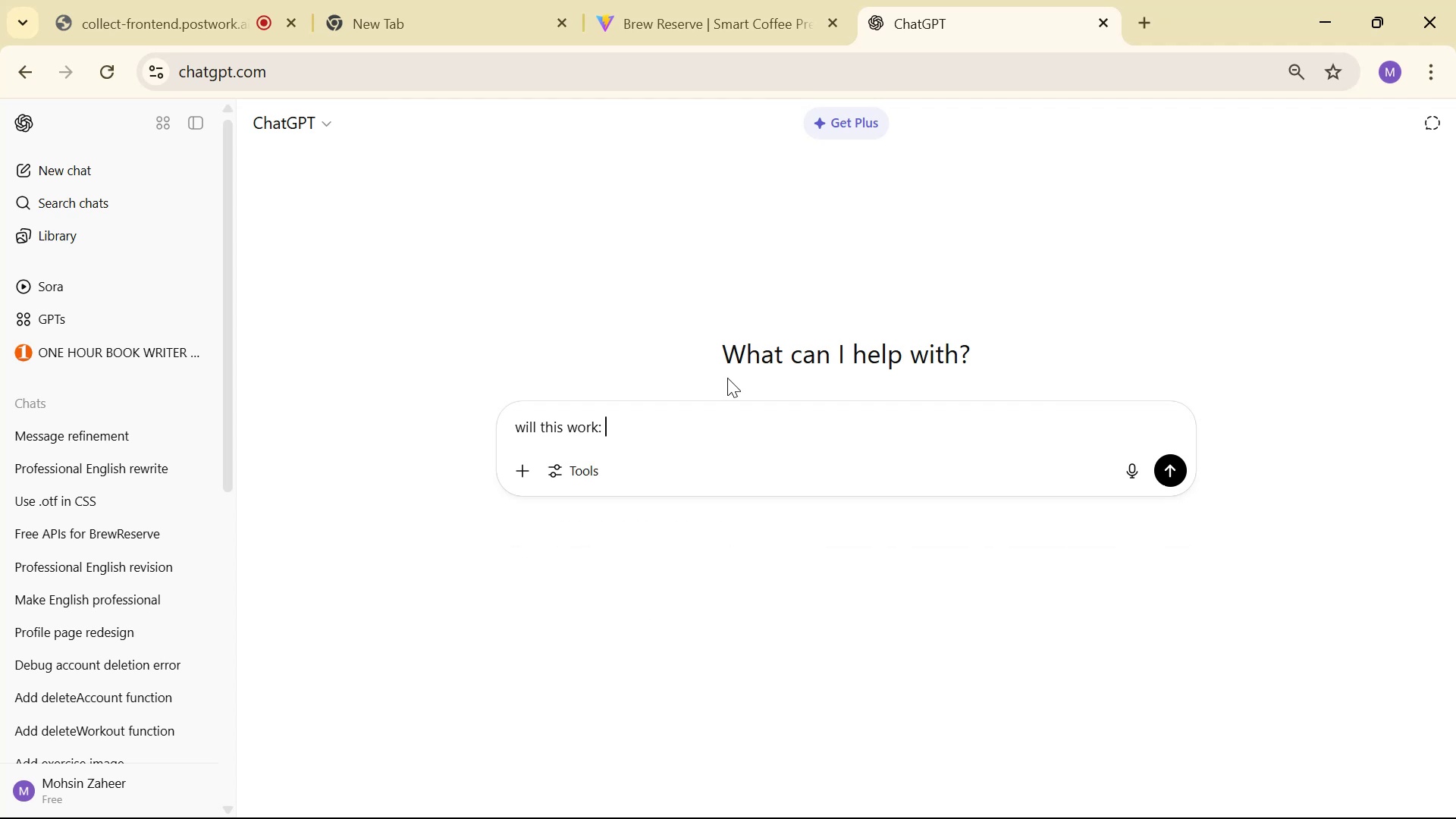 
key(Control+V)
 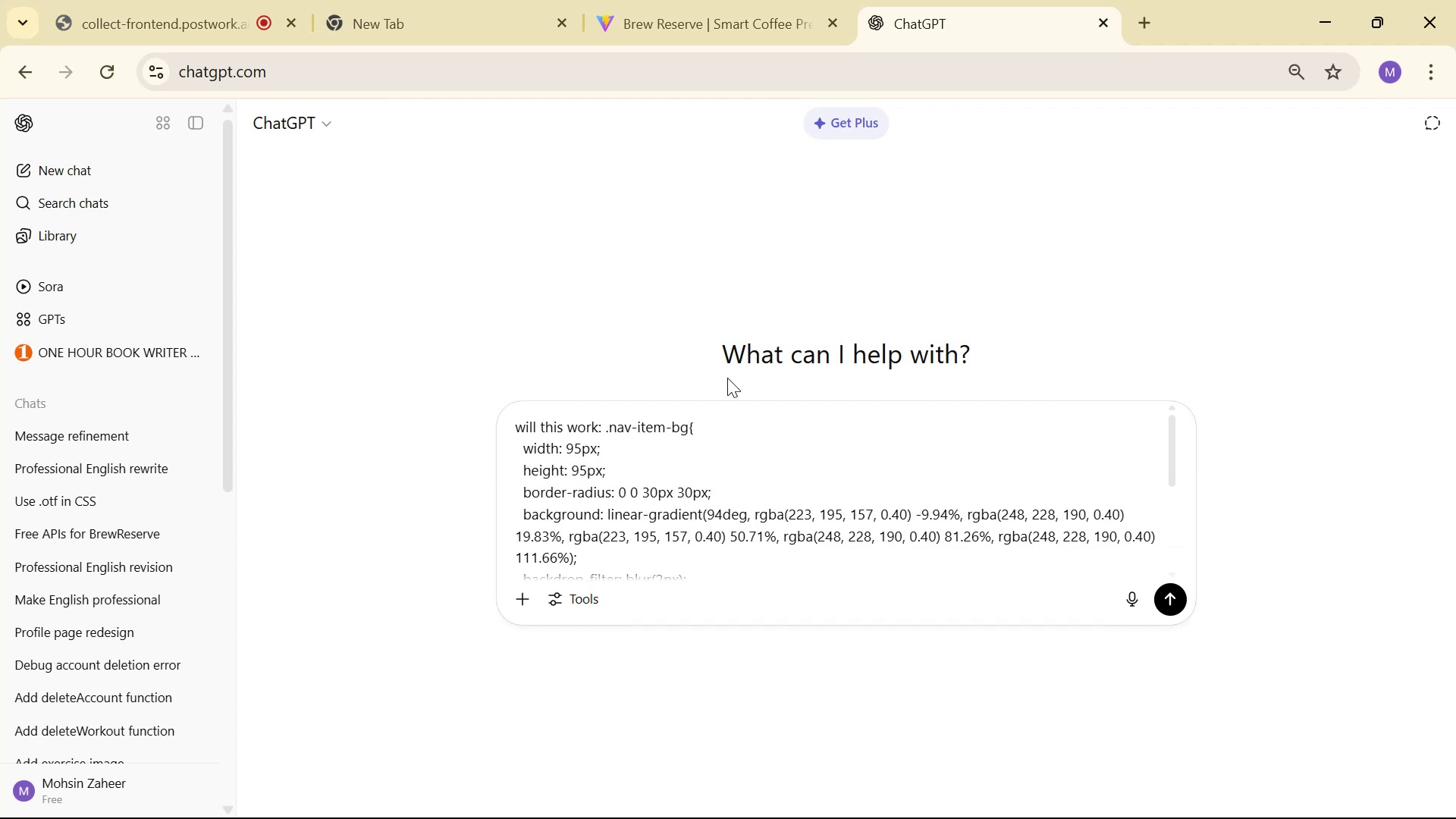 
key(Enter)
 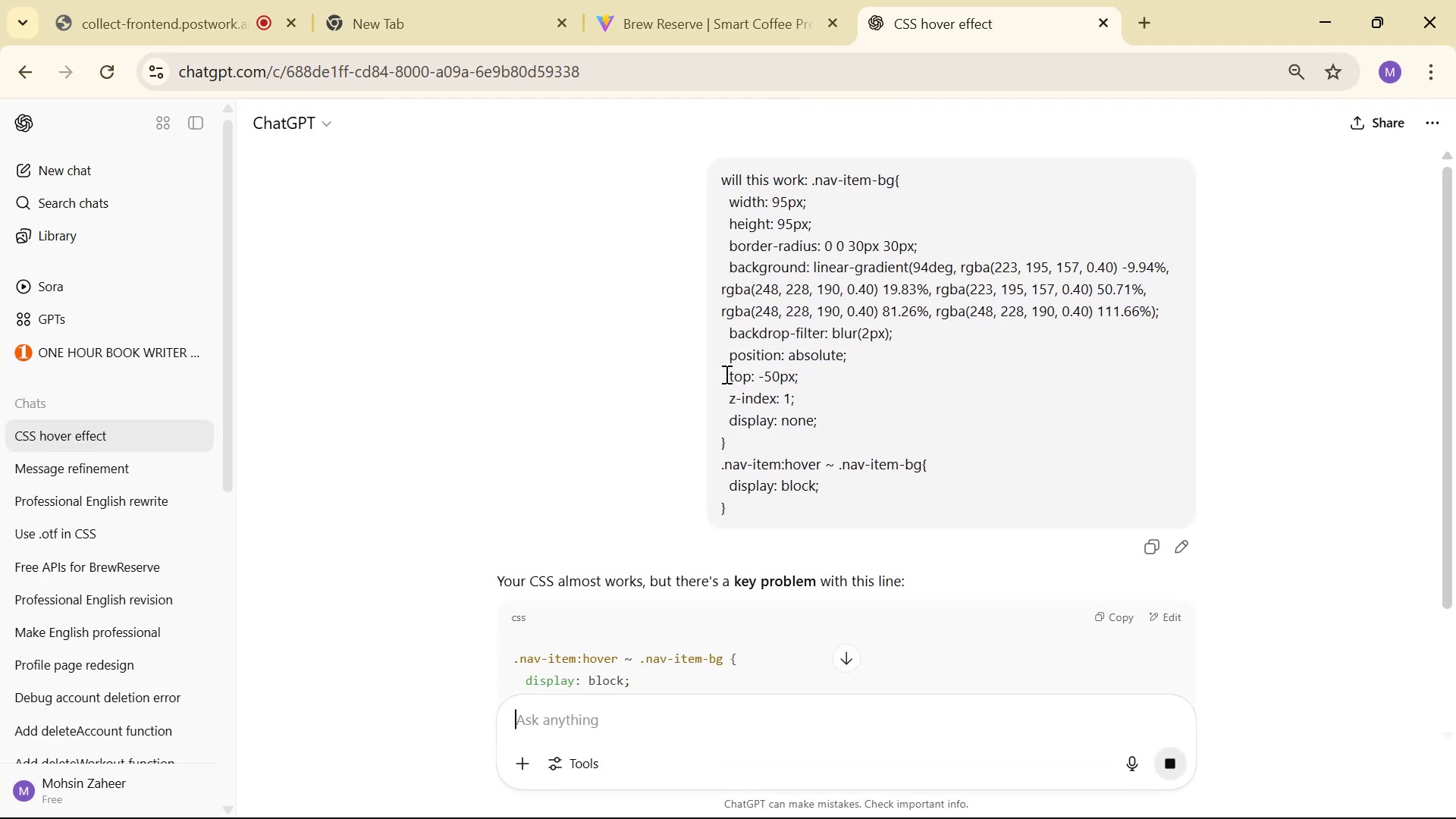 
scroll: coordinate [632, 245], scroll_direction: down, amount: 9.0
 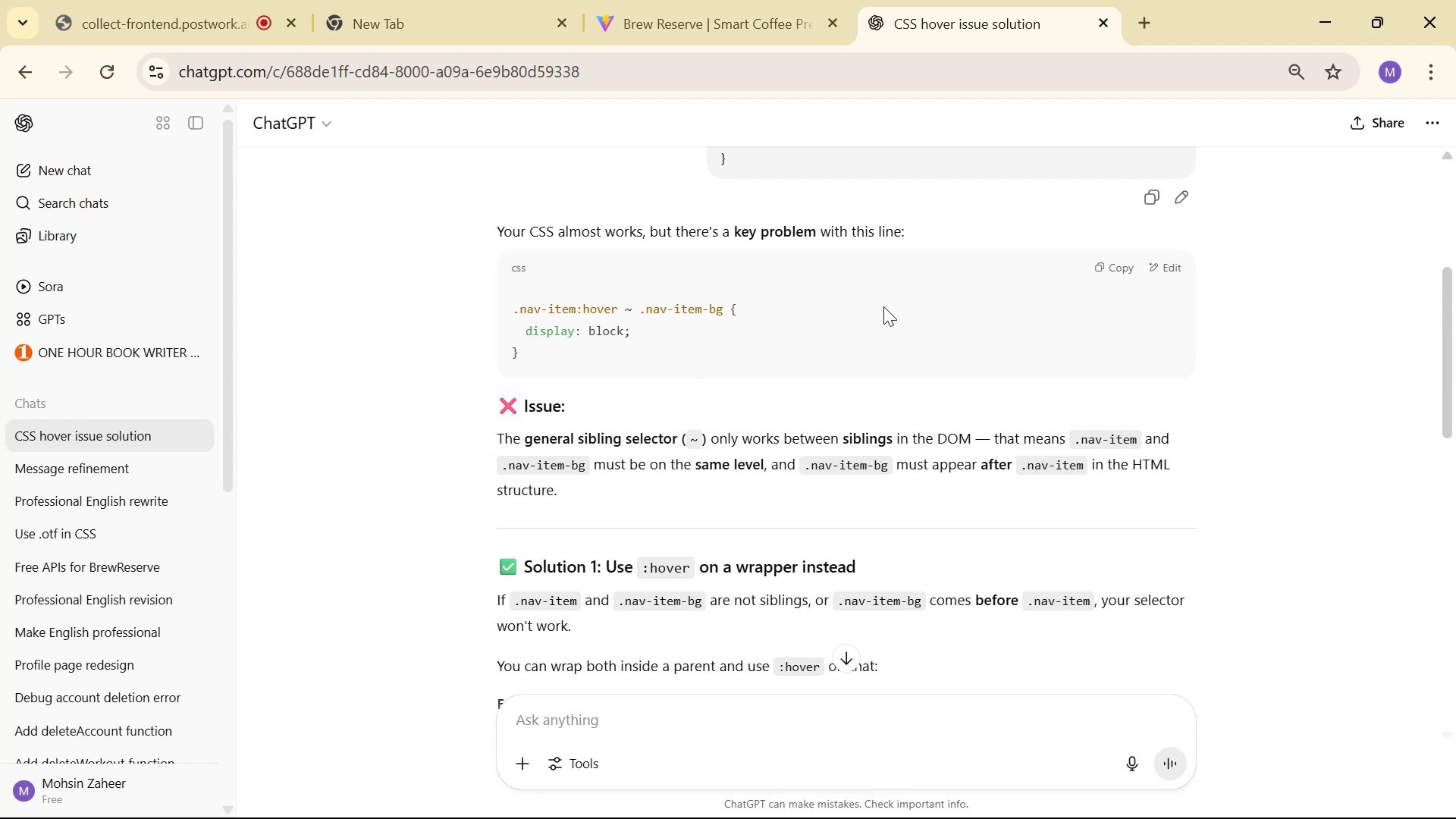 
wait(14.08)
 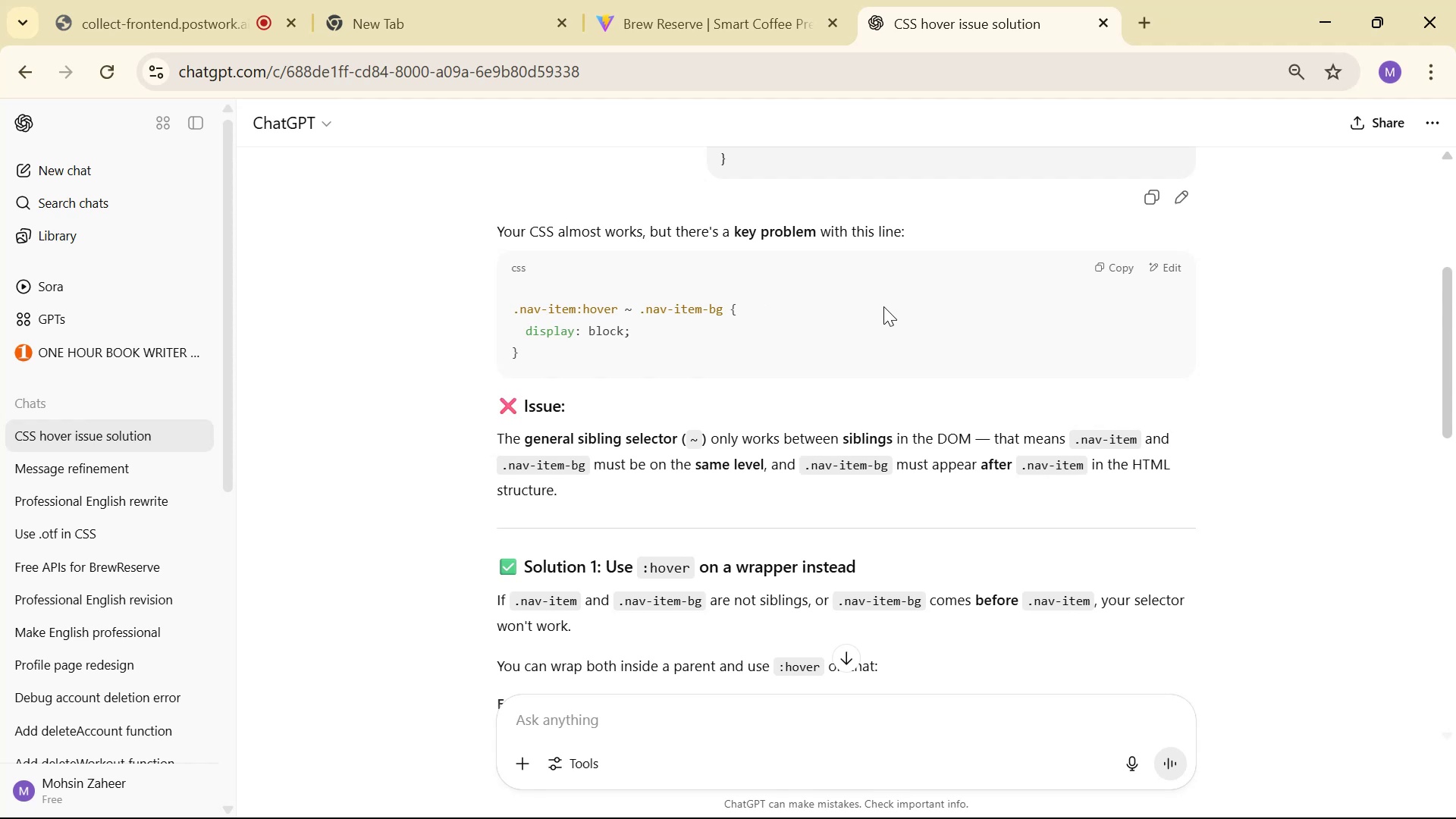 
key(Alt+AltLeft)
 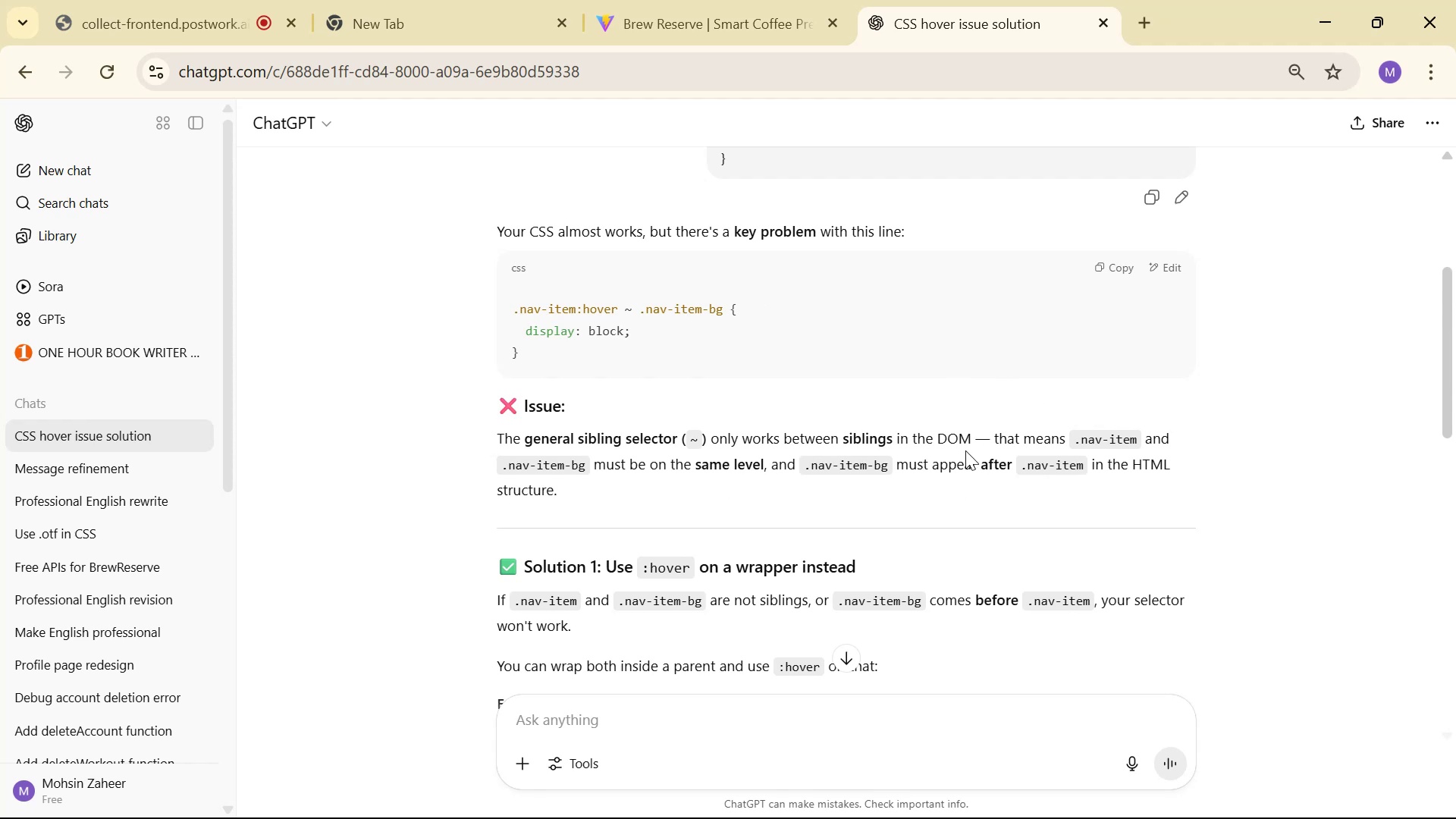 
key(Alt+Tab)
 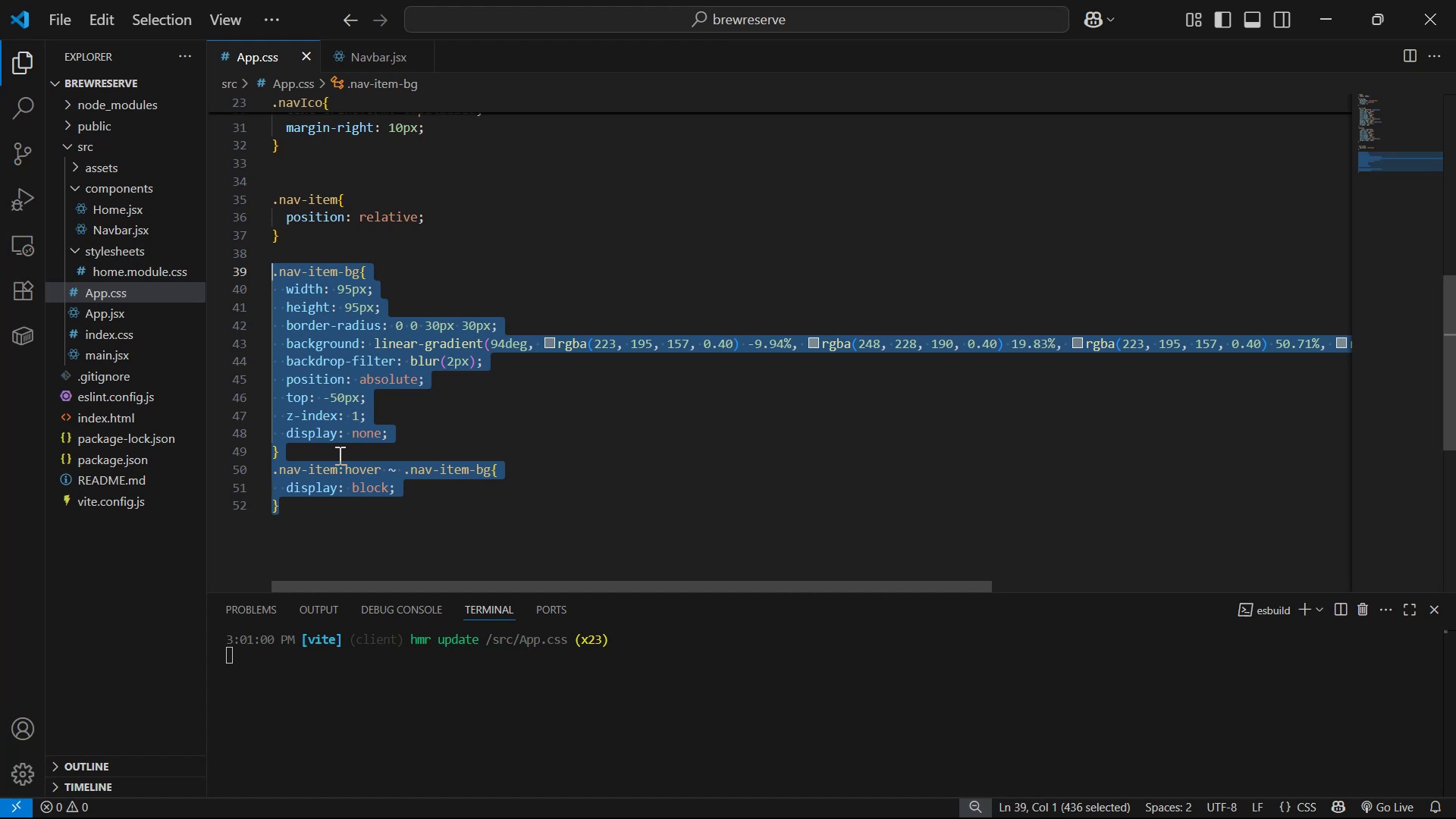 
left_click([343, 476])
 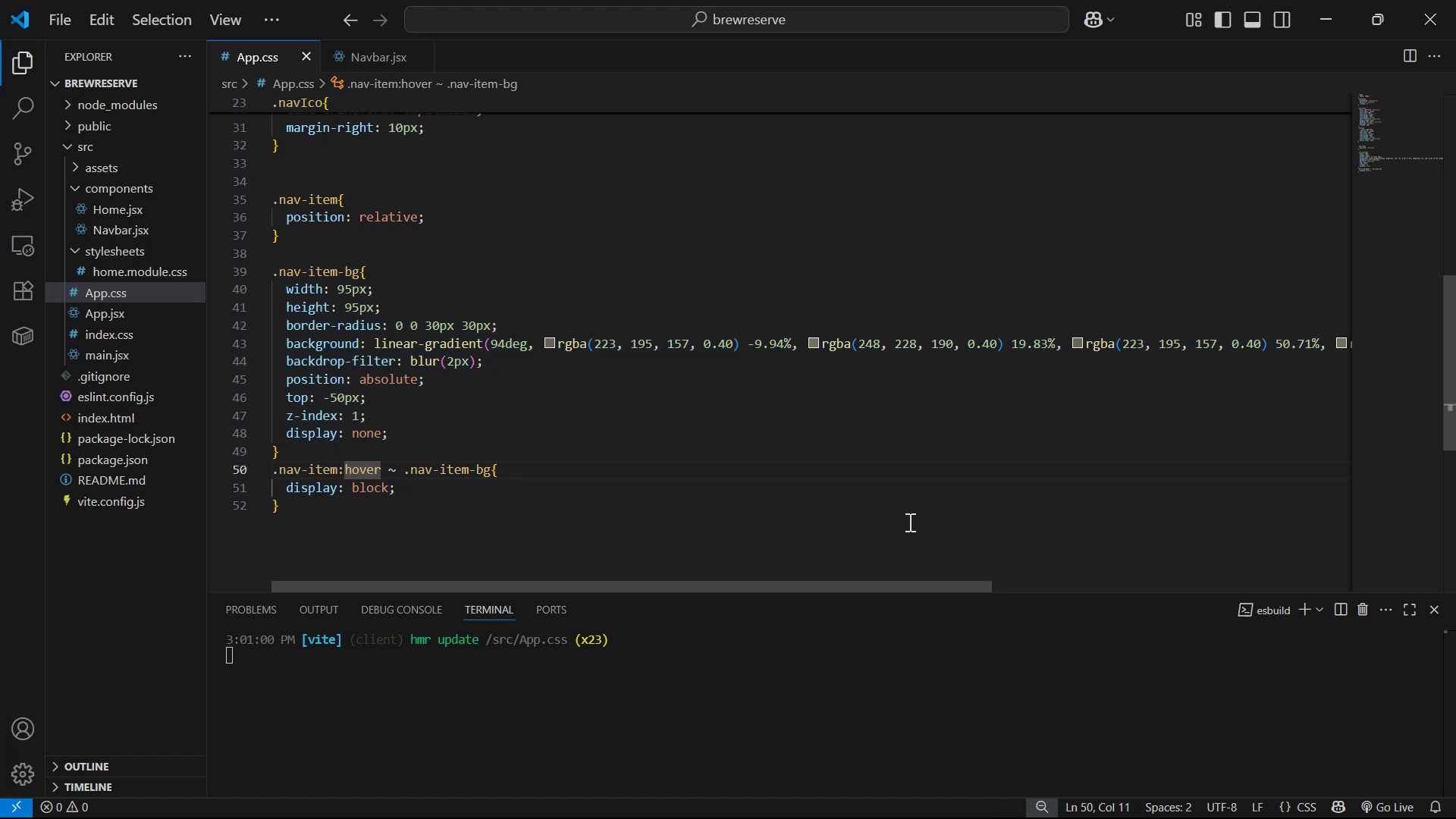 
key(ArrowLeft)
 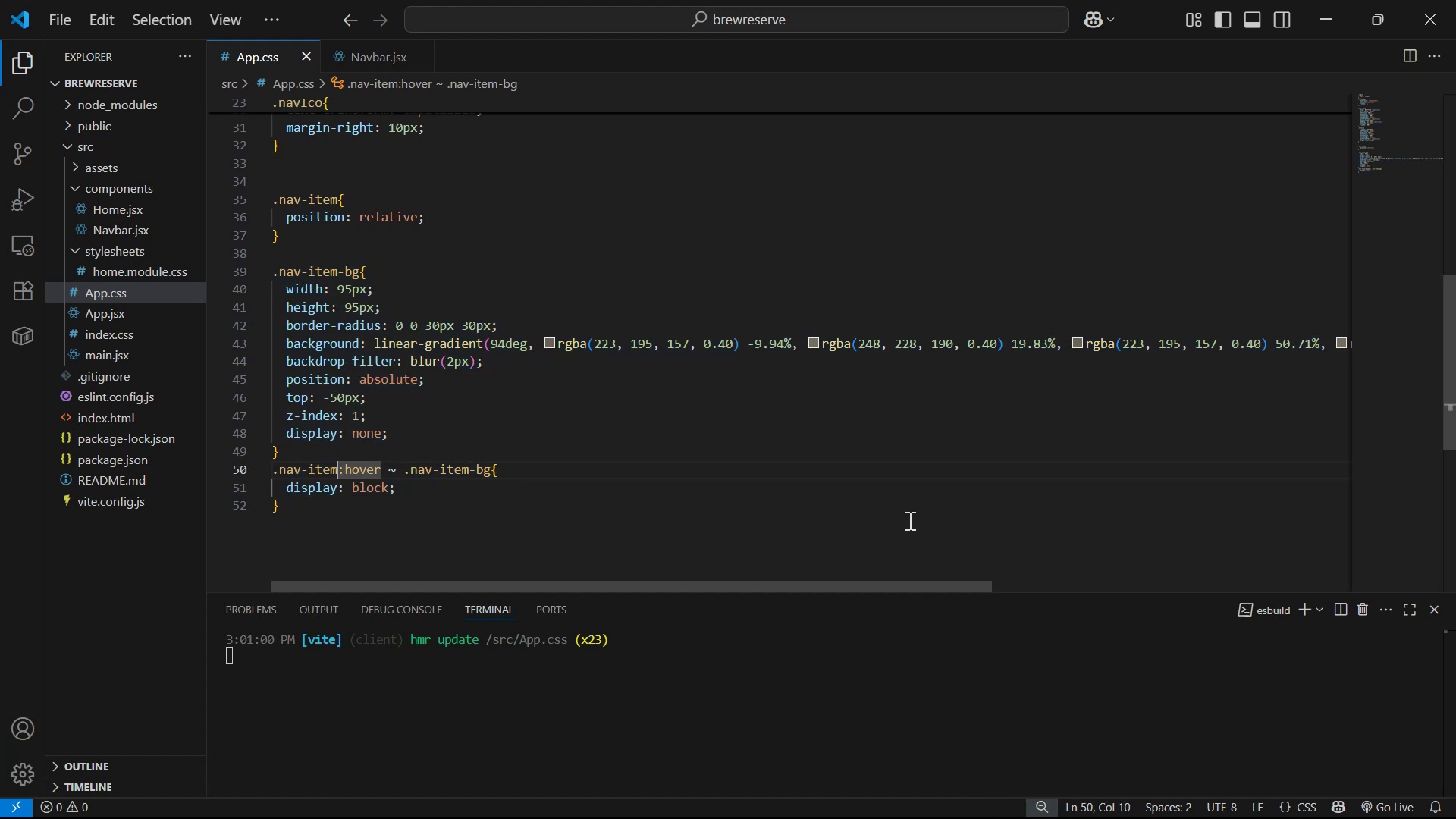 
key(Backspace)
key(Backspace)
key(Backspace)
key(Backspace)
type(link)
 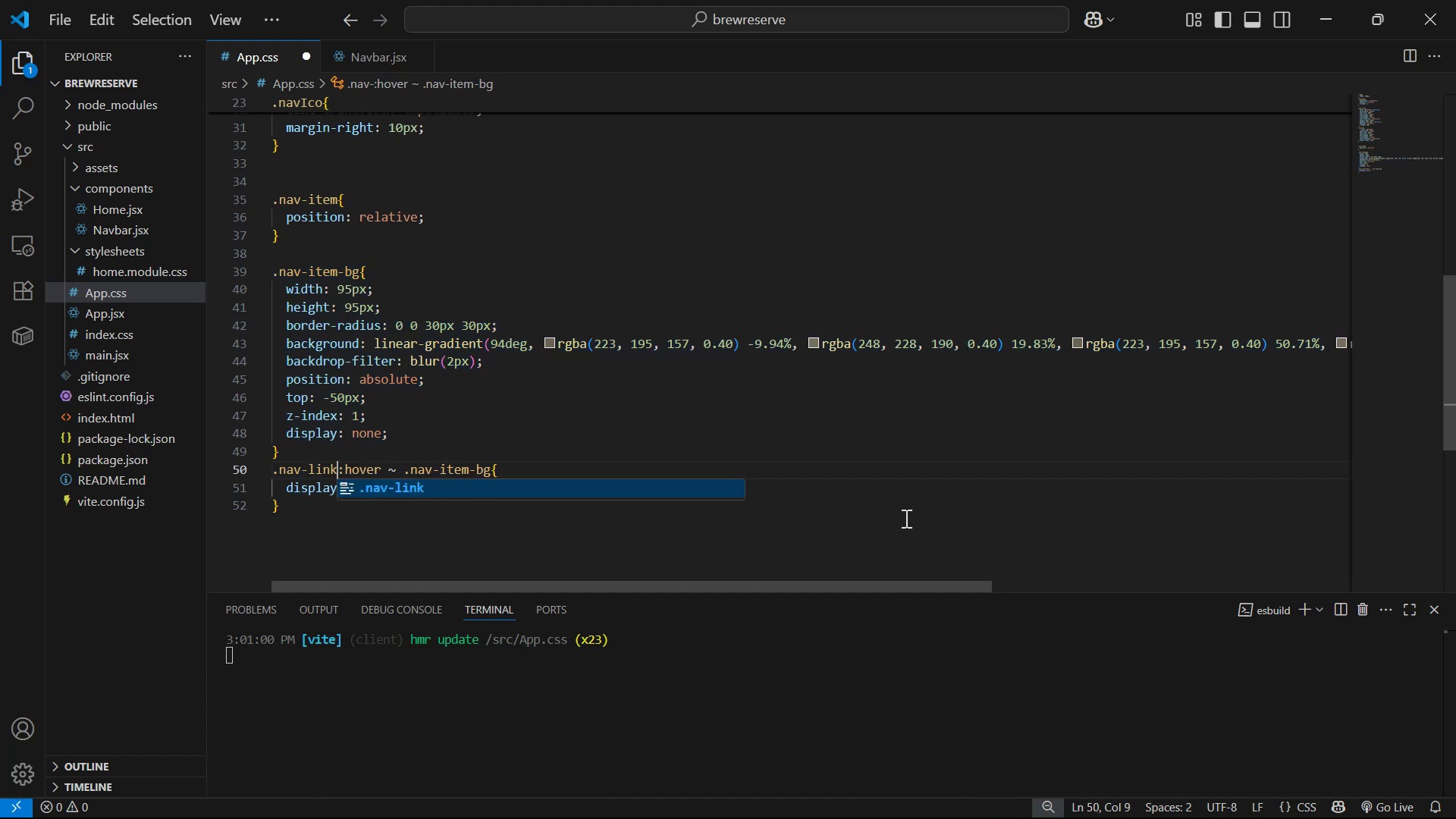 
key(Control+S)
 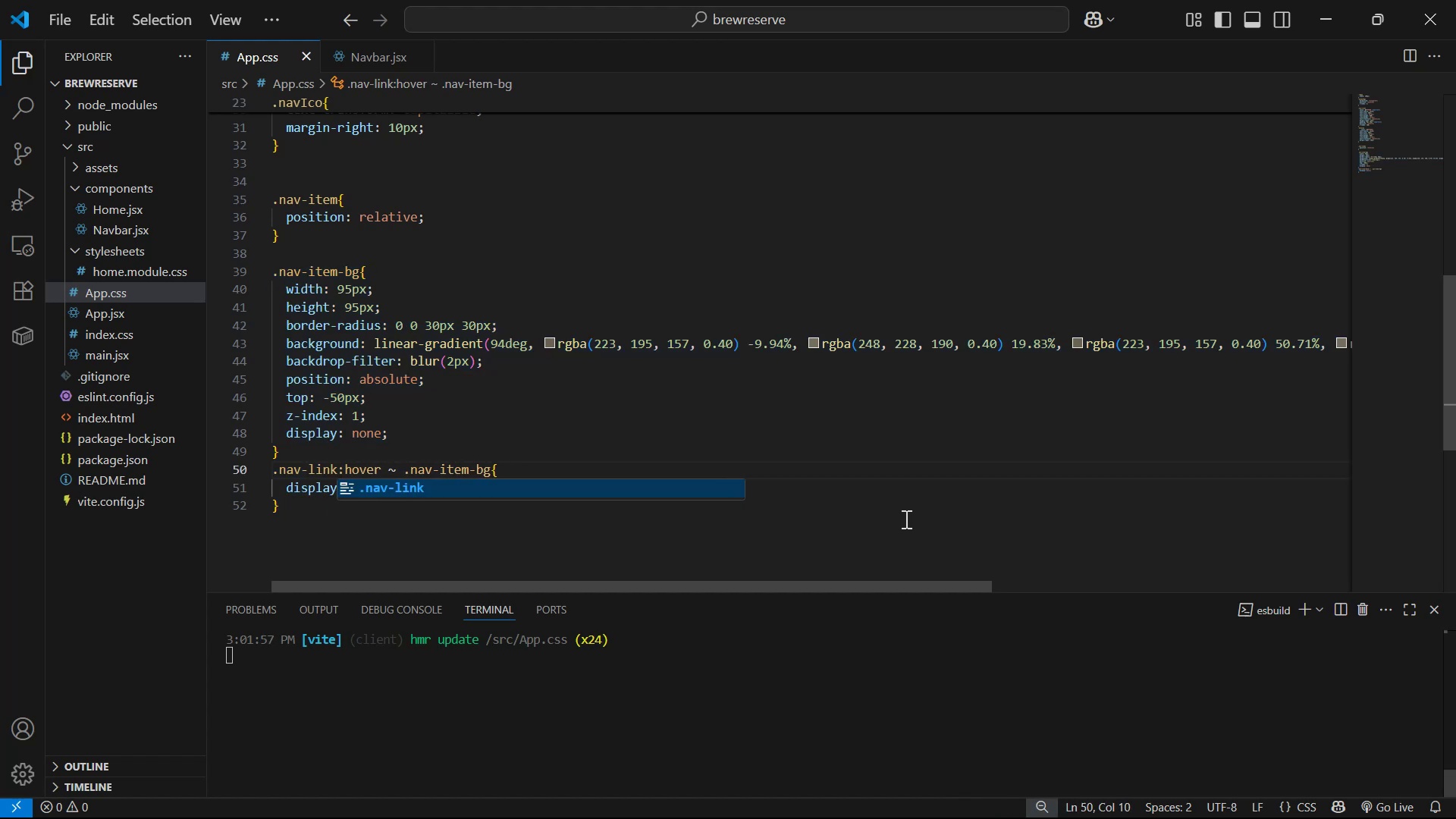 
key(Alt+AltLeft)
 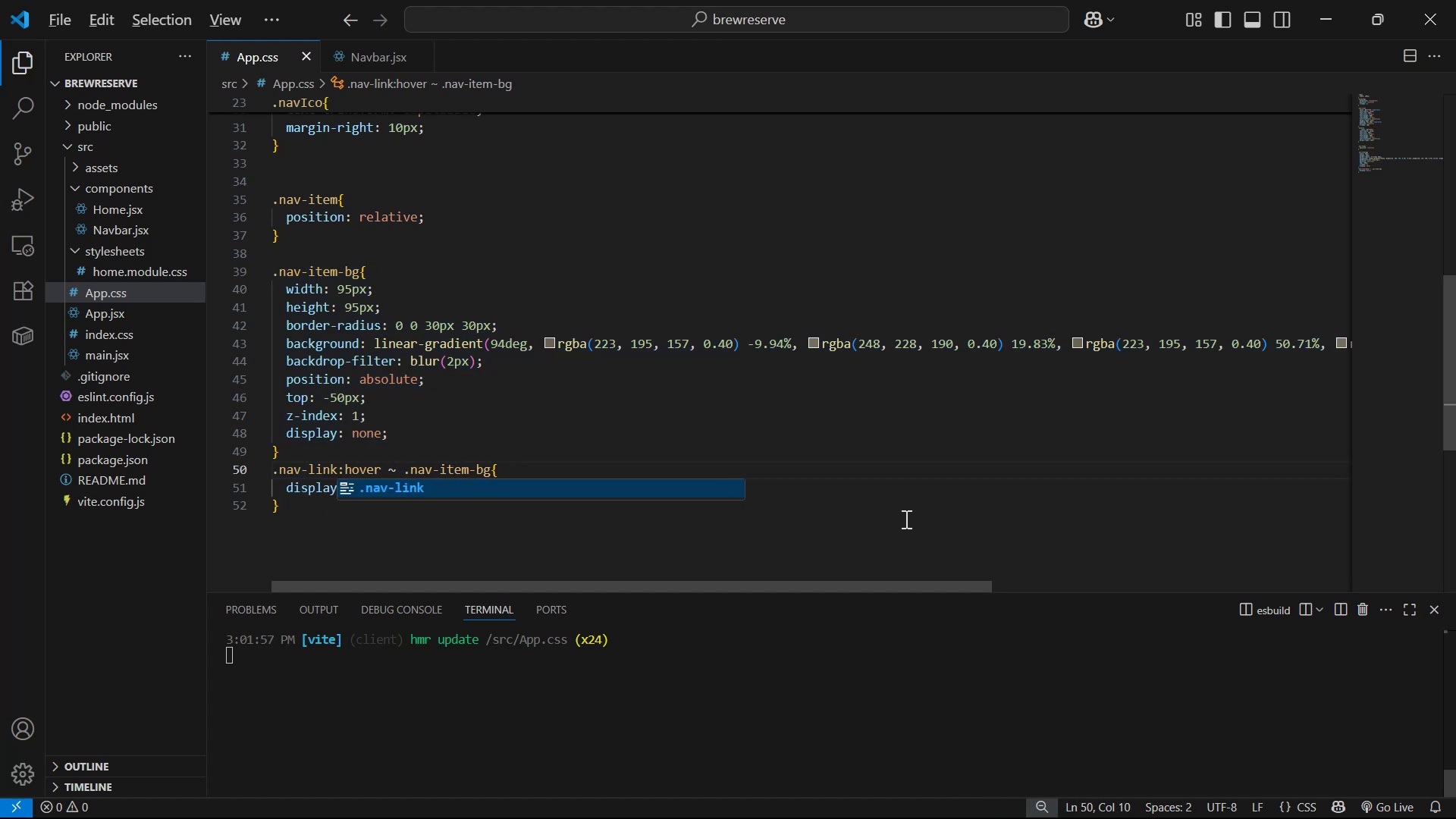 
key(Alt+Tab)
 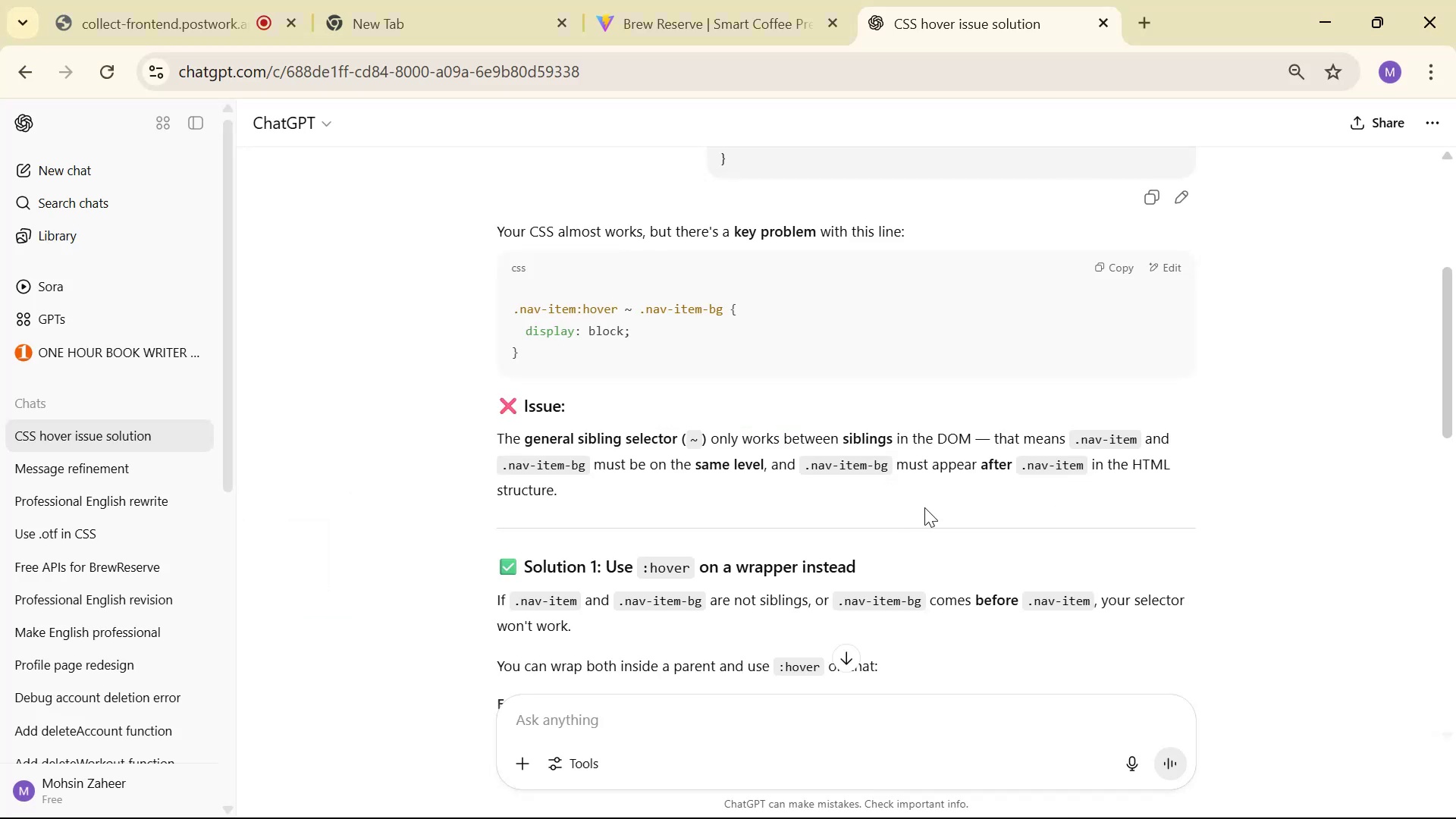 
scroll: coordinate [961, 462], scroll_direction: down, amount: 5.0
 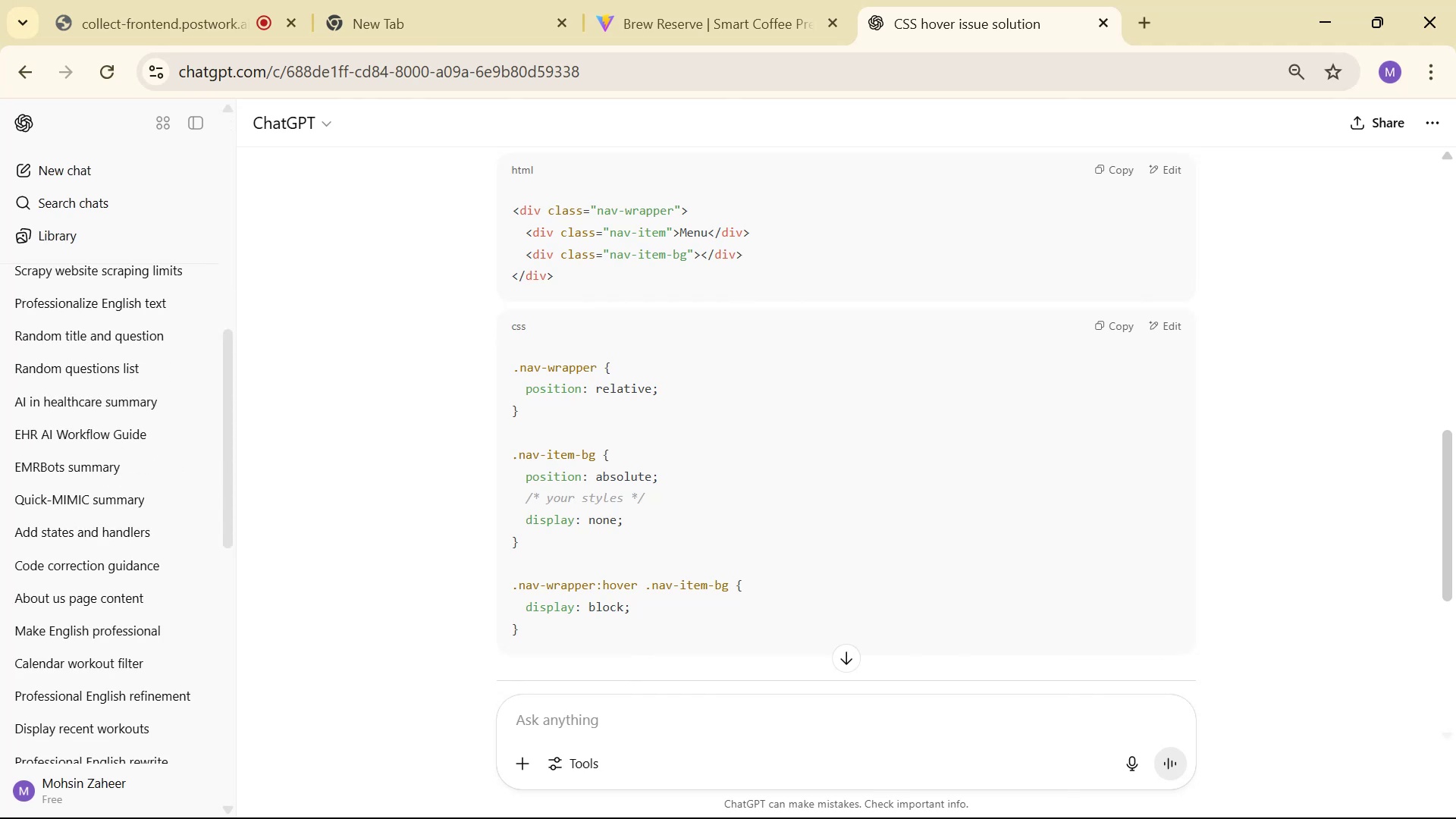 
wait(13.54)
 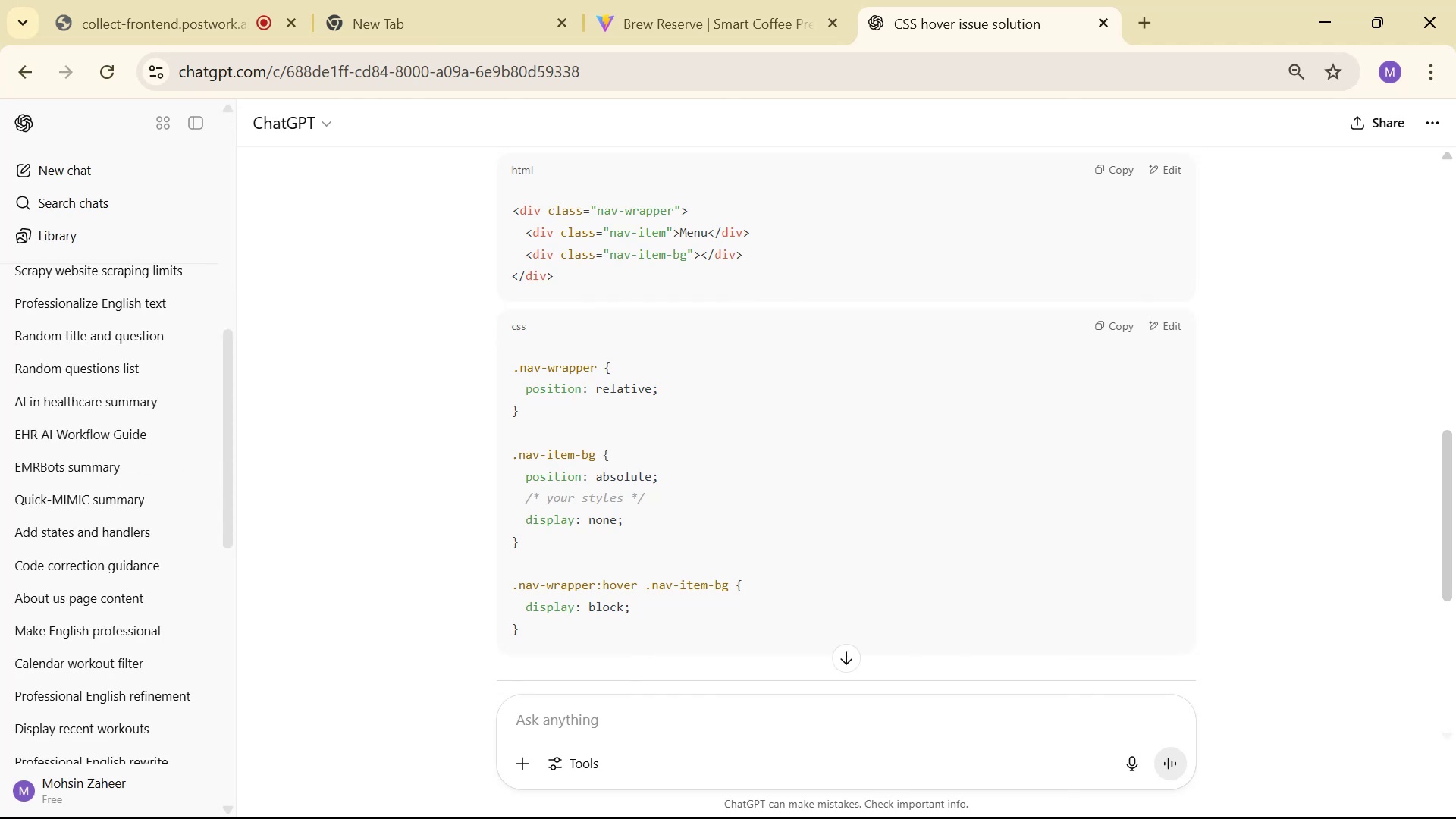 
left_click([1072, 388])
 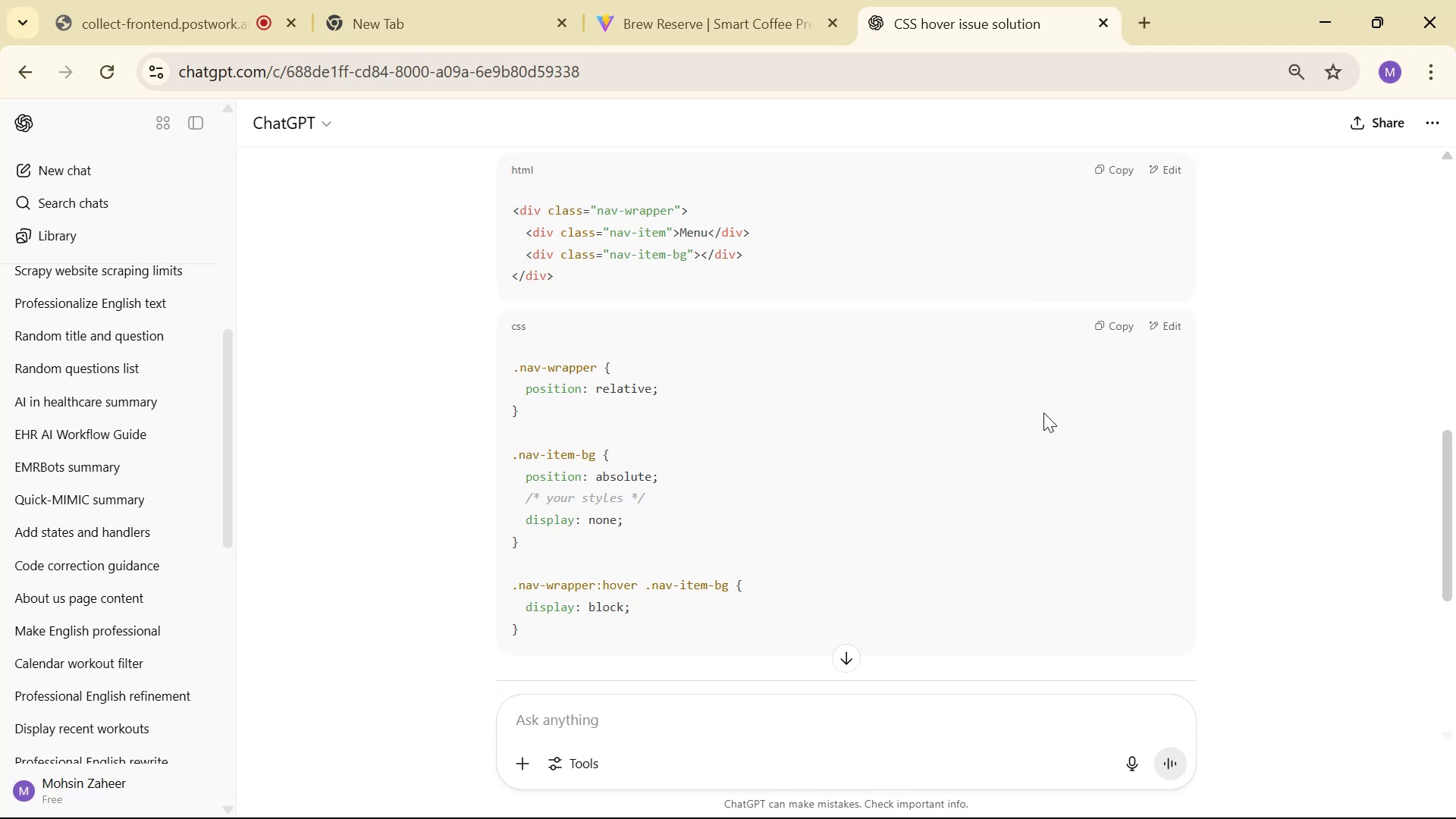 
key(Alt+AltLeft)
 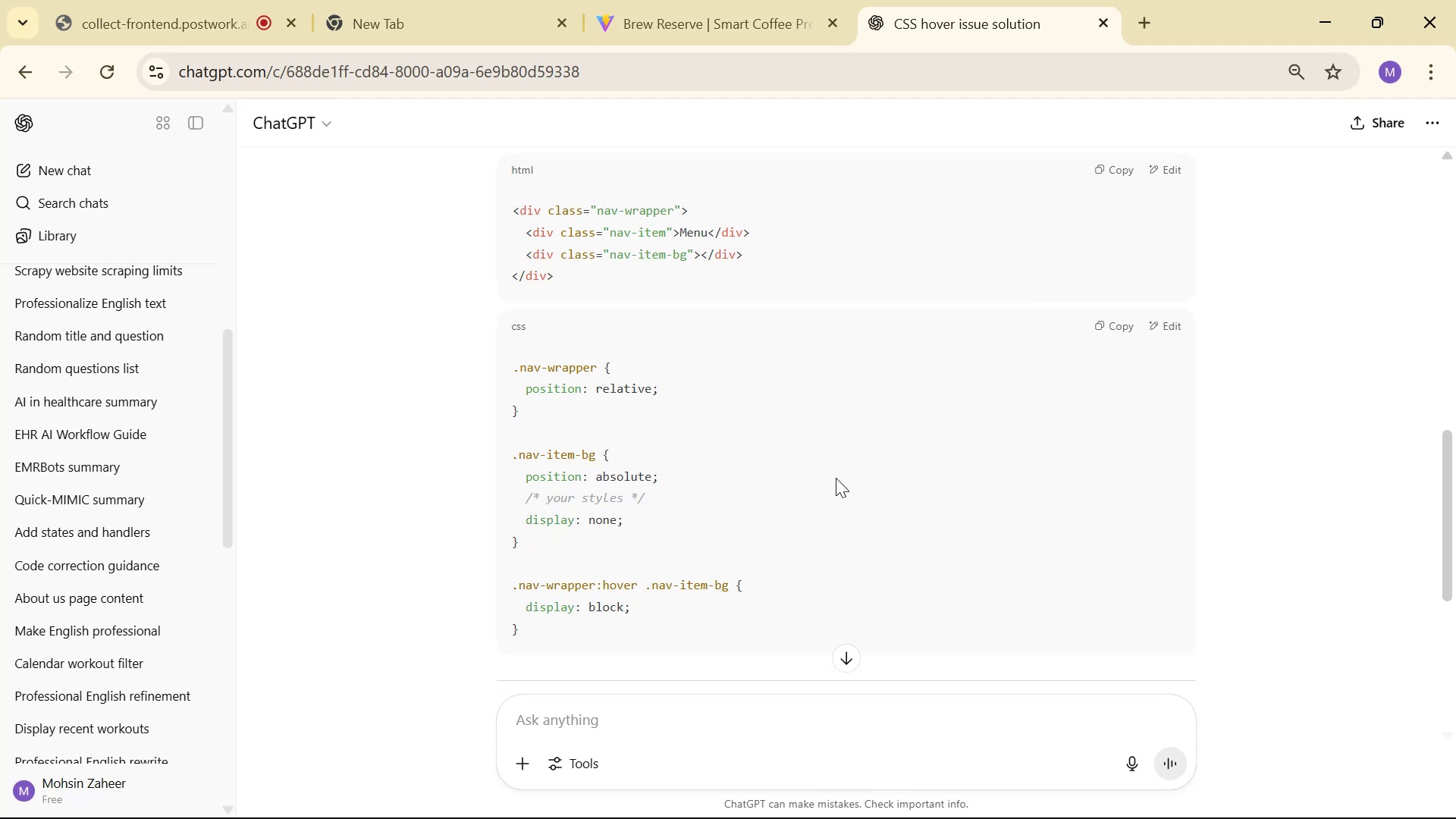 
key(Alt+Tab)
 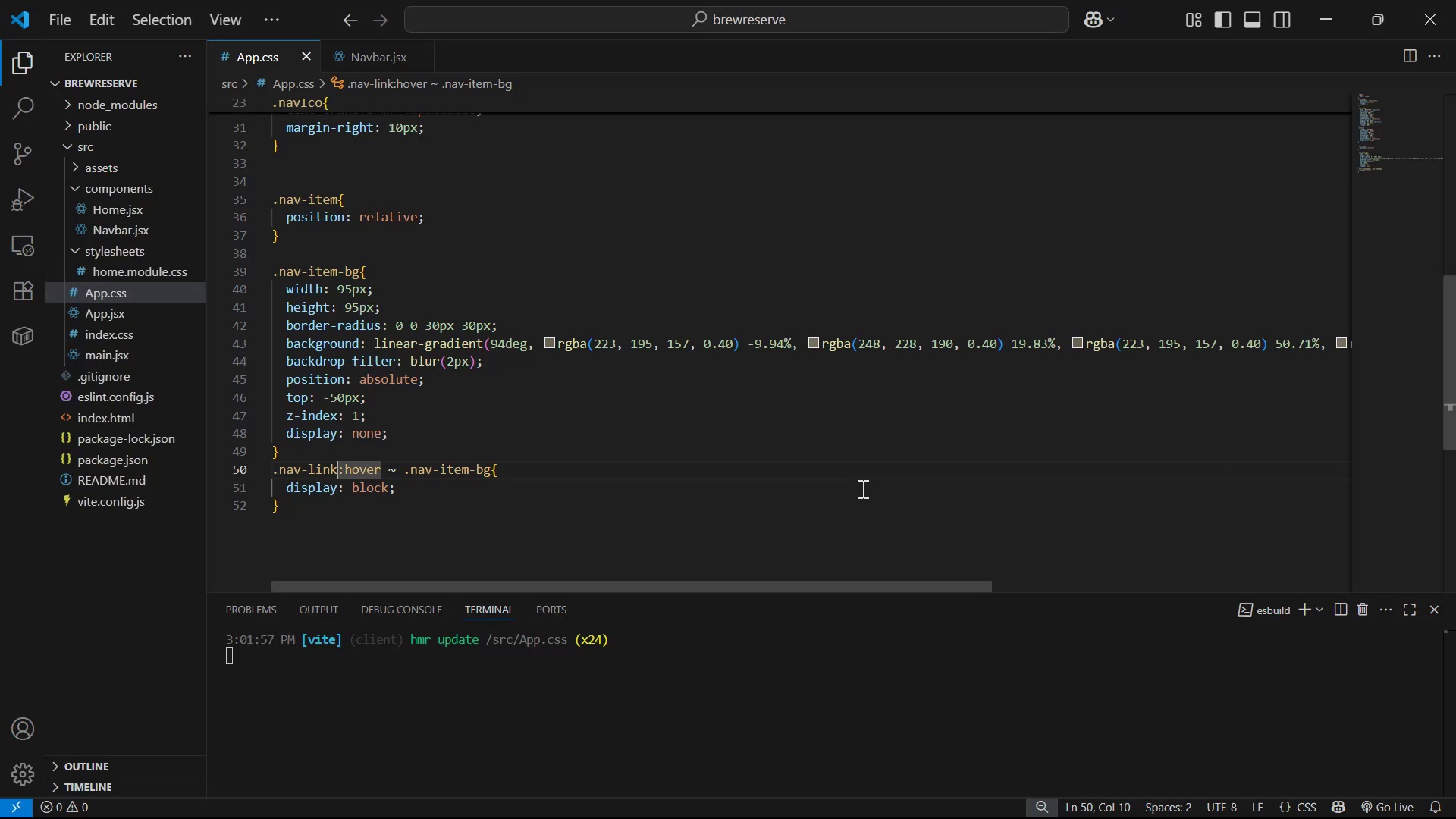 
key(Alt+Tab)
 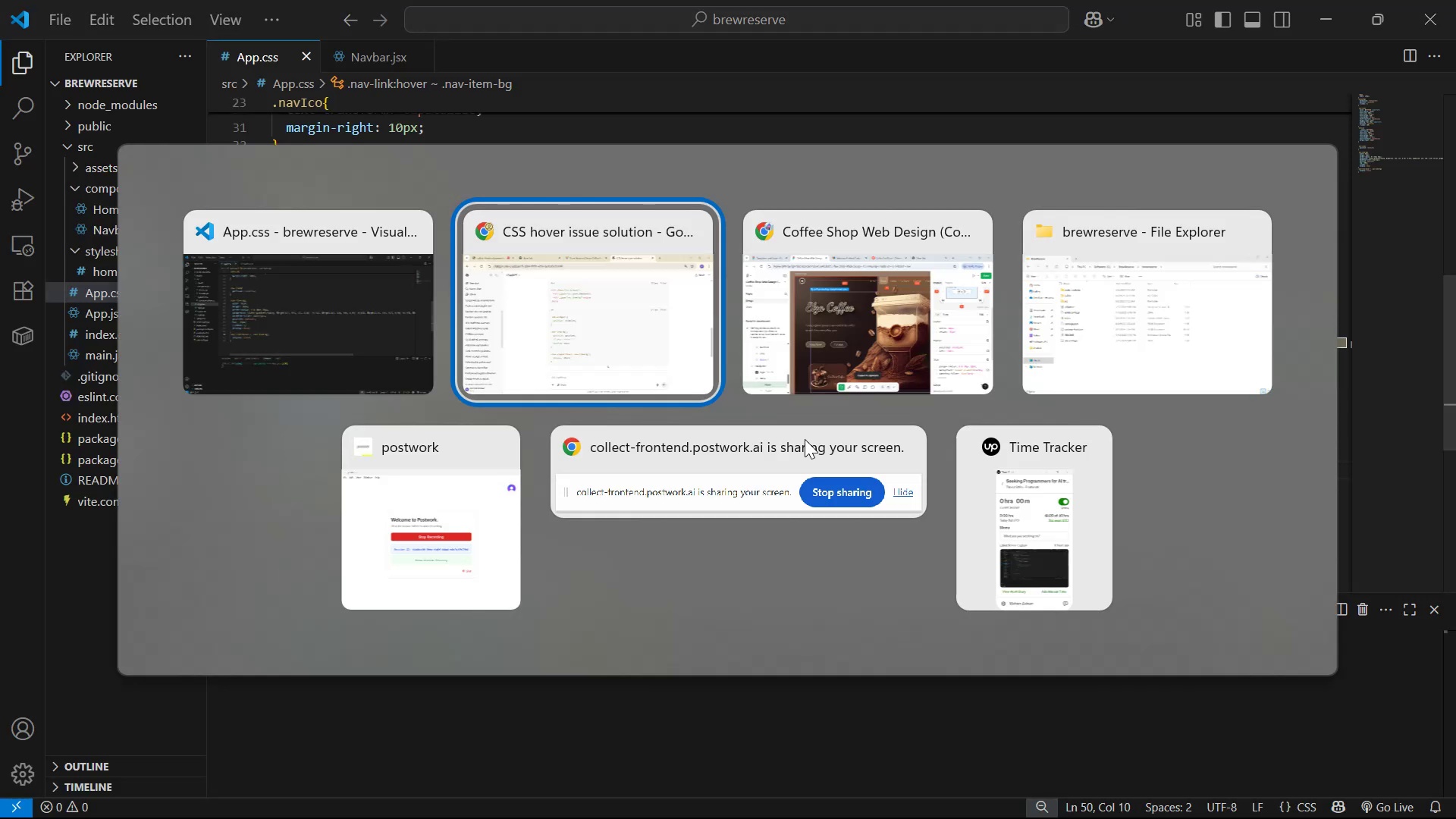 
key(Alt+Tab)
 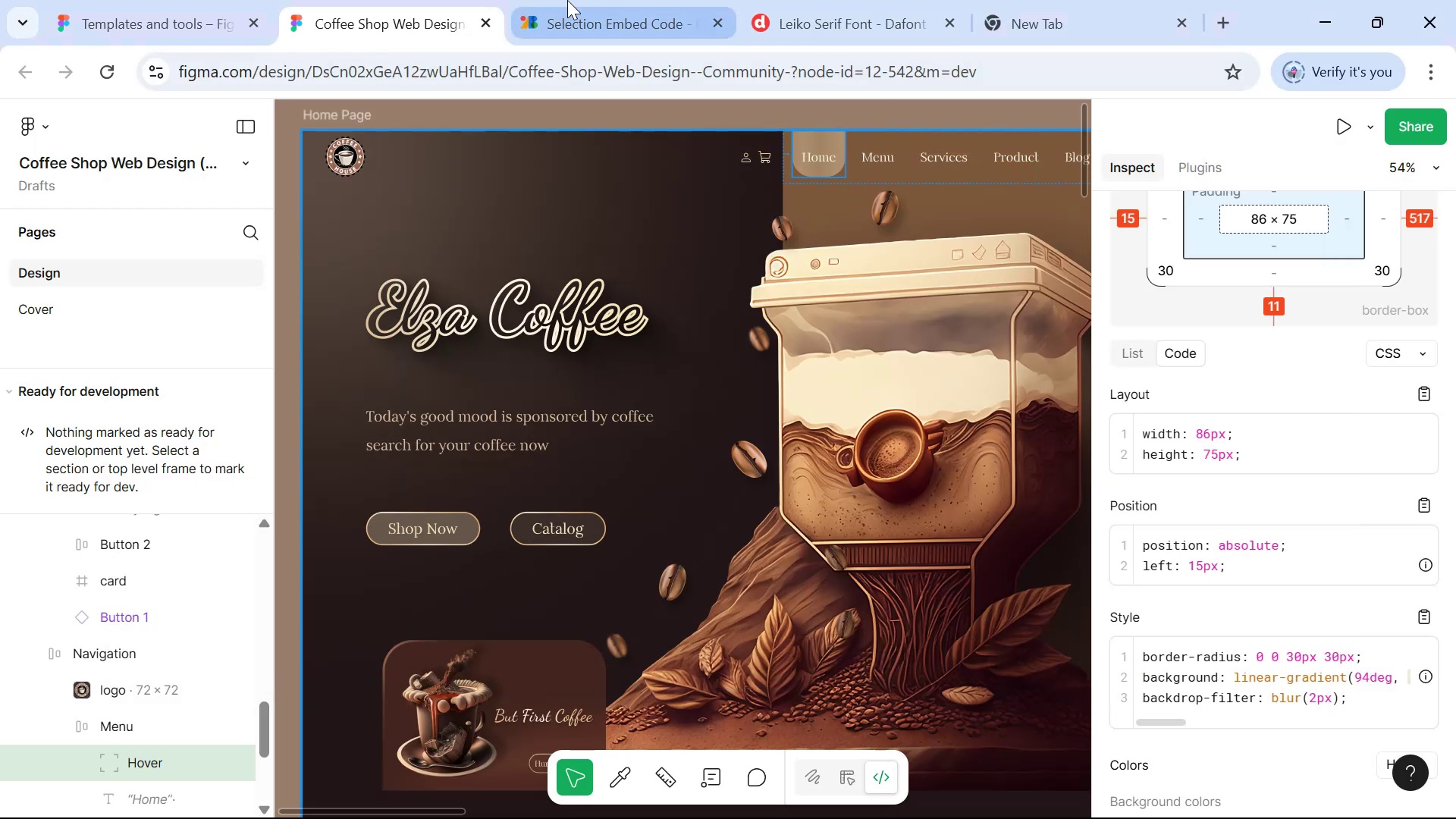 
key(Alt+Tab)
 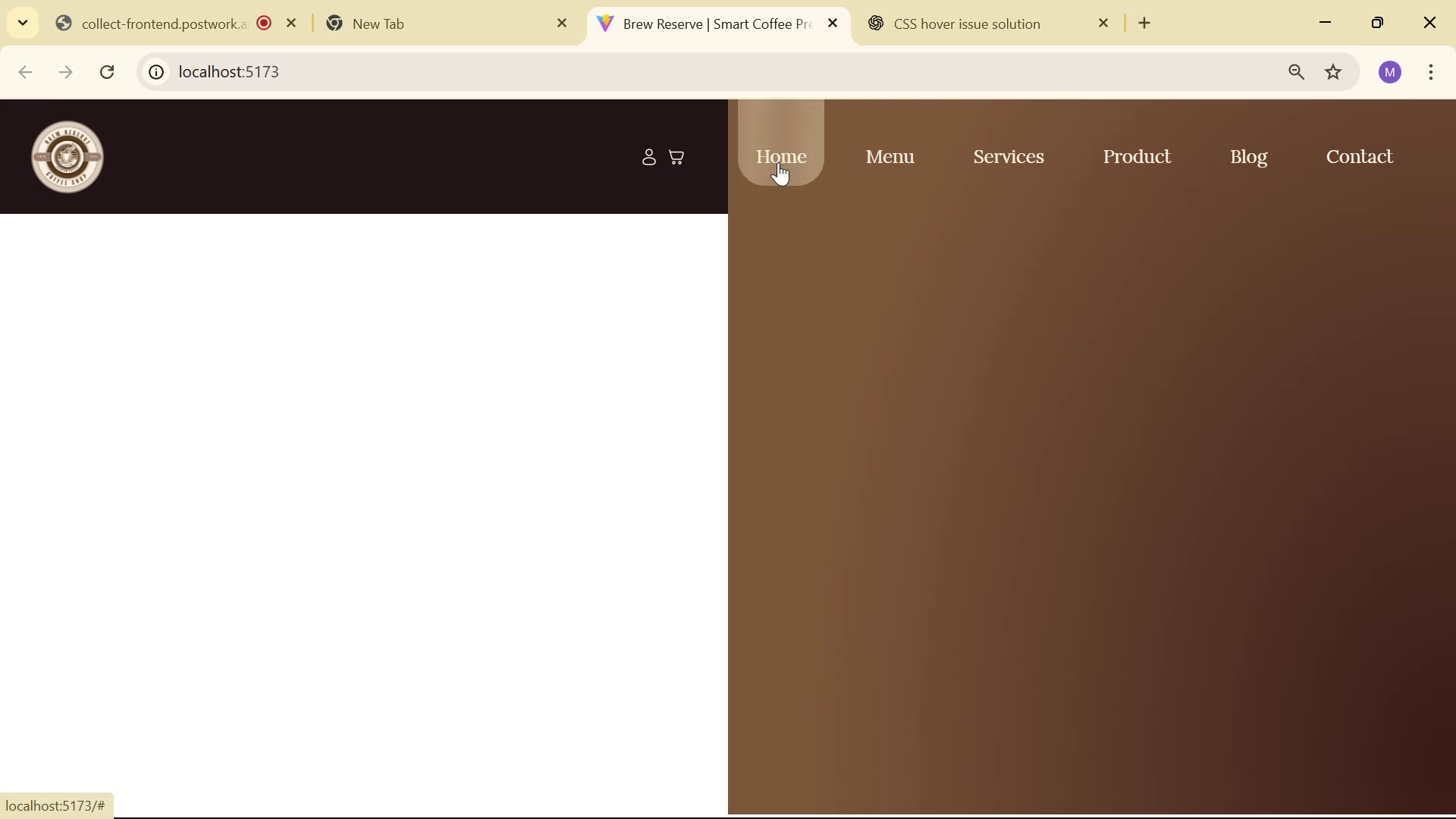 
wait(9.83)
 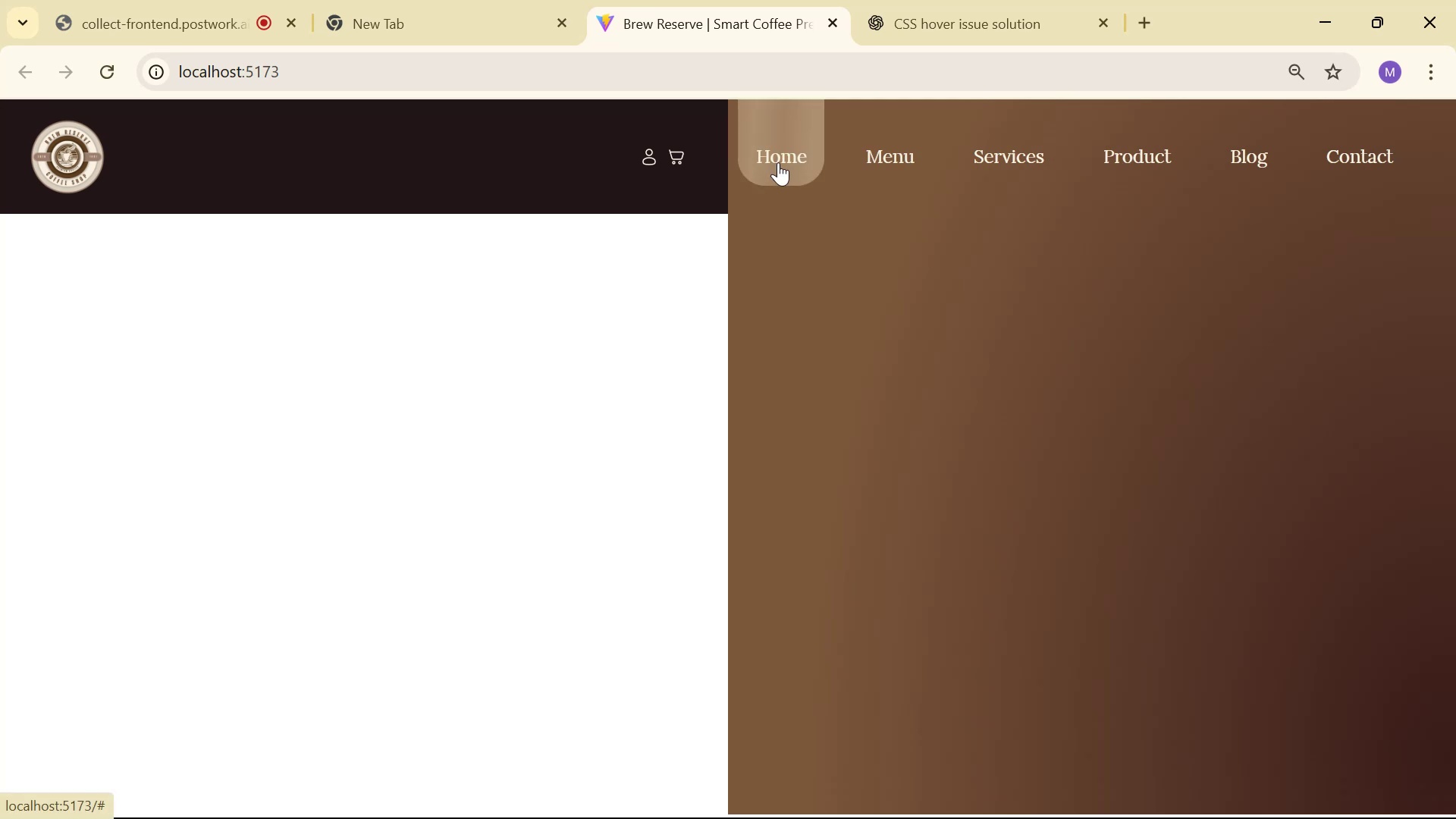 
key(Alt+AltLeft)
 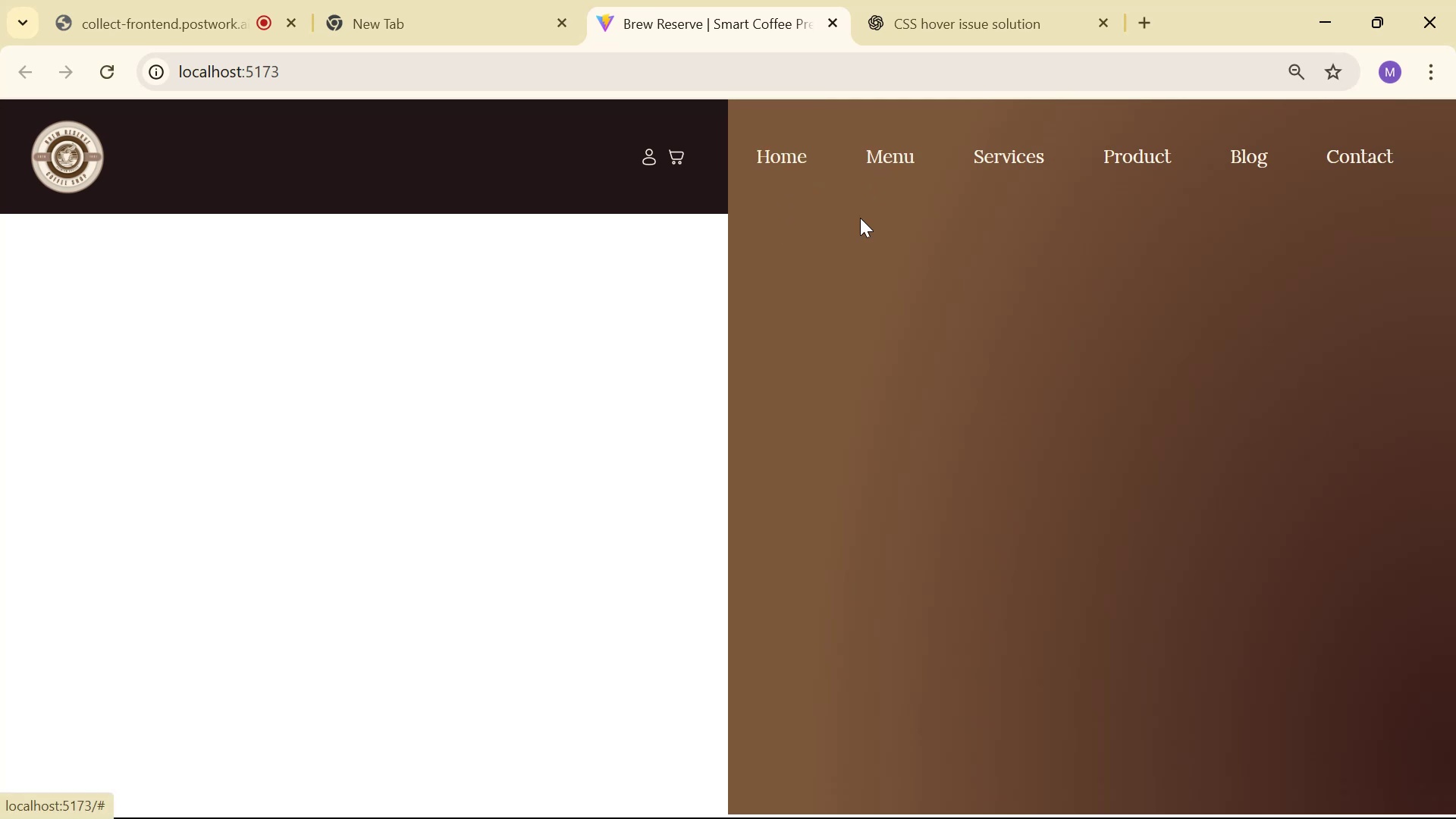 
key(Alt+Tab)
 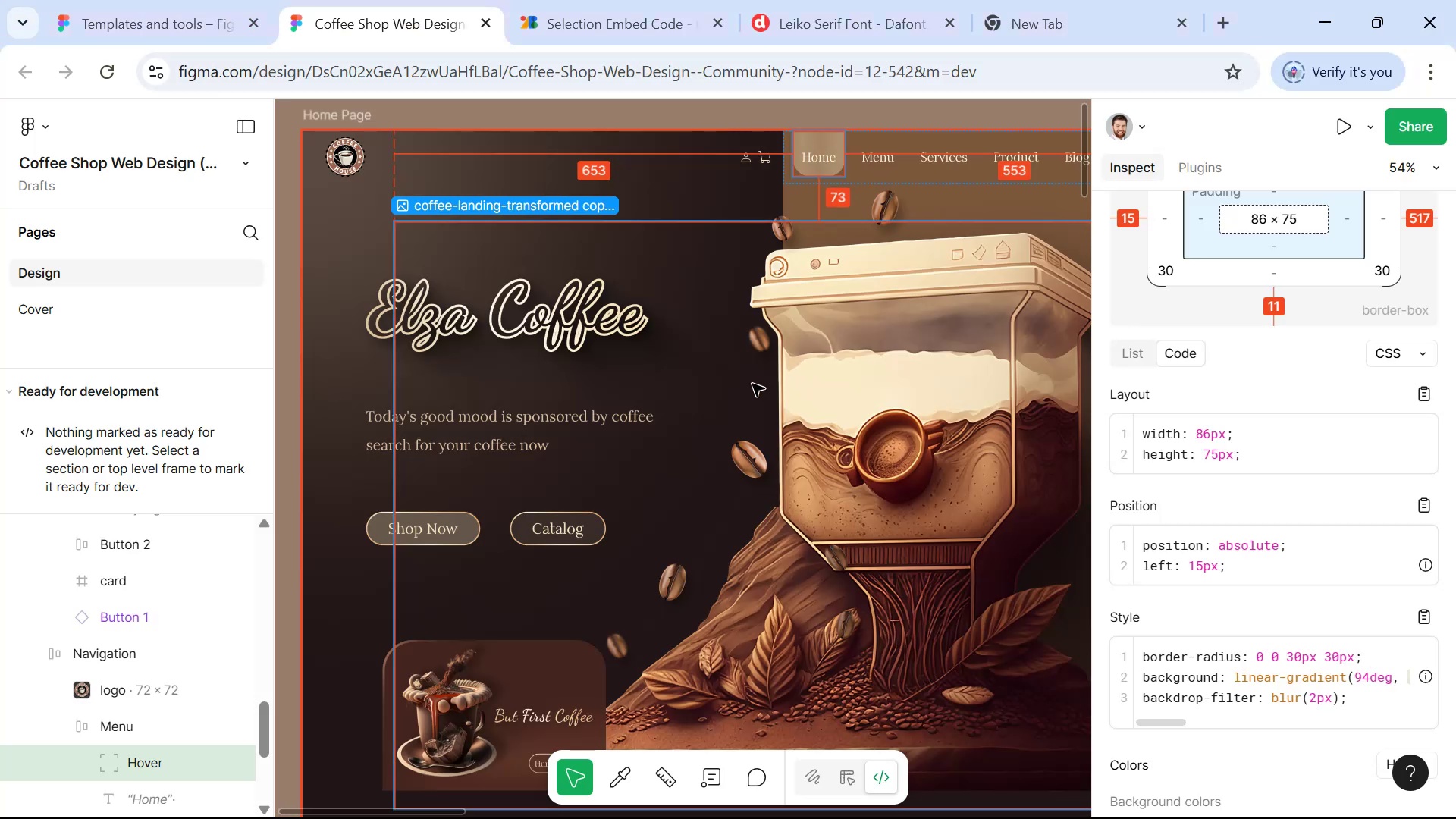 
key(Alt+Tab)
 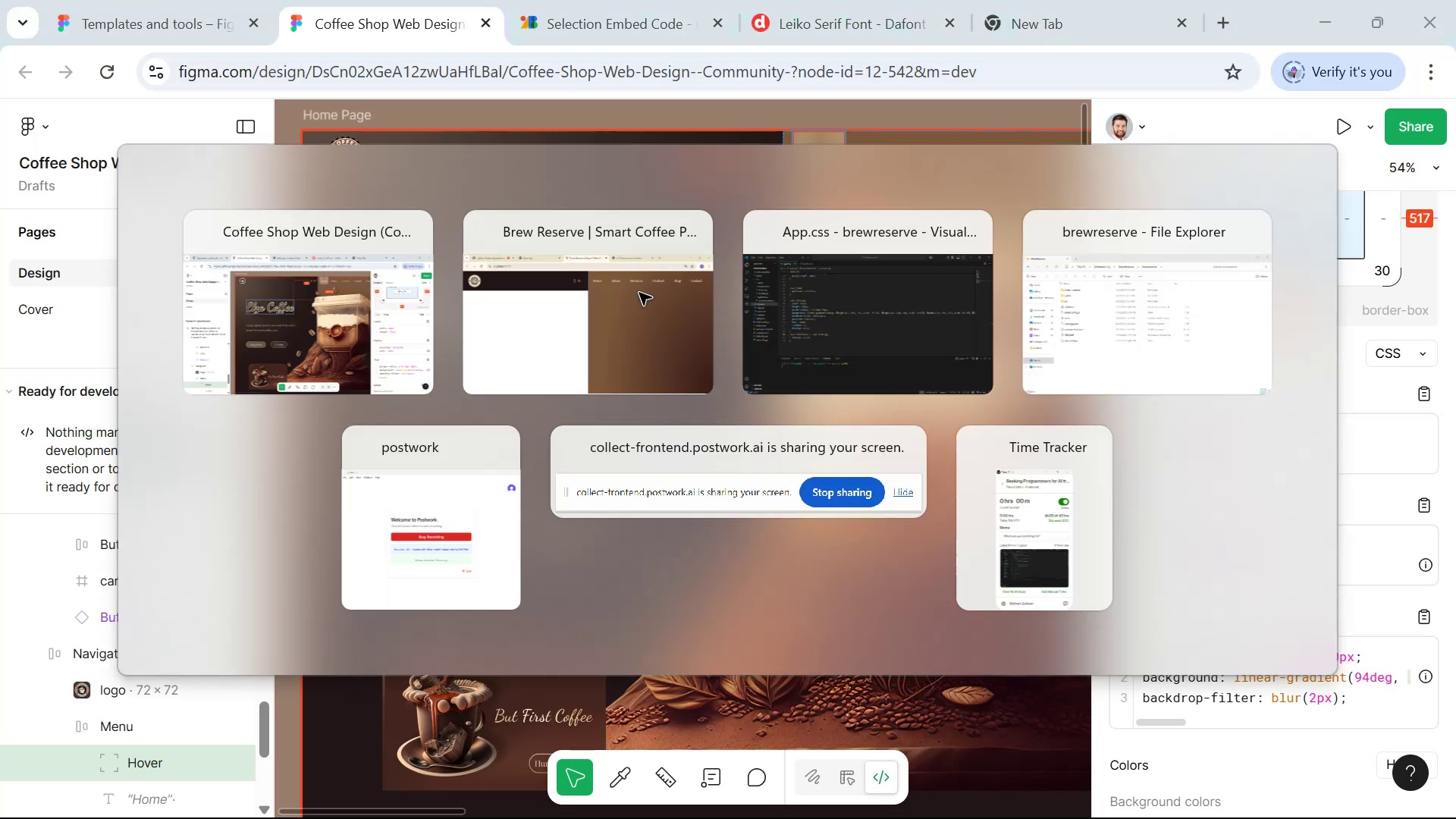 
key(Alt+Tab)
 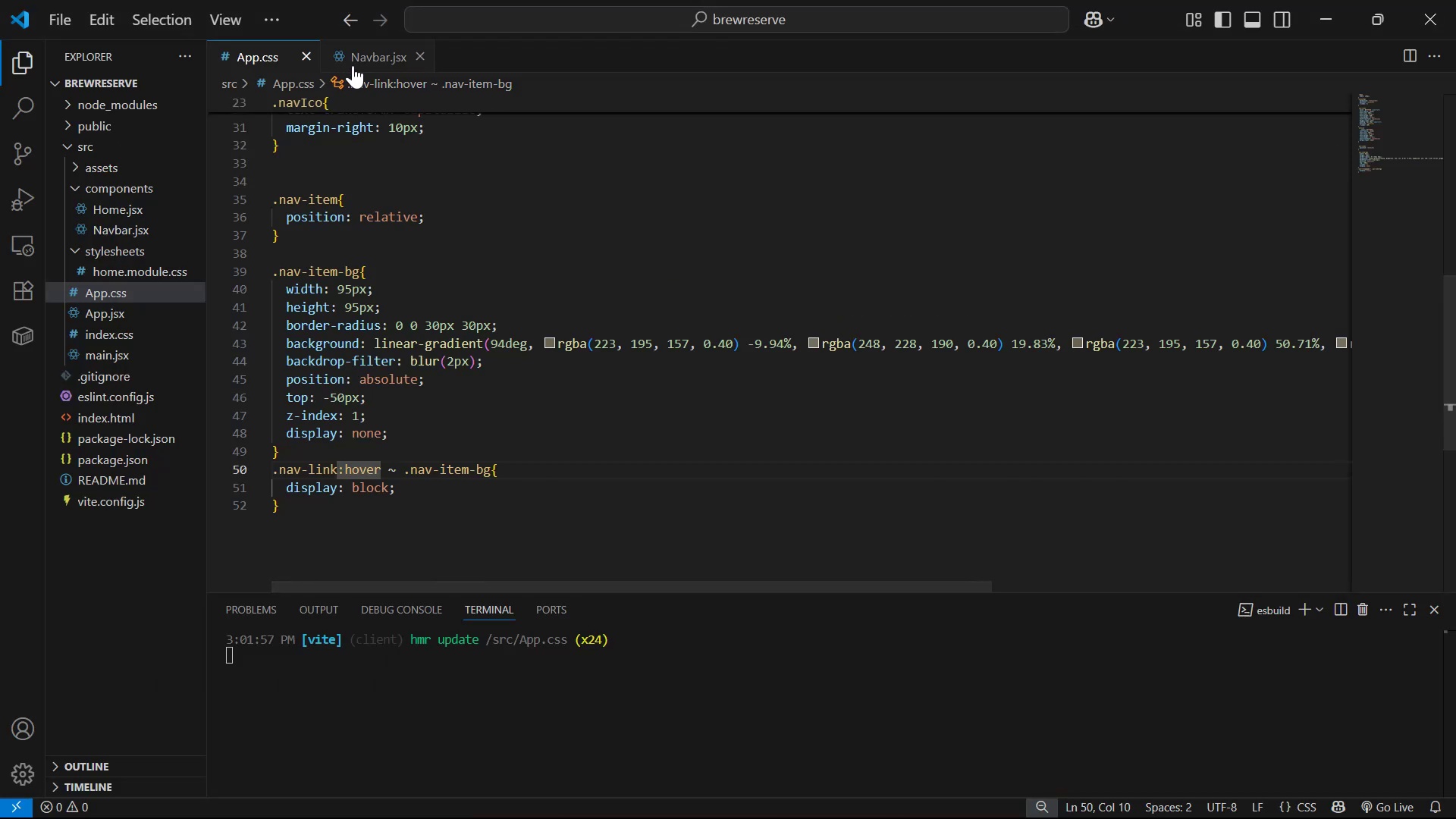 
key(Alt+AltLeft)
 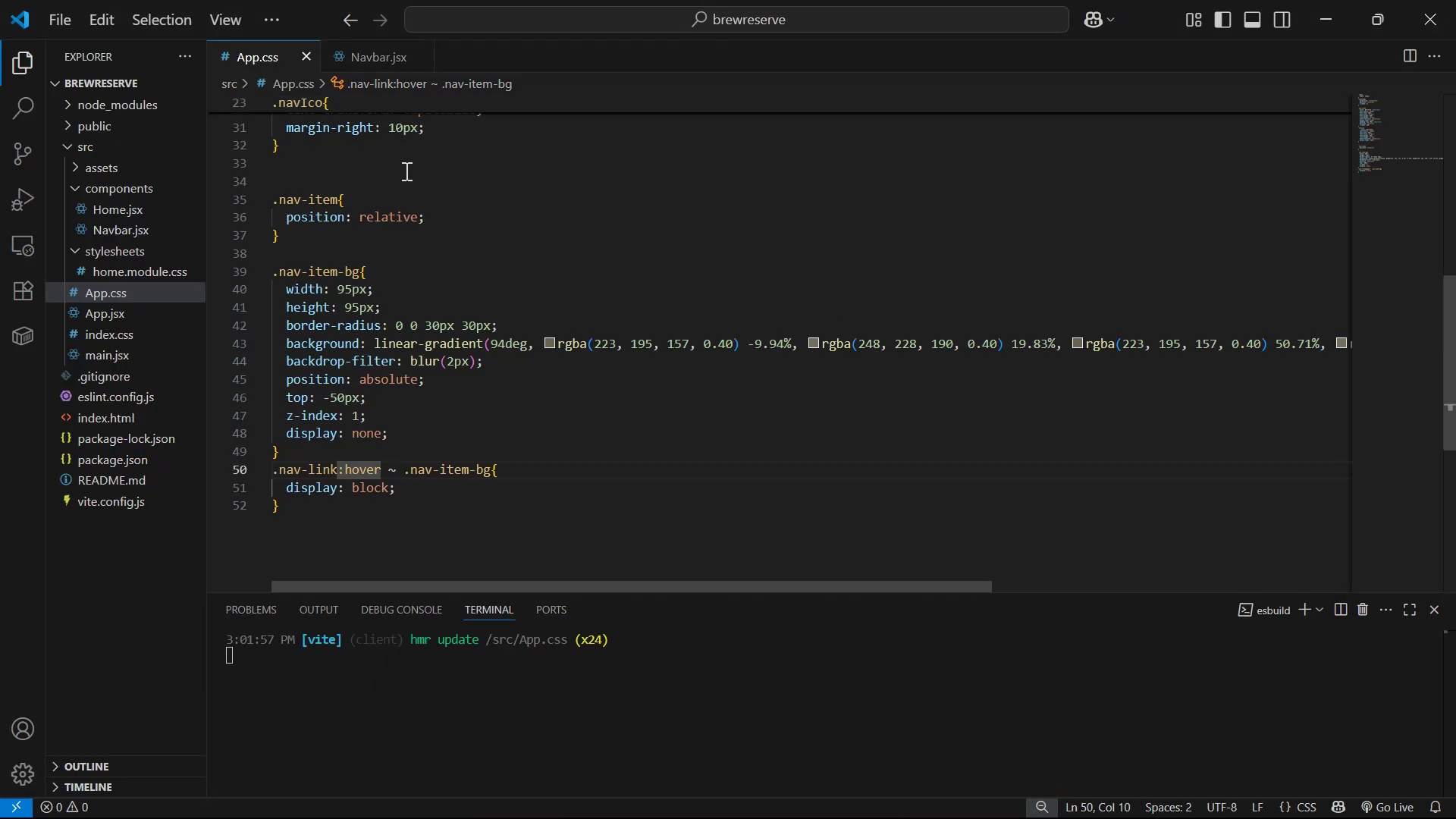 
key(Alt+Tab)
 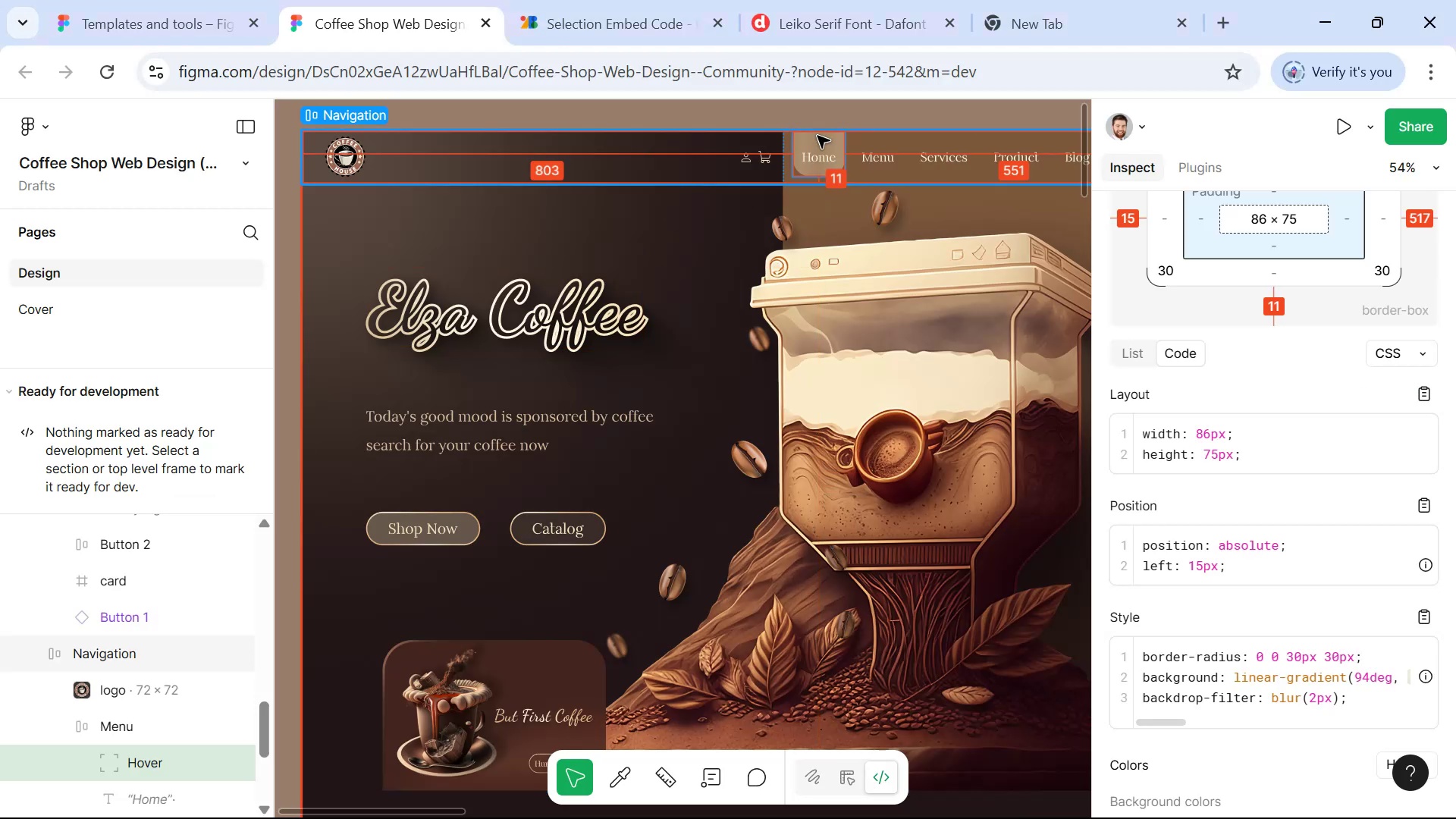 
key(Alt+Tab)
 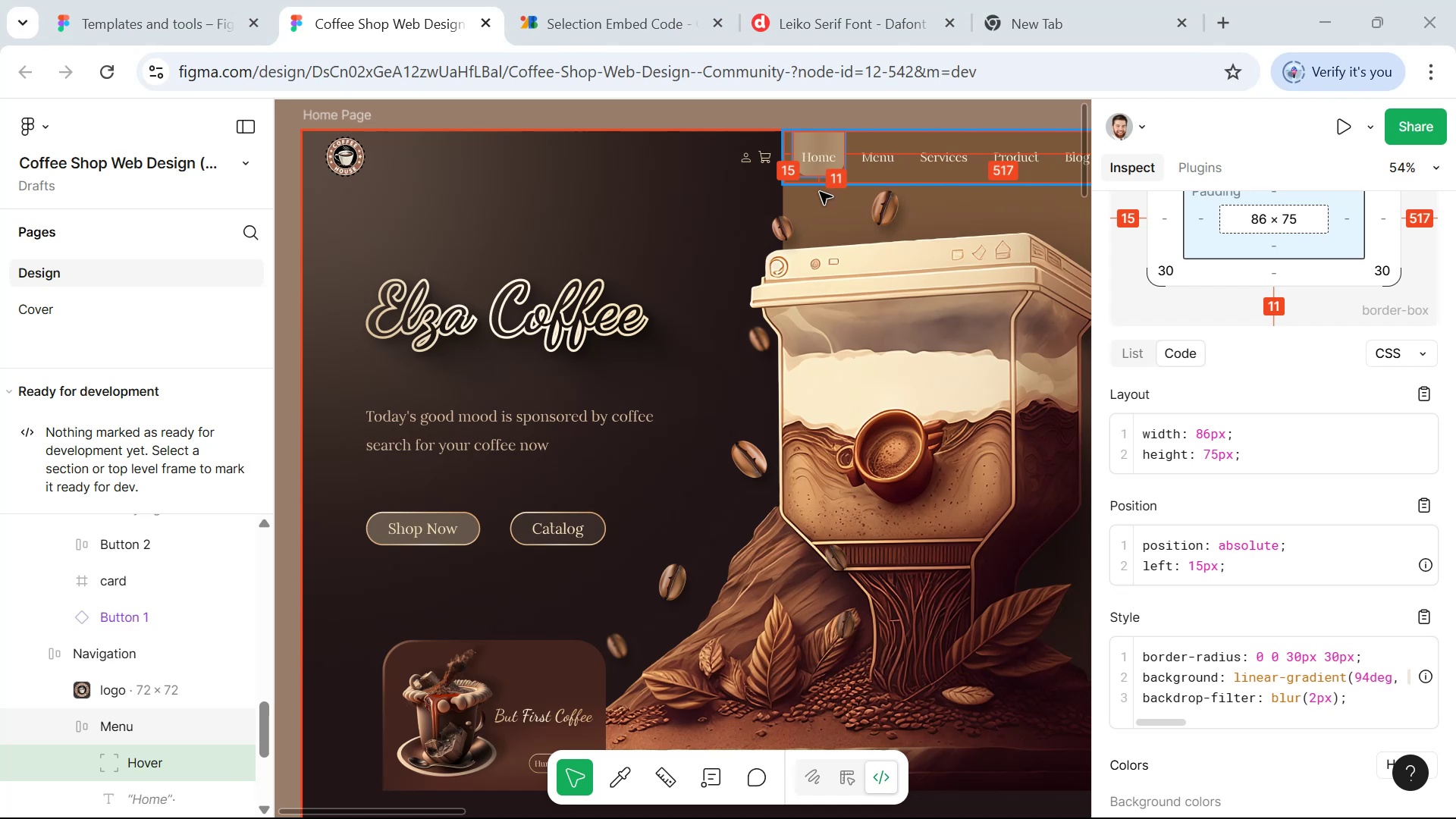 
key(Alt+Tab)
 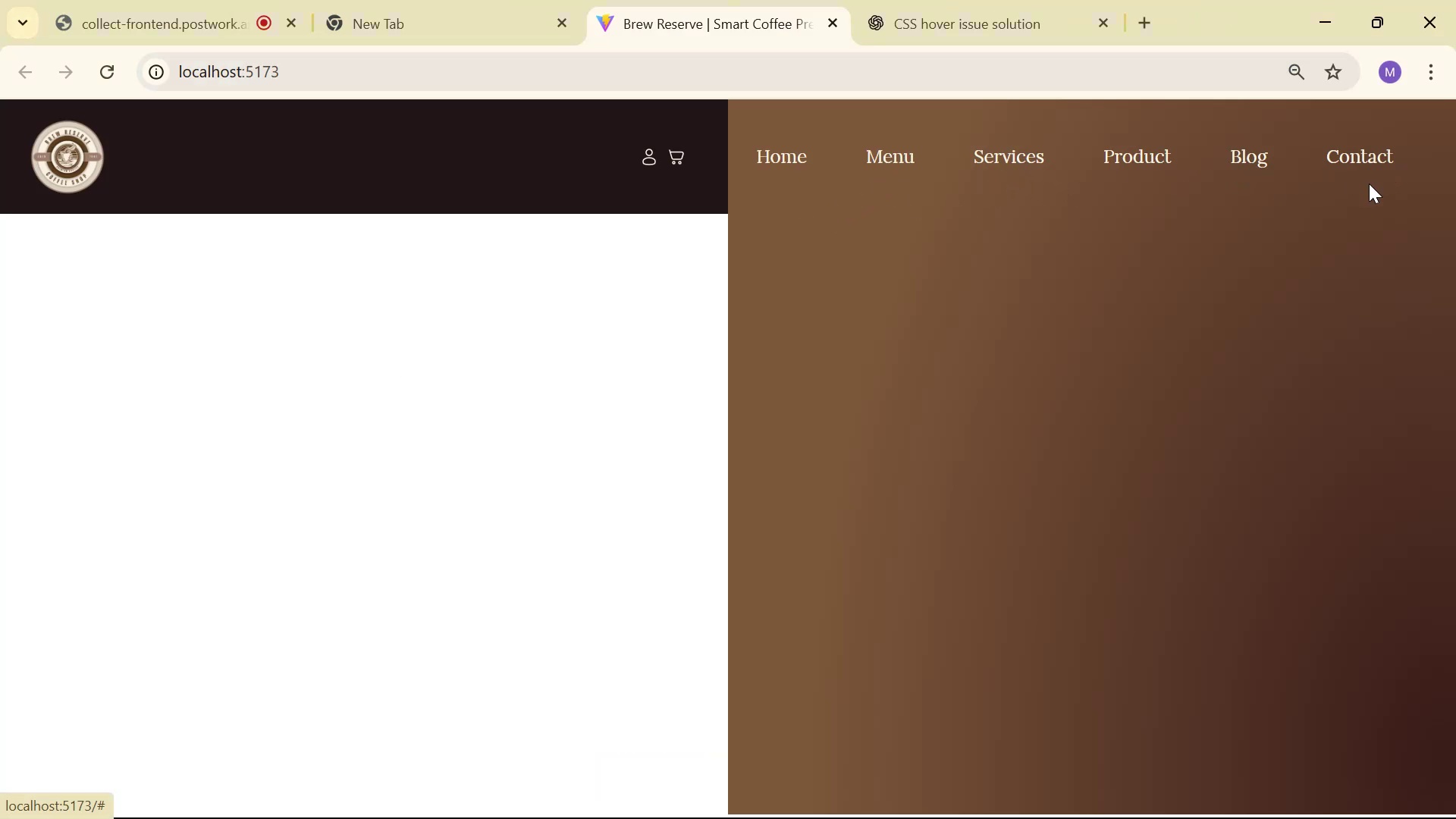 
wait(5.17)
 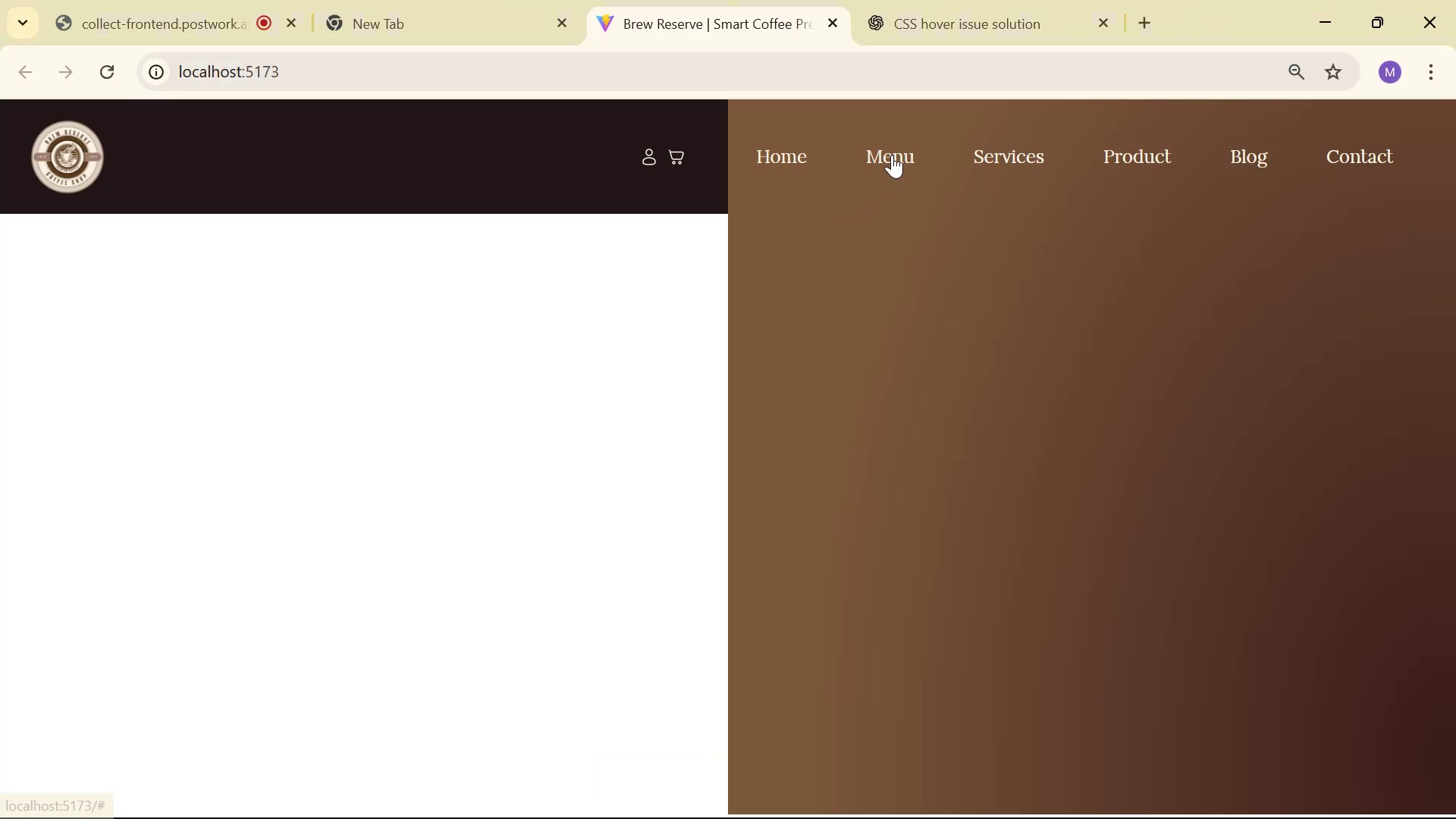 
key(Alt+AltLeft)
 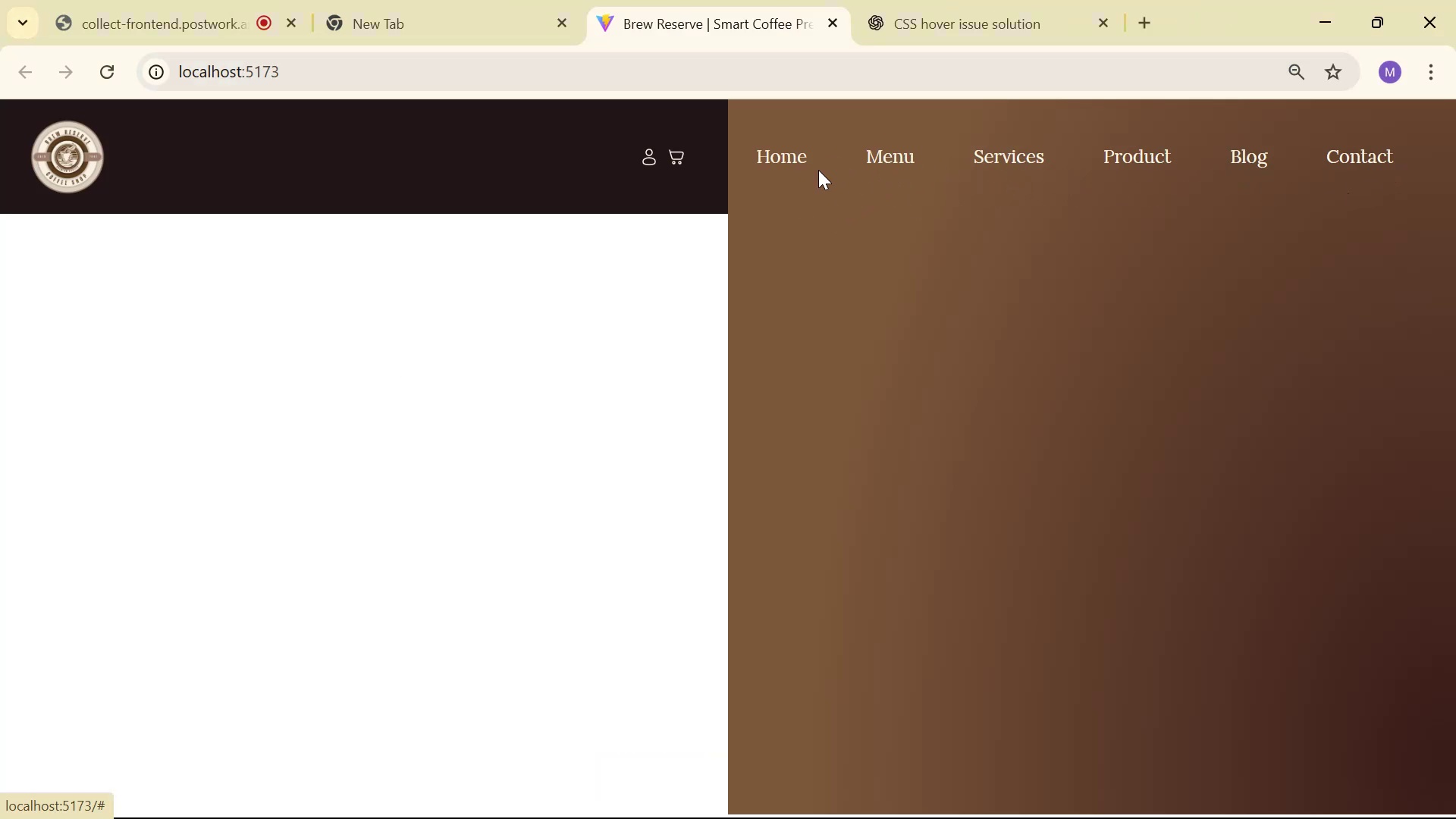 
key(Alt+Tab)
 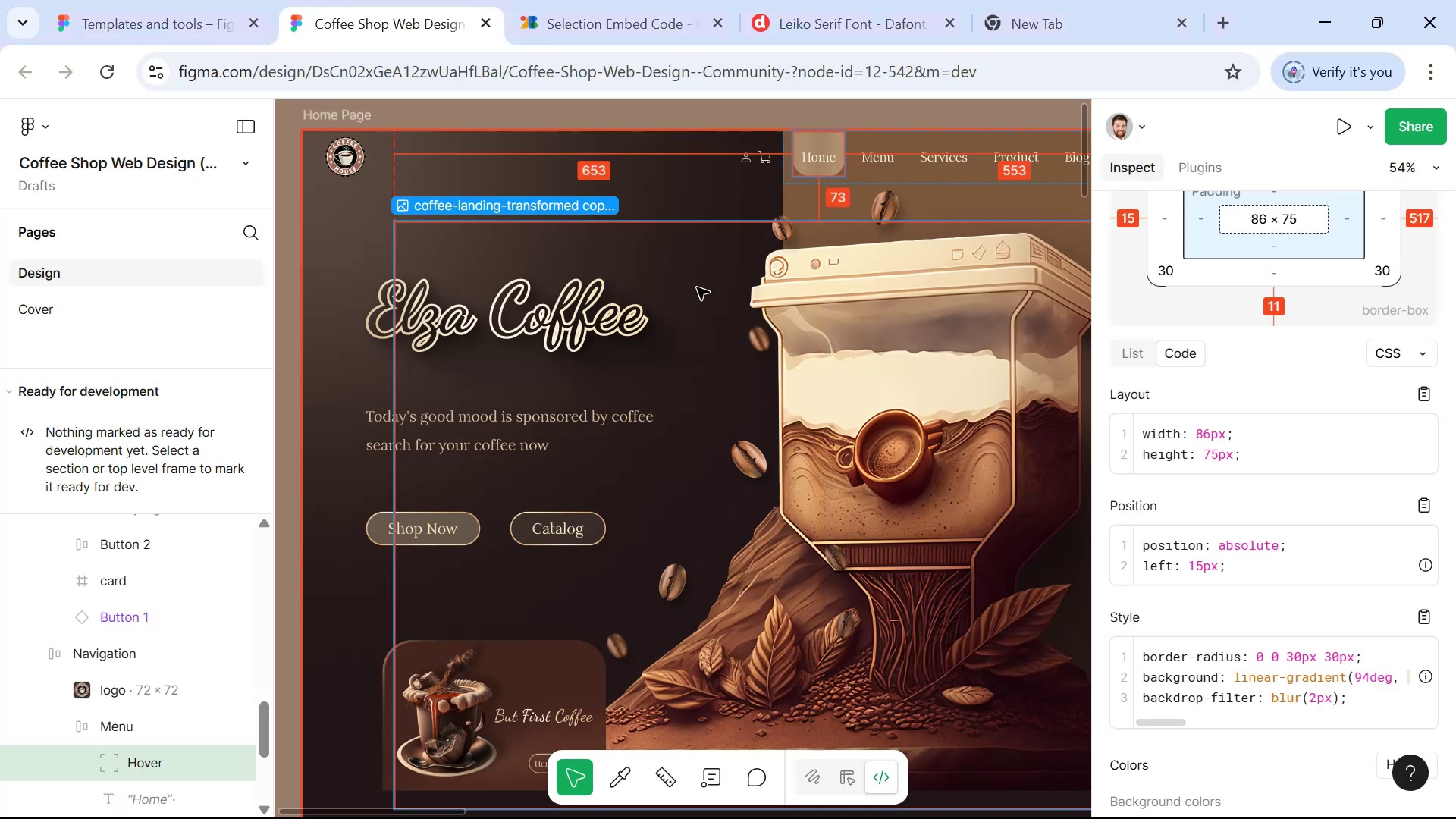 
key(Alt+Tab)
 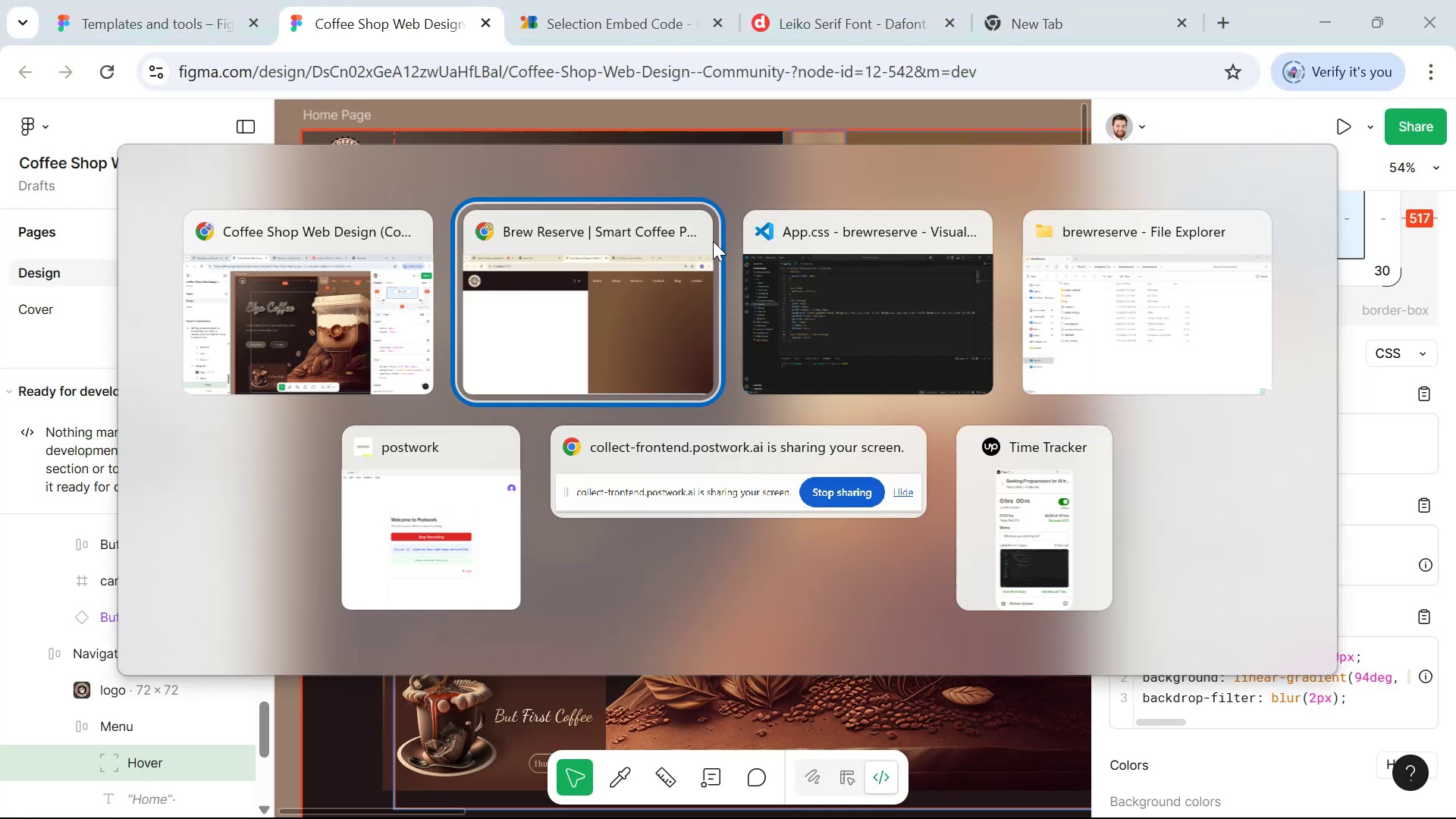 
key(Alt+Tab)
 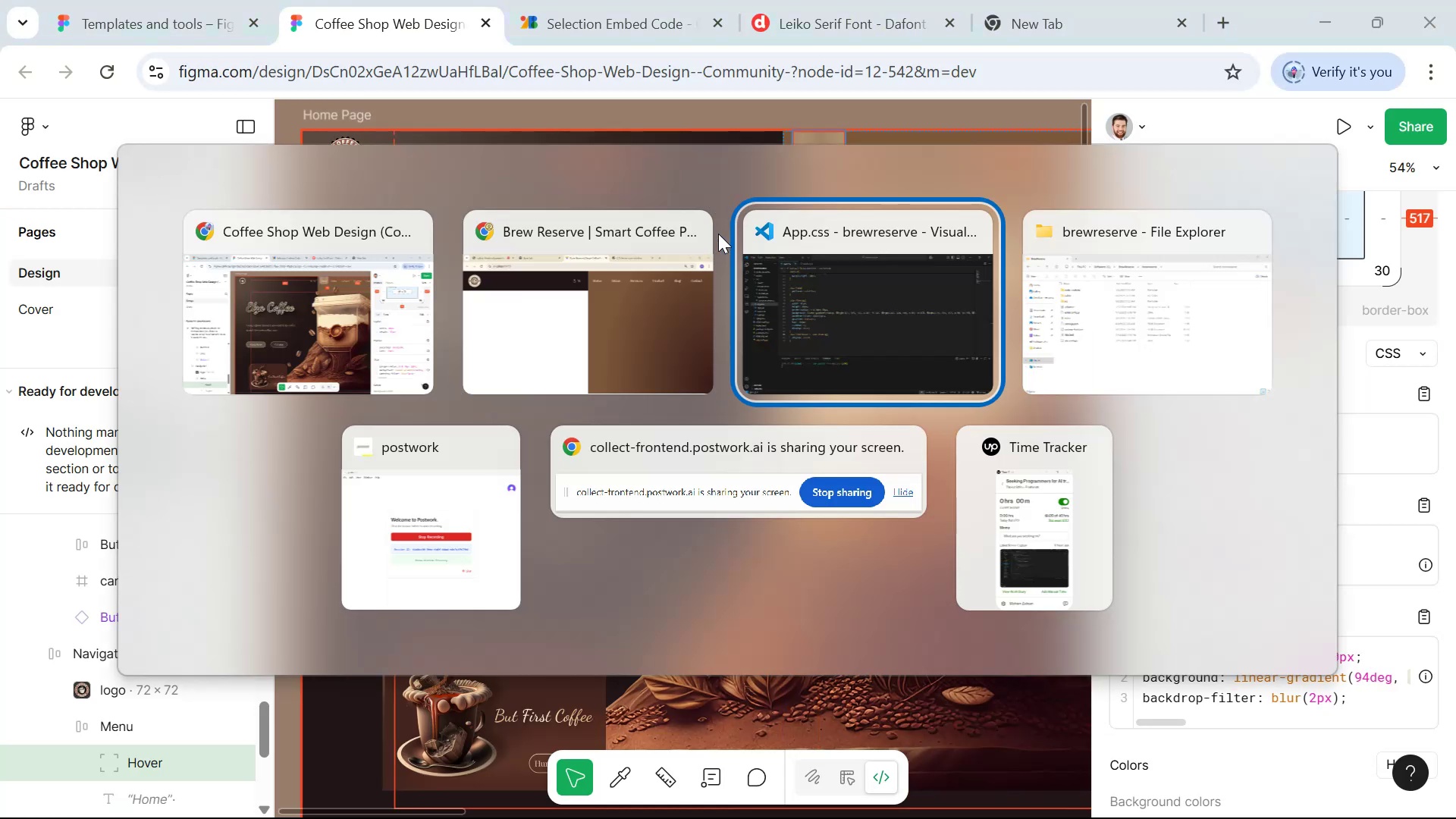 
key(Alt+AltLeft)
 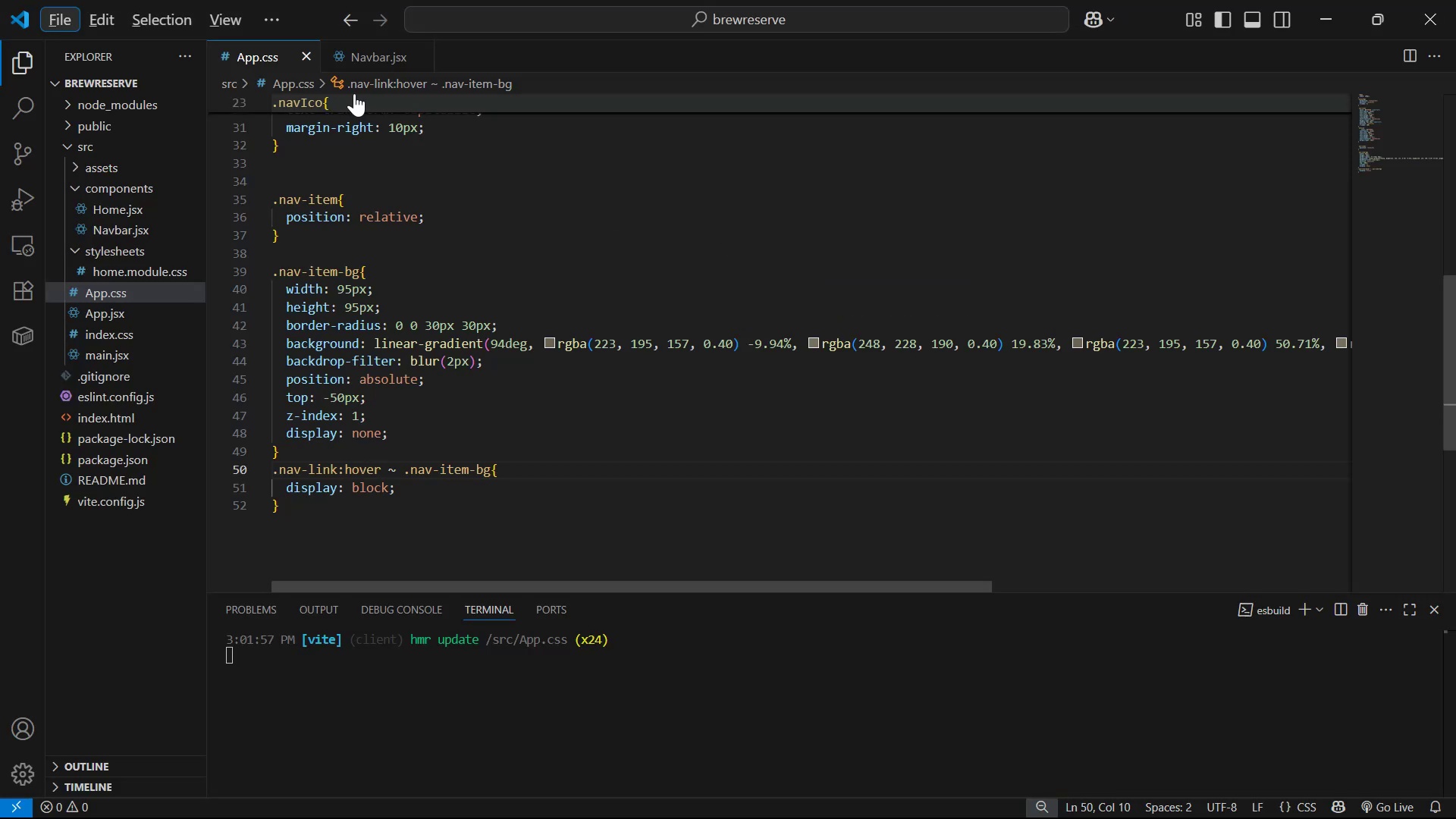 
left_click([356, 60])
 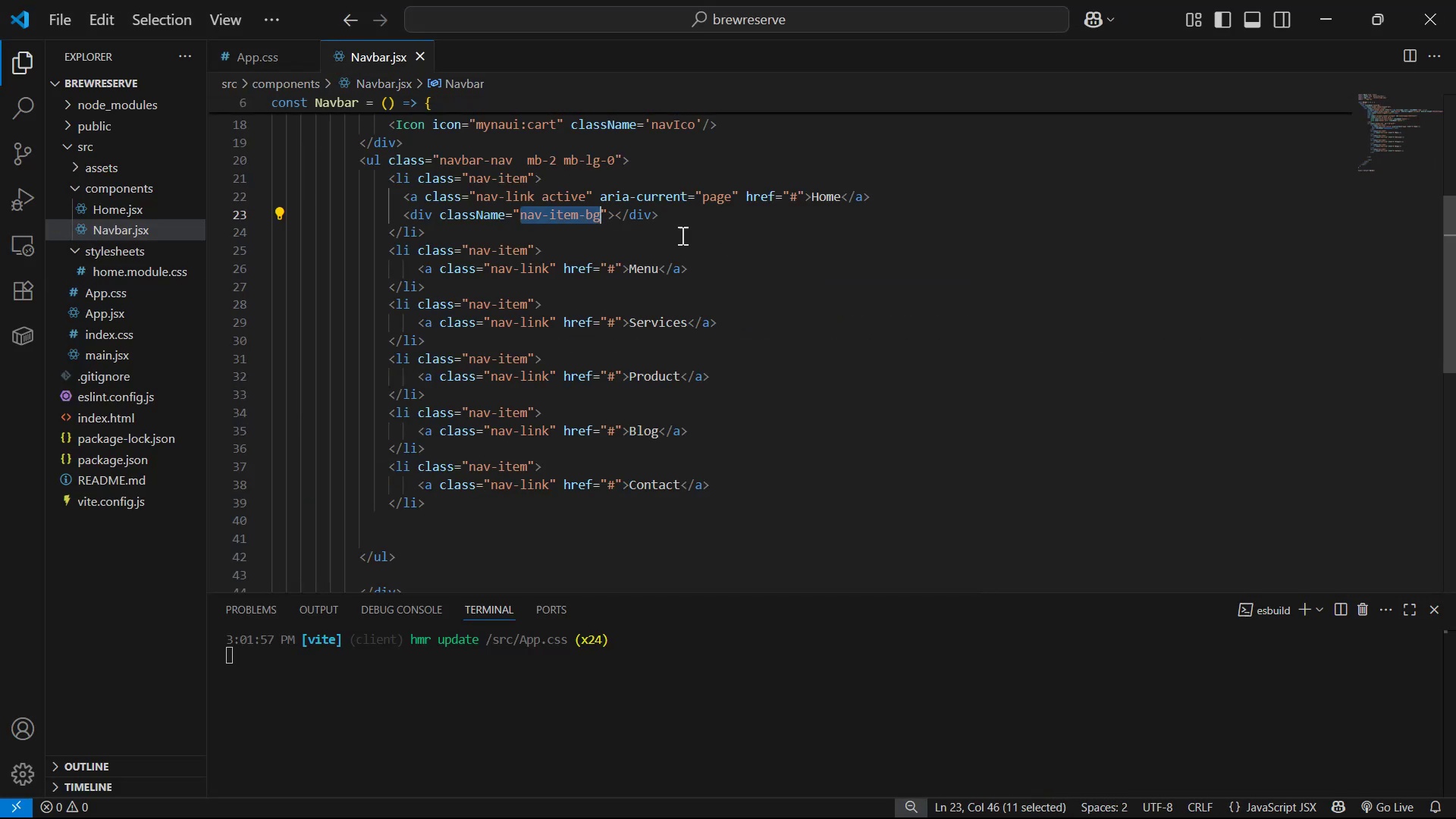 
left_click([686, 218])
 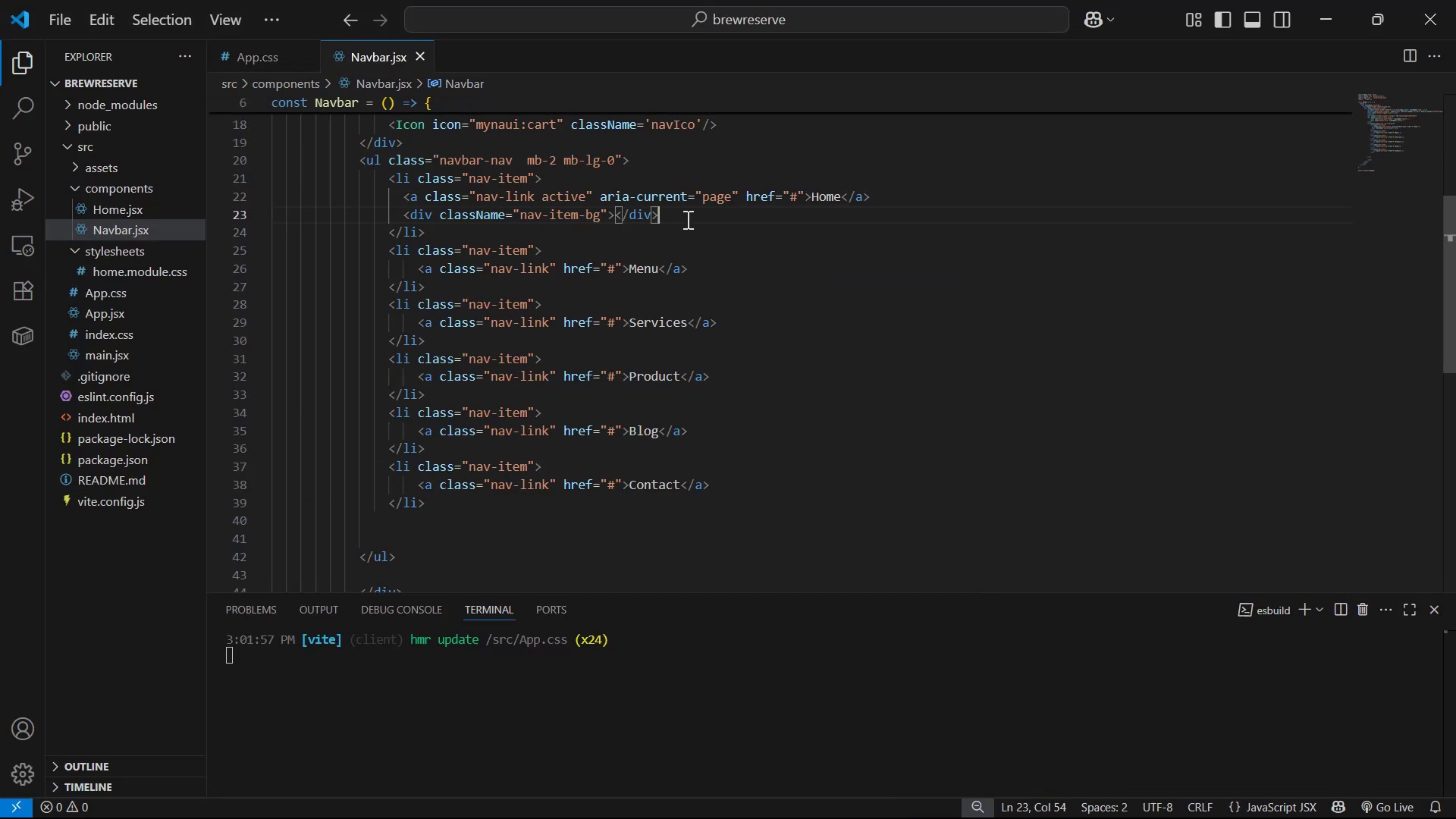 
key(Control+C)
 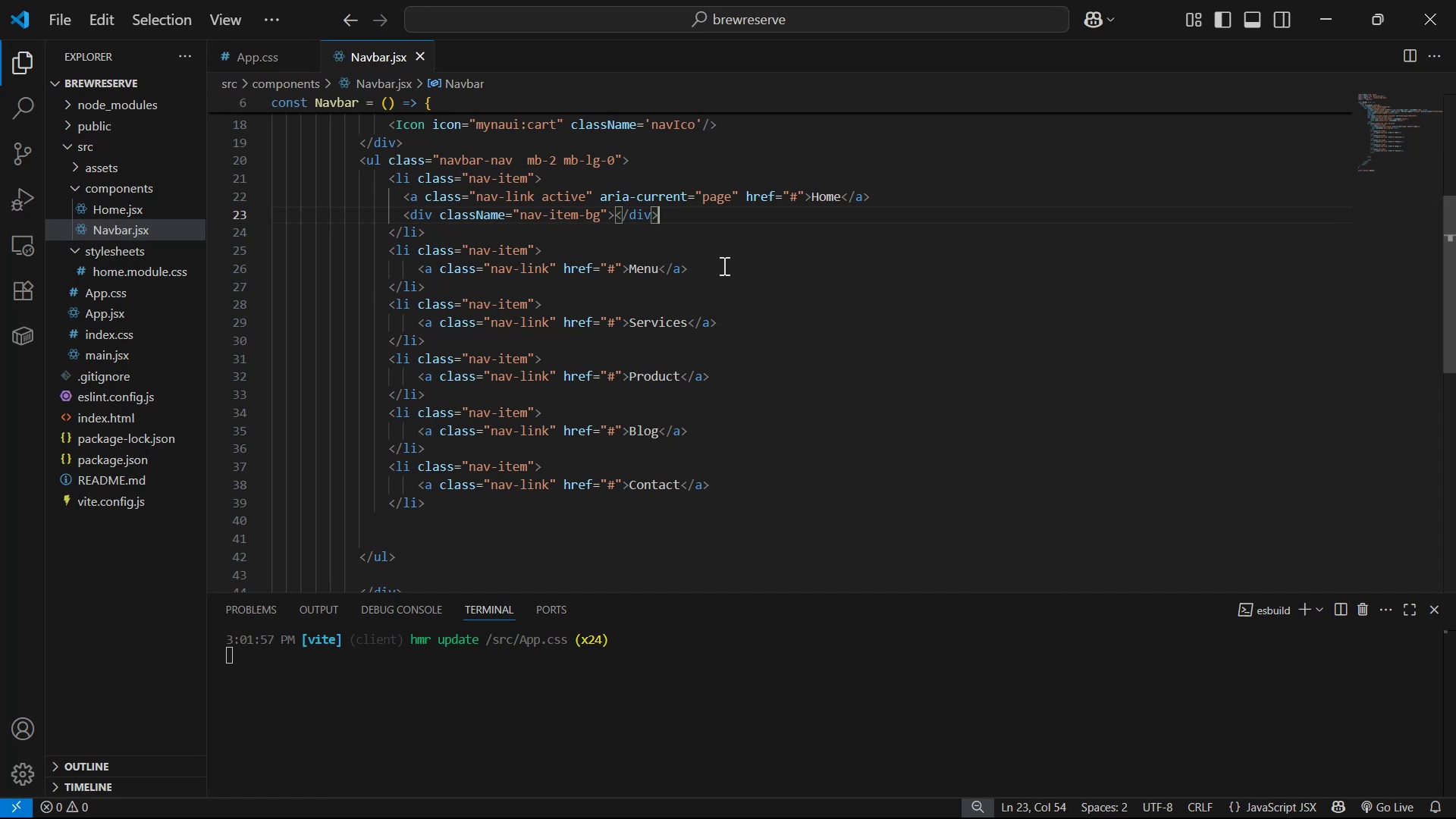 
left_click([724, 265])
 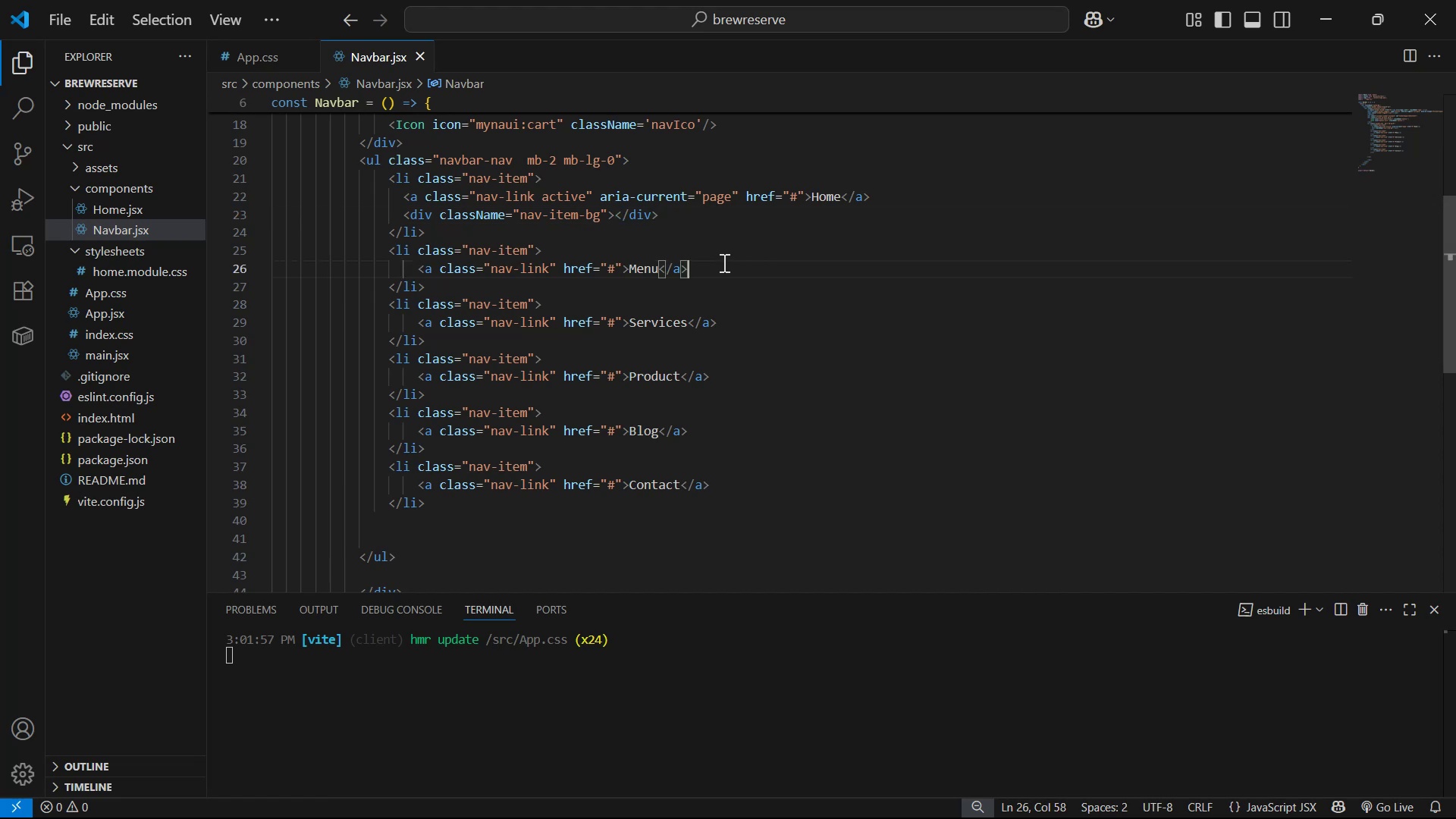 
key(Enter)
 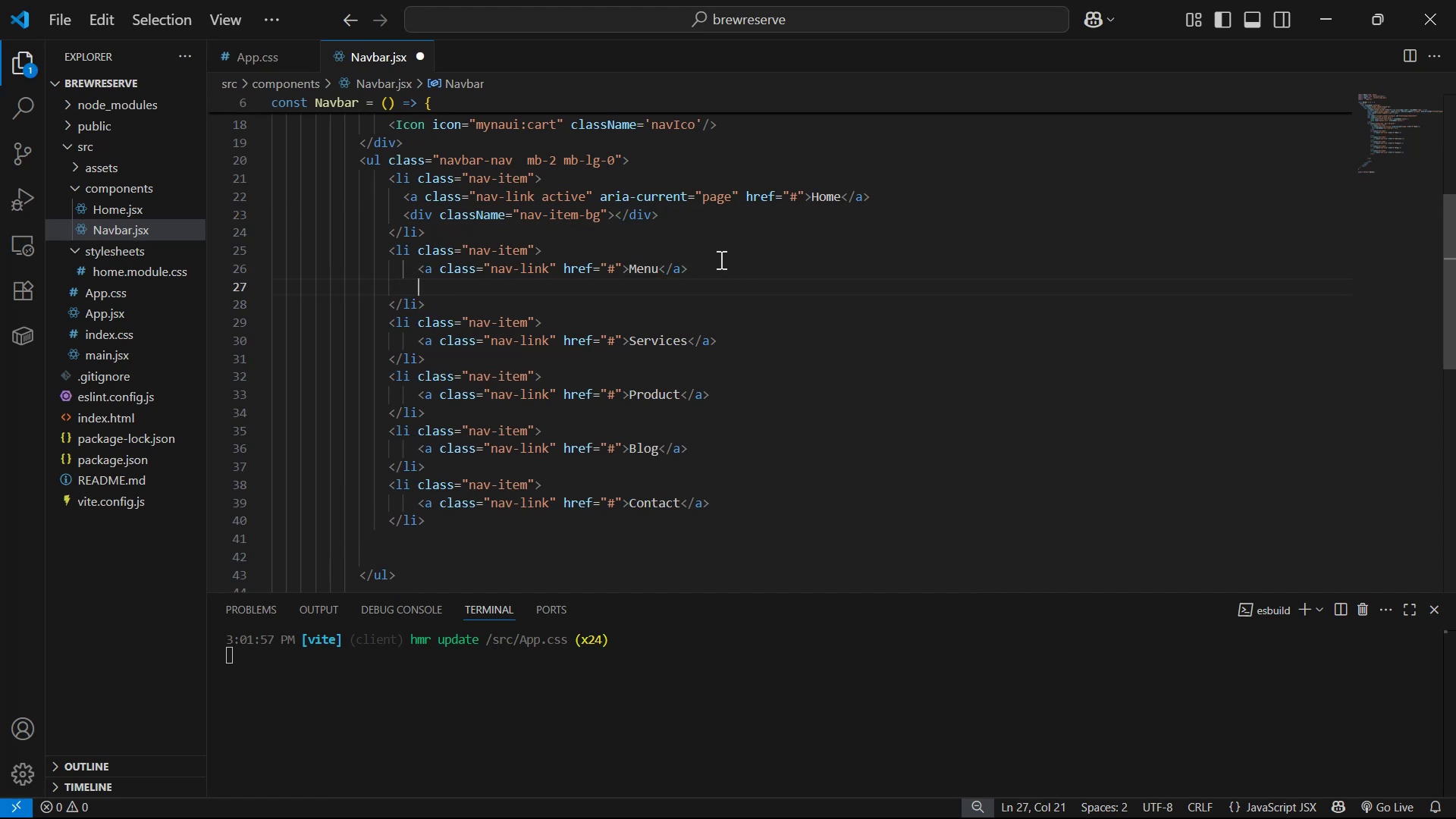 
key(Control+V)
 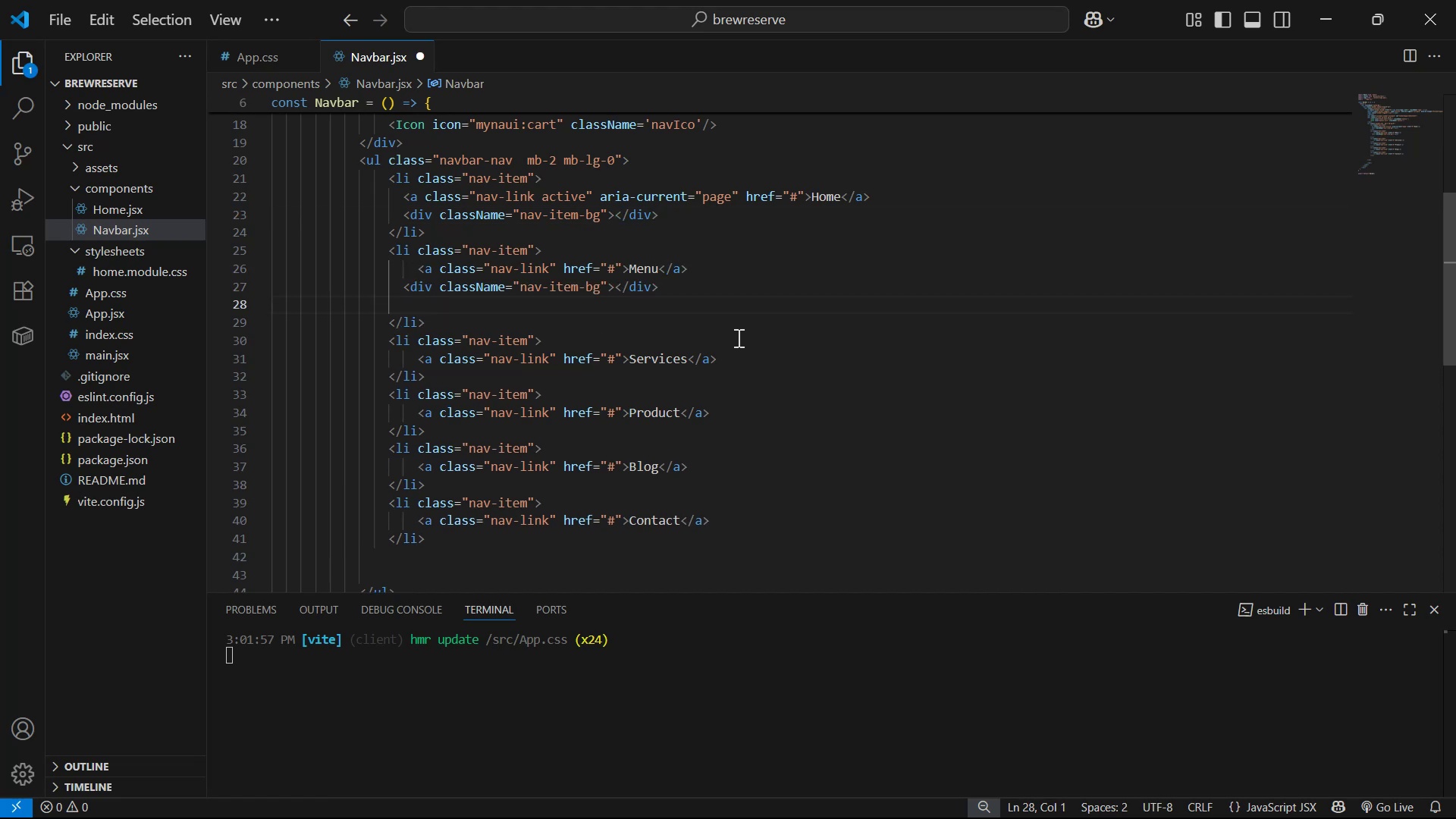 
left_click([747, 350])
 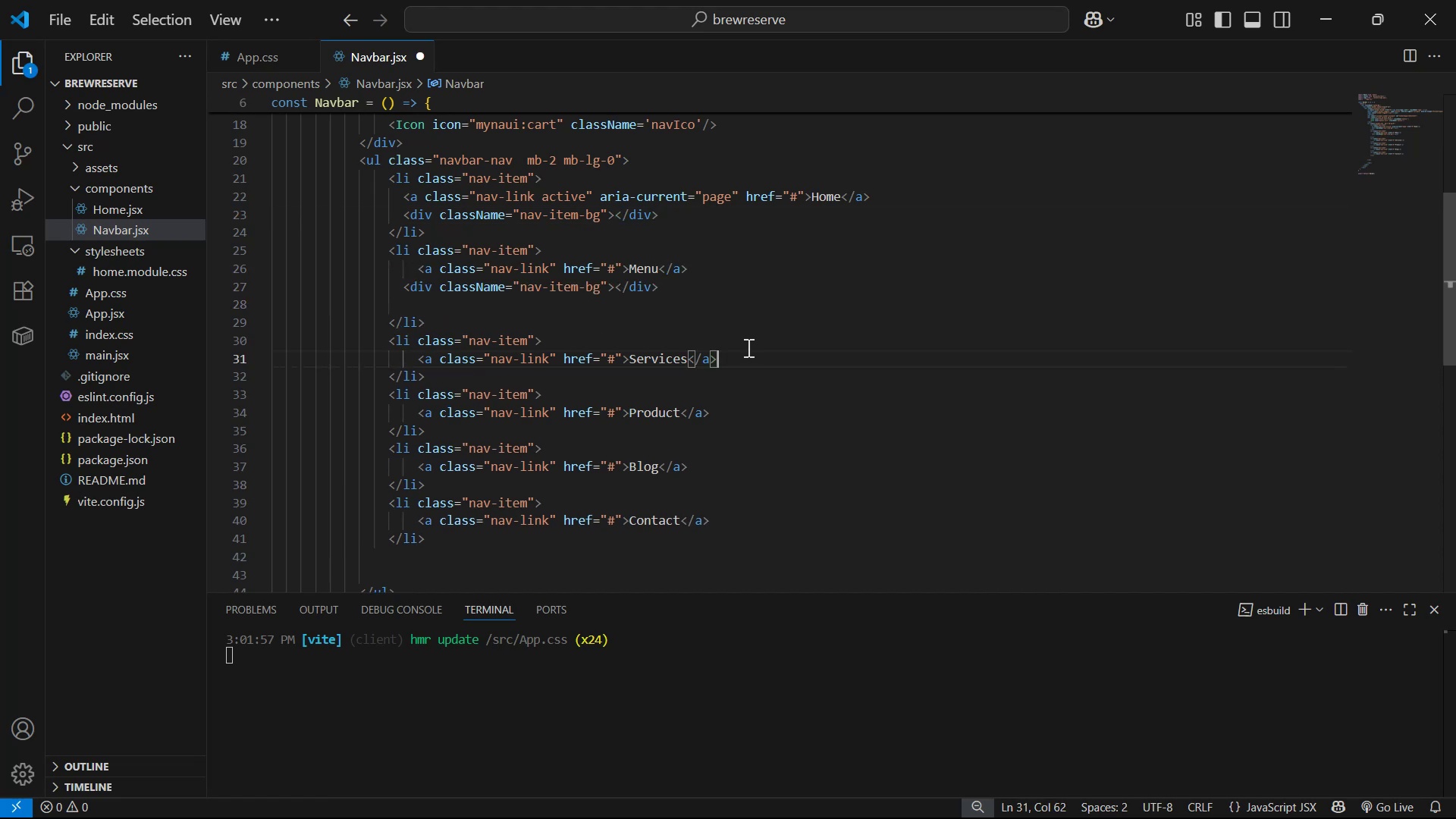 
key(Enter)
 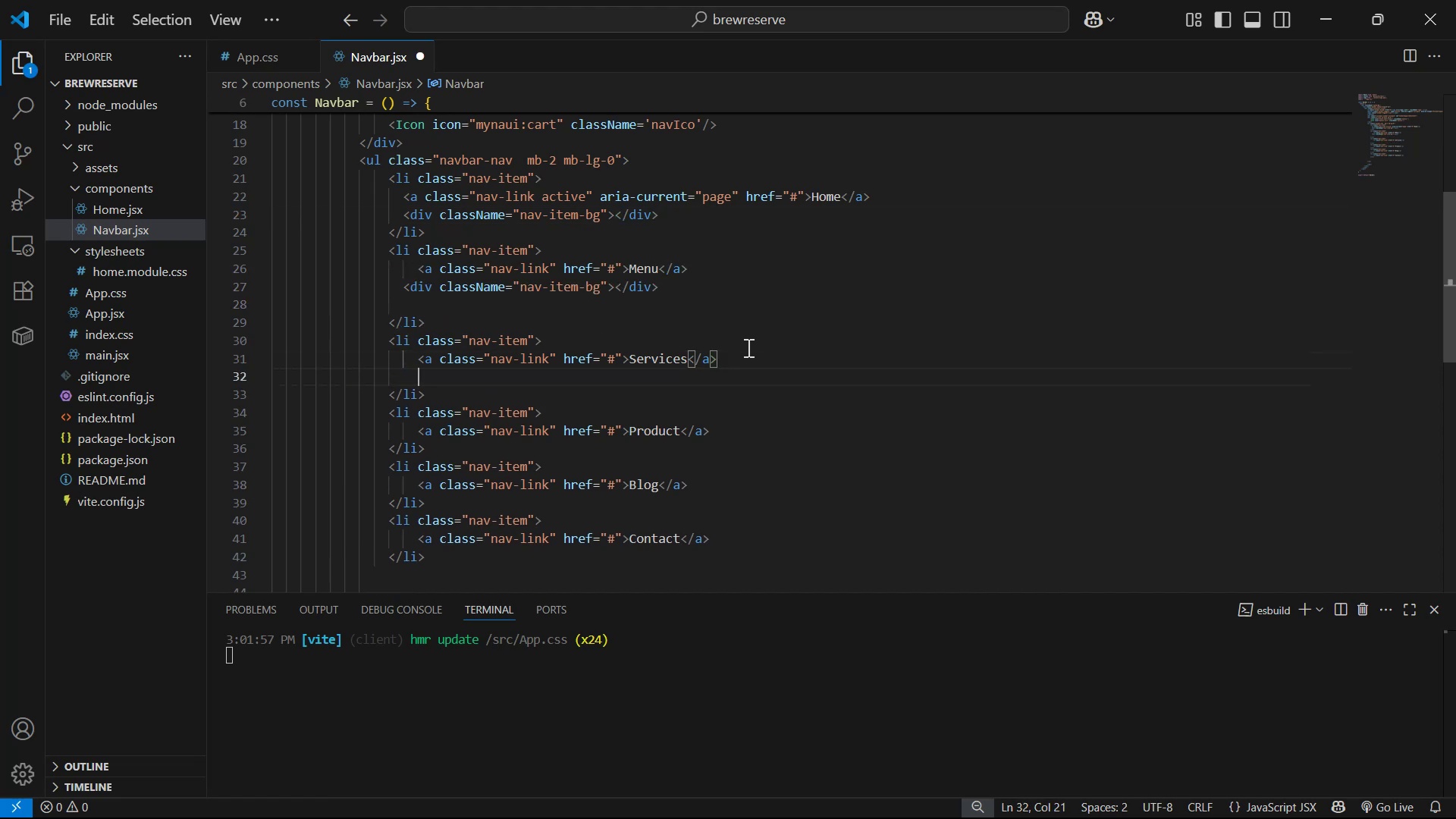 
key(Control+V)
 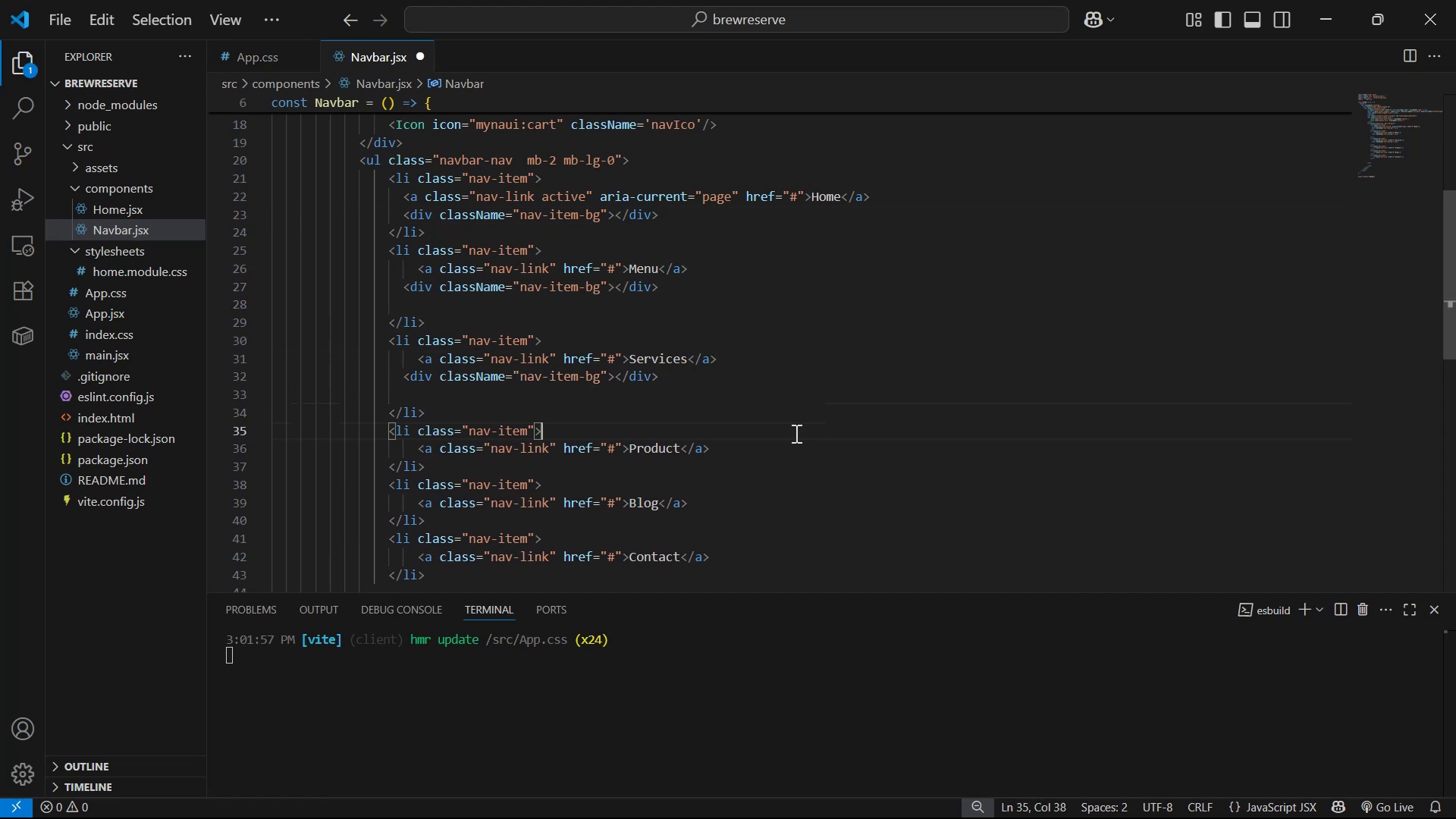 
double_click([796, 446])
 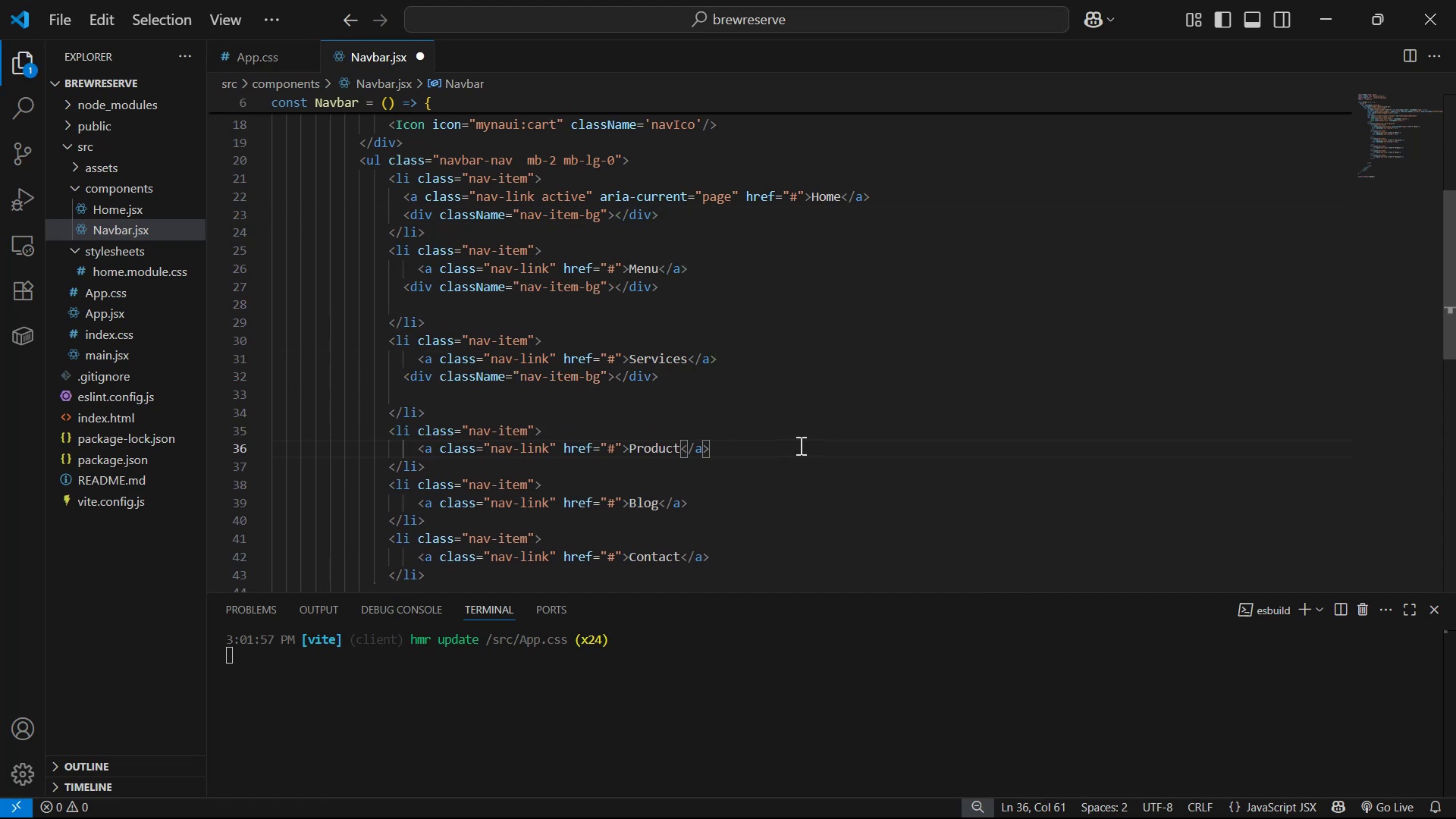 
key(Enter)
 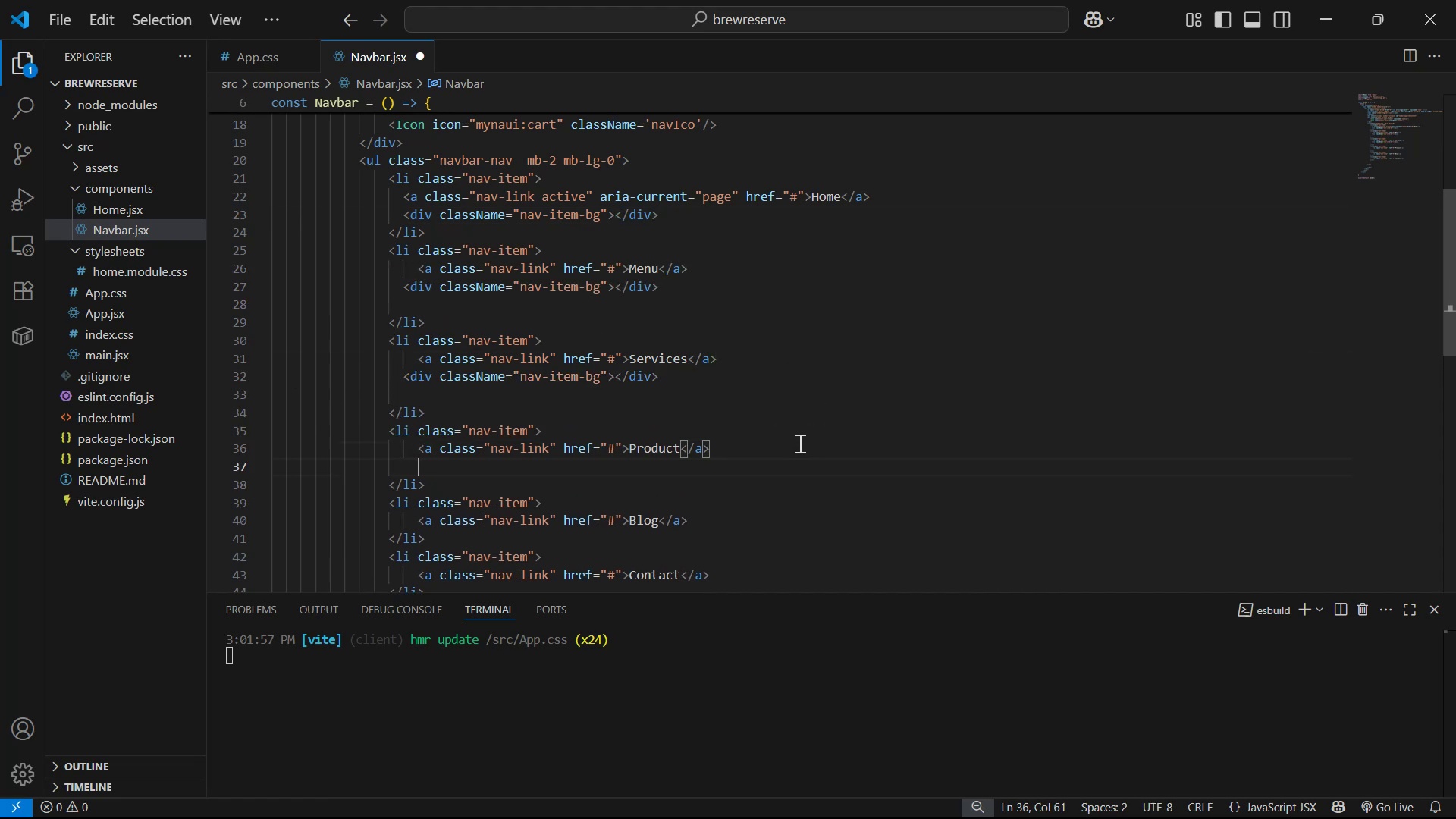 
key(Control+V)
 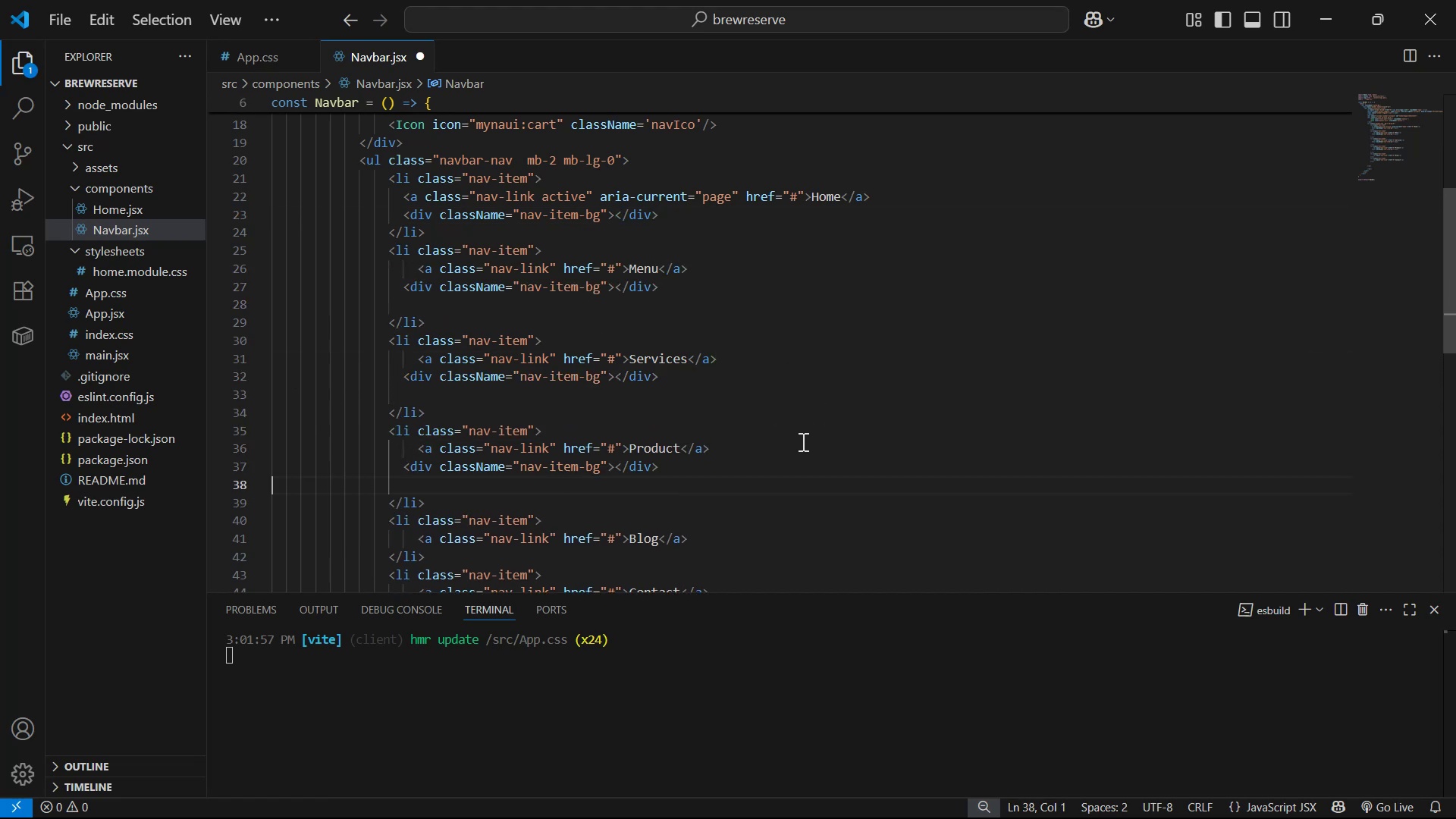 
scroll: coordinate [808, 449], scroll_direction: down, amount: 2.0
 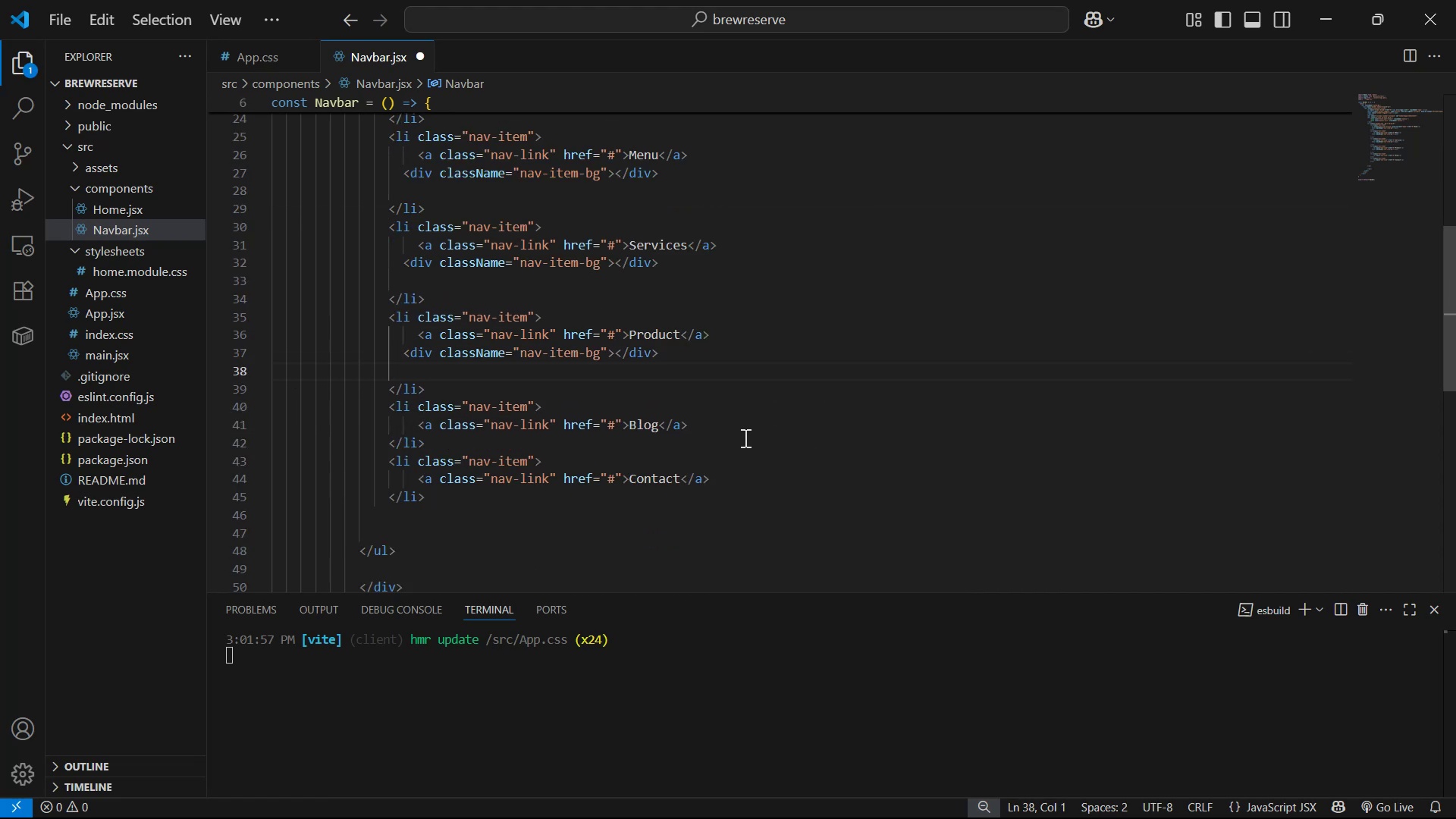 
left_click_drag(start_coordinate=[743, 430], to_coordinate=[748, 434])
 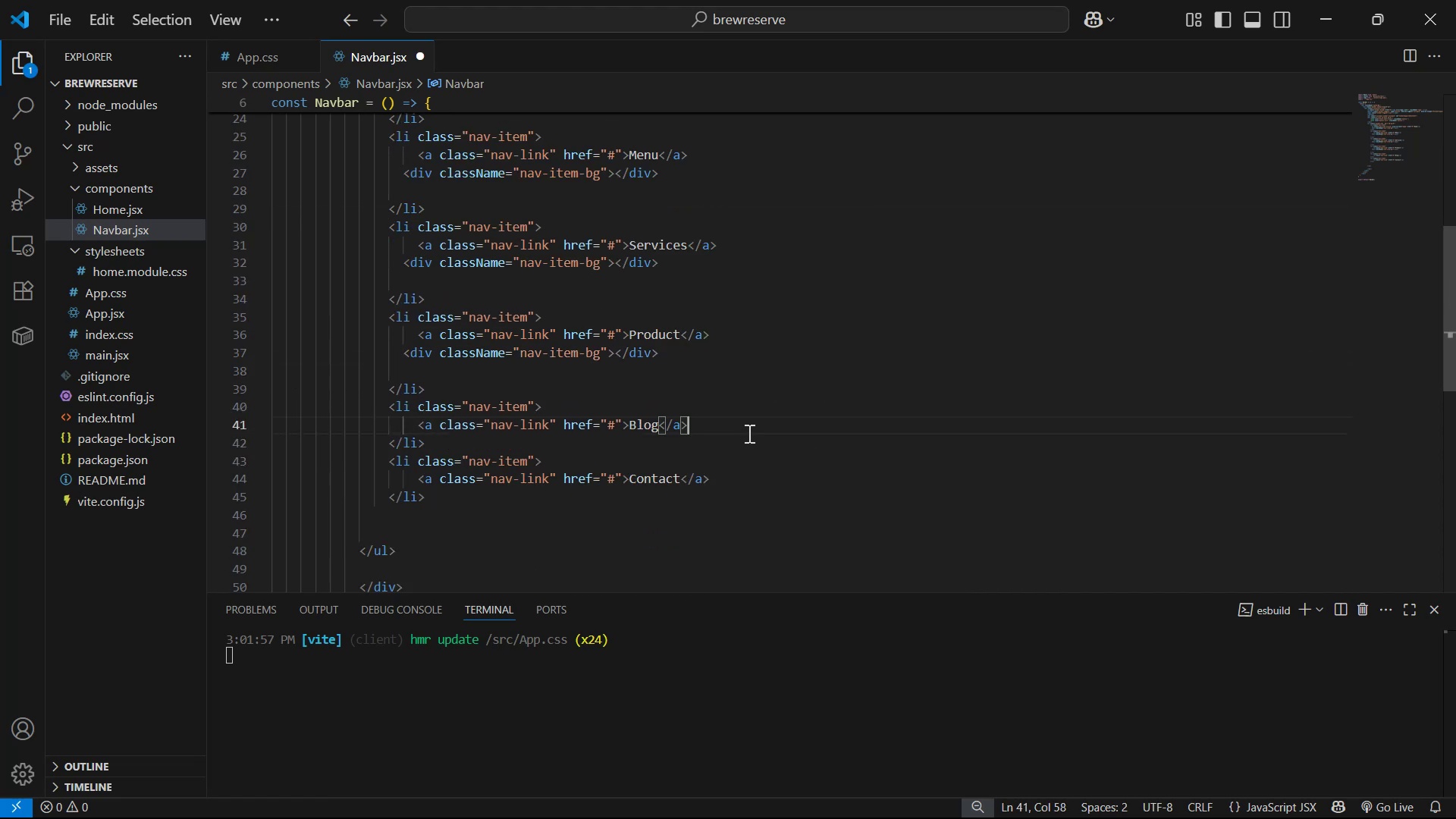 
key(Enter)
 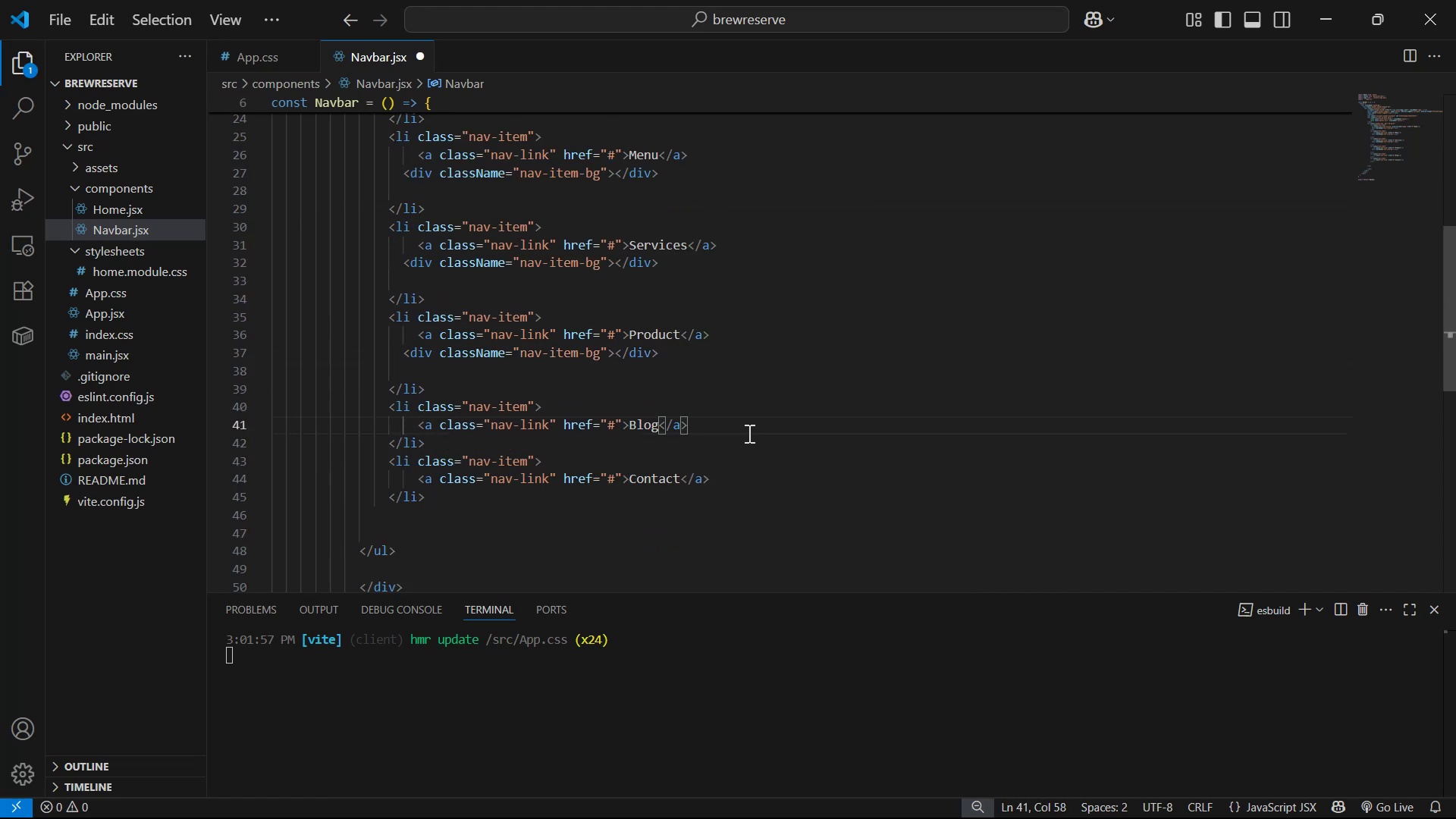 
key(Control+V)
 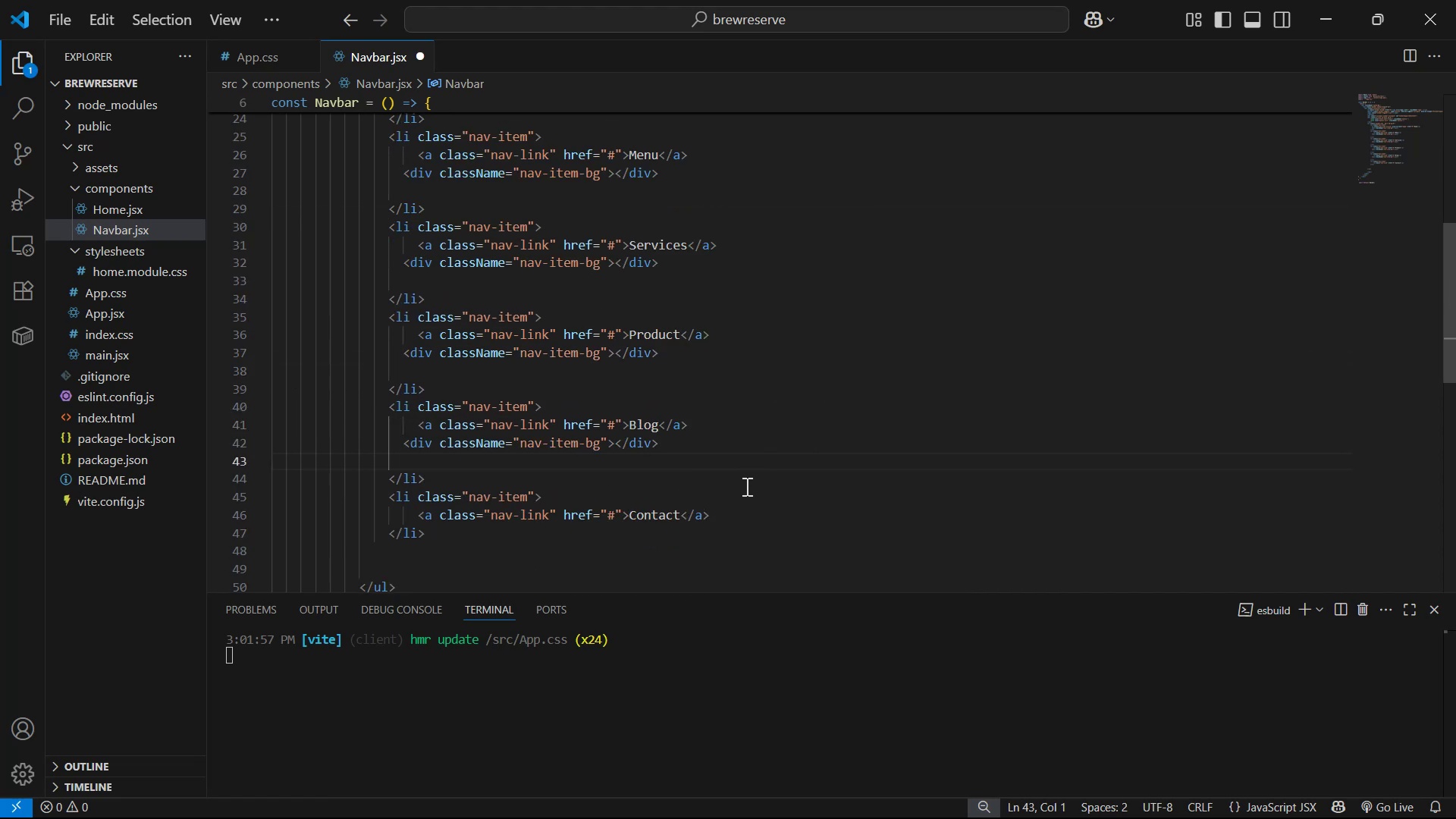 
left_click([745, 516])
 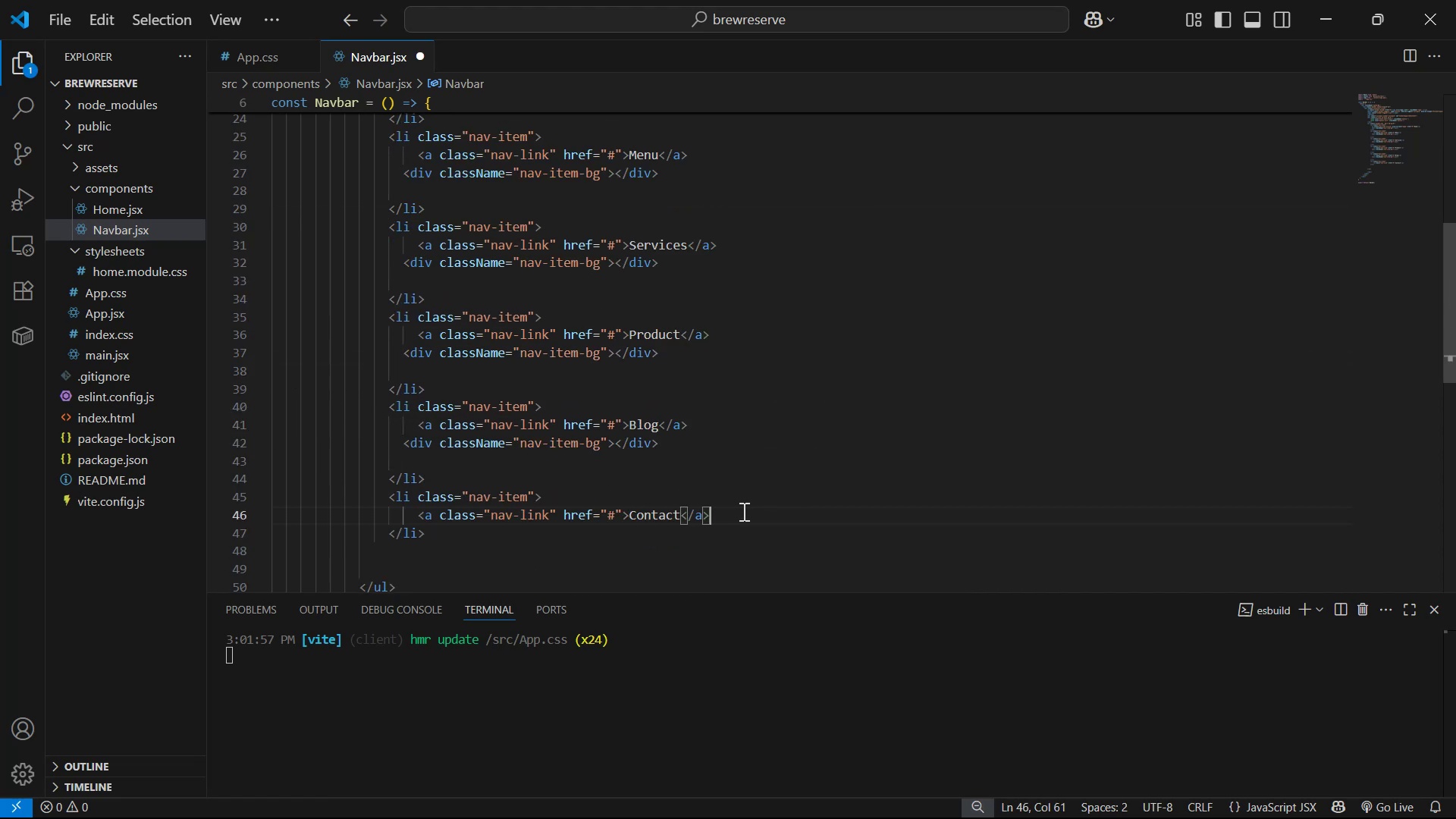 
key(Enter)
 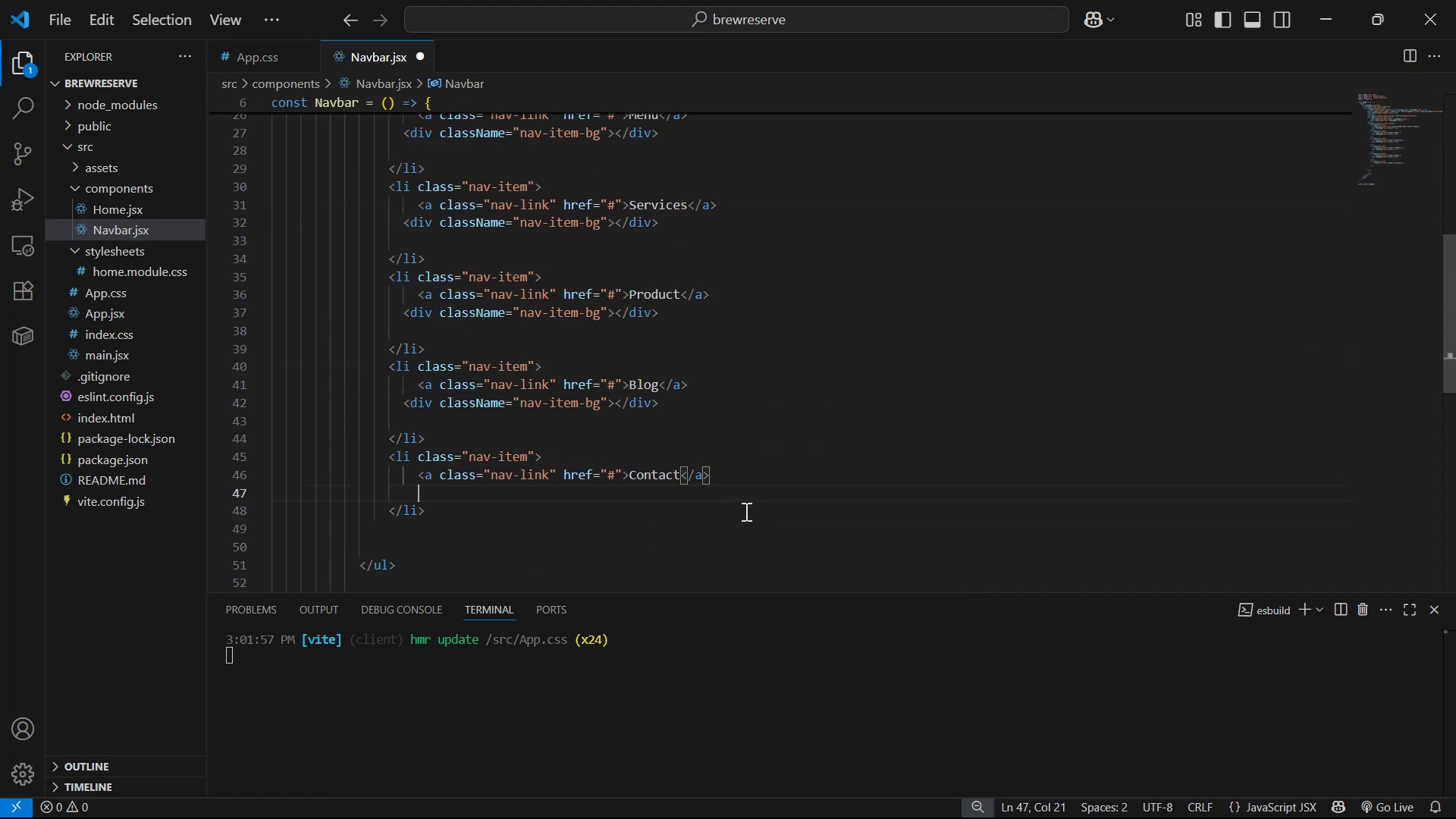 
key(Control+V)
 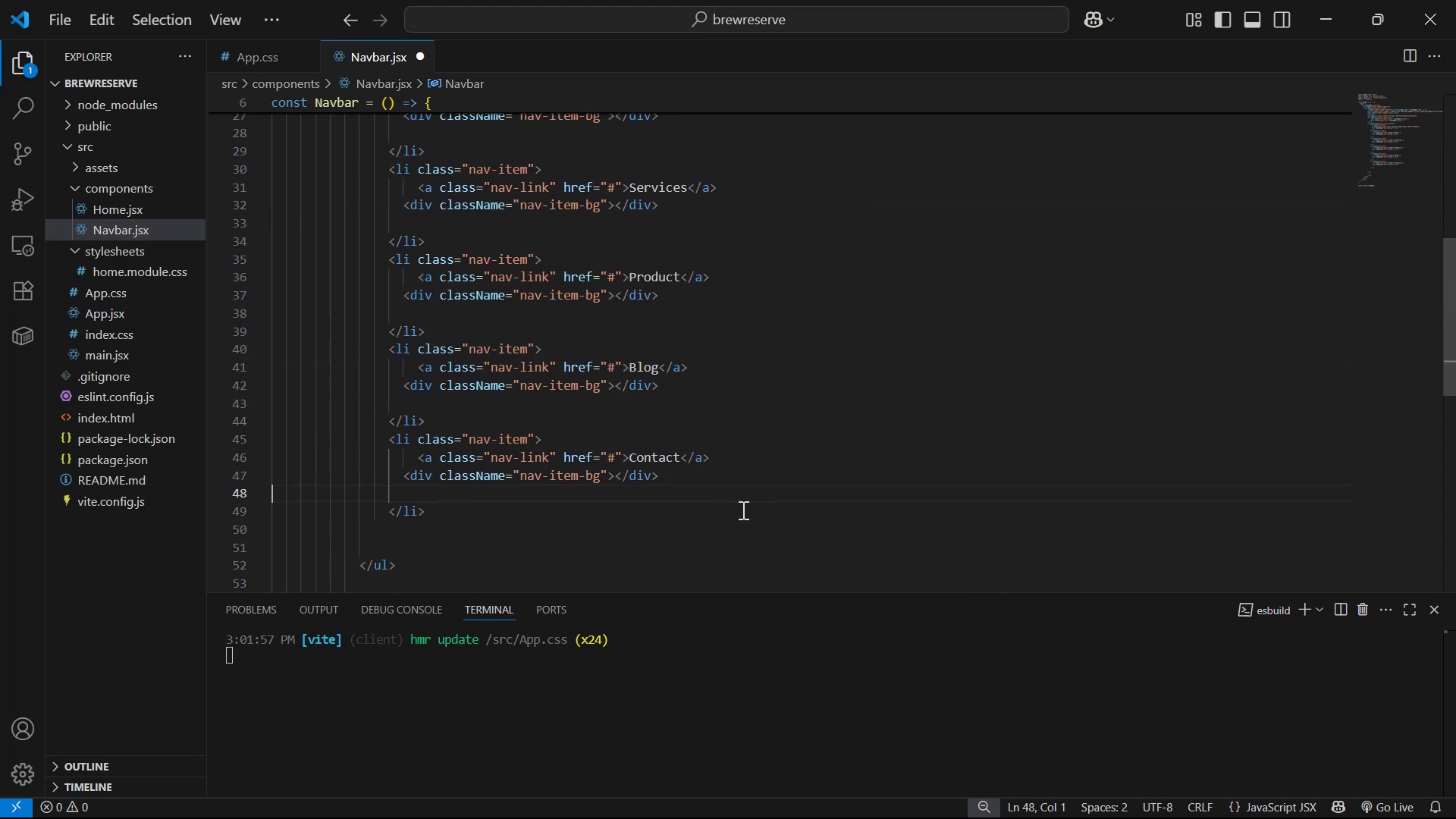 
key(Control+S)
 